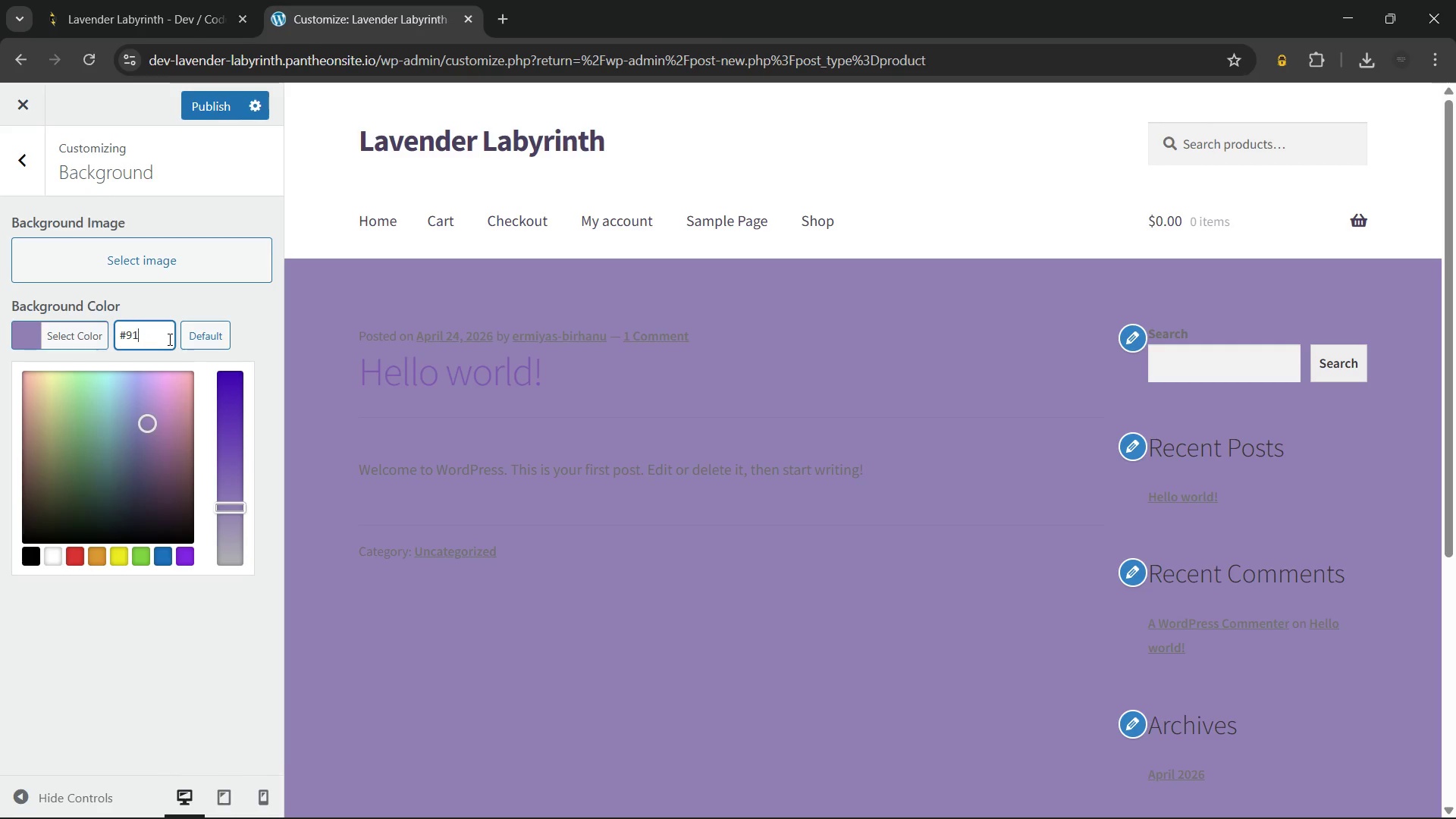 
key(Backspace)
 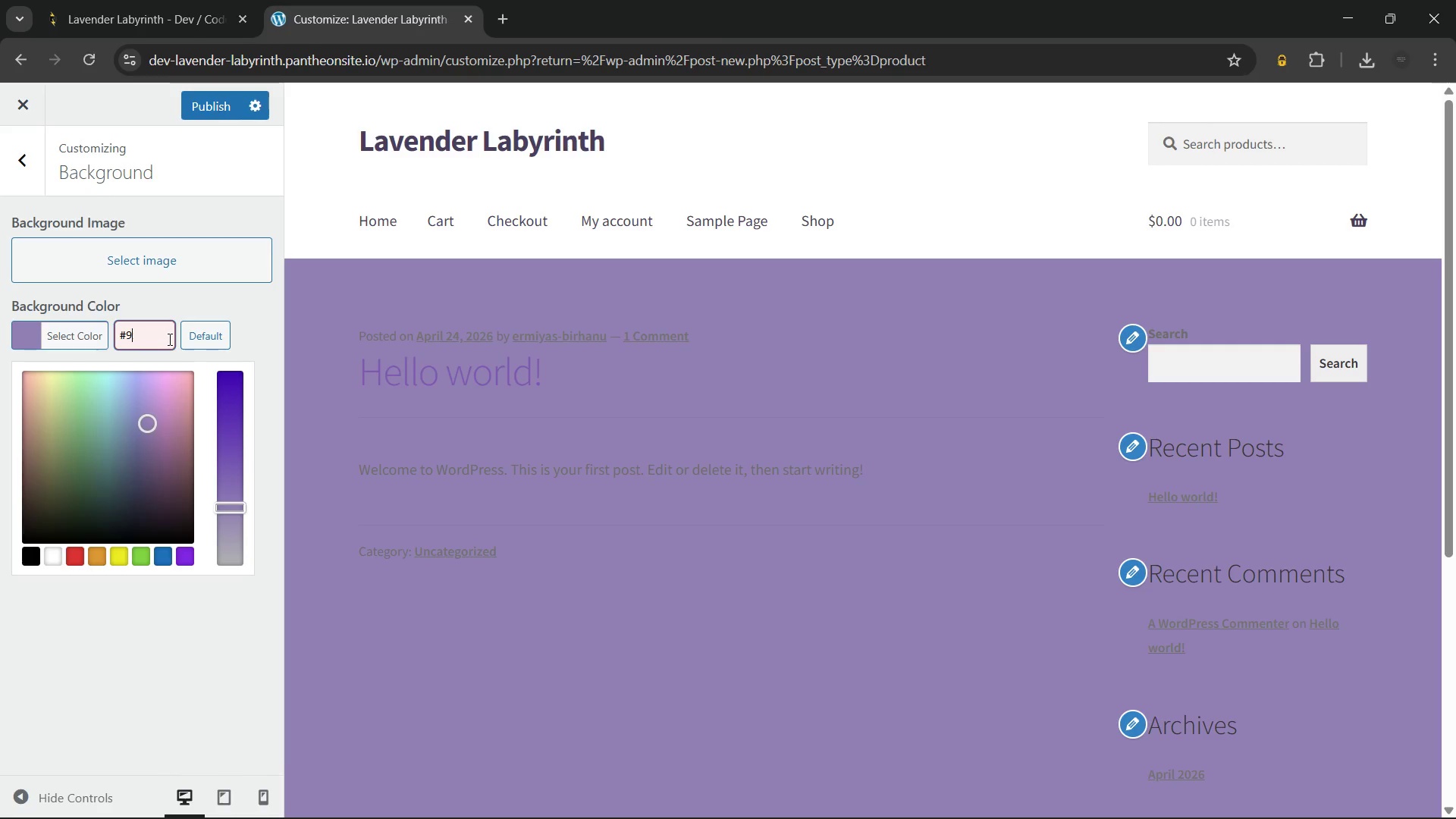 
key(Backspace)
 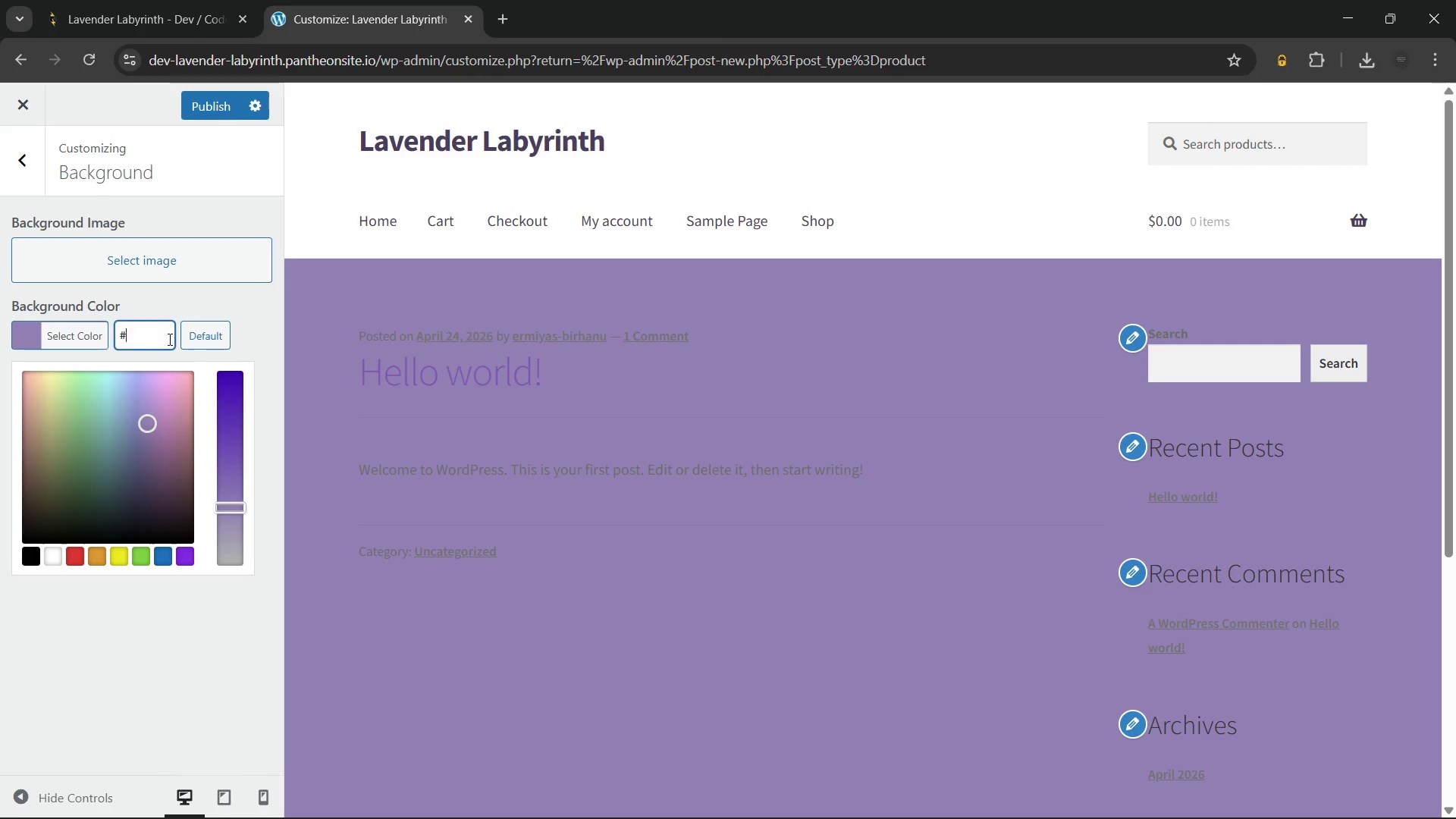 
key(Backspace)
 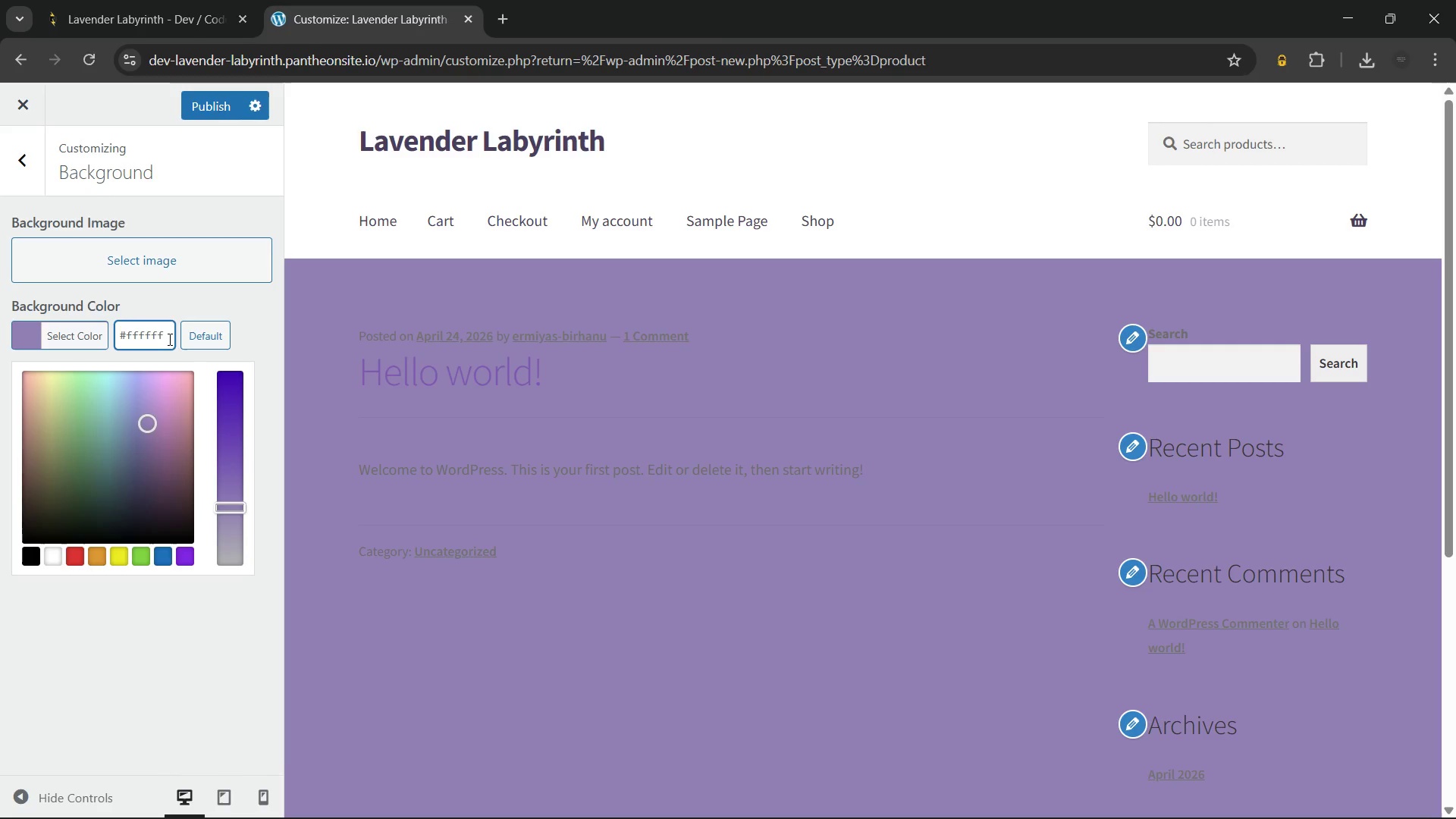 
key(Backspace)
 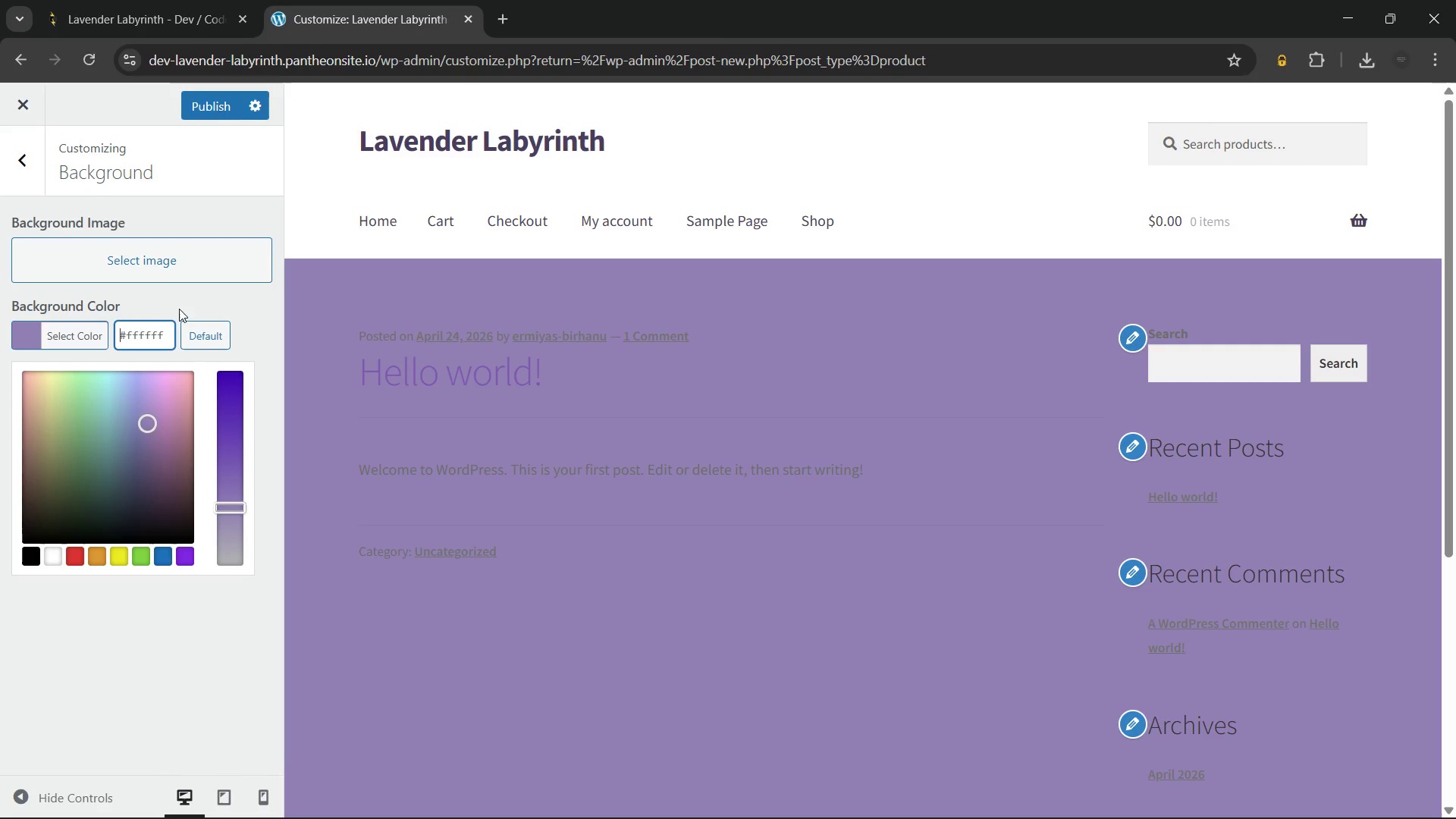 
left_click([202, 331])
 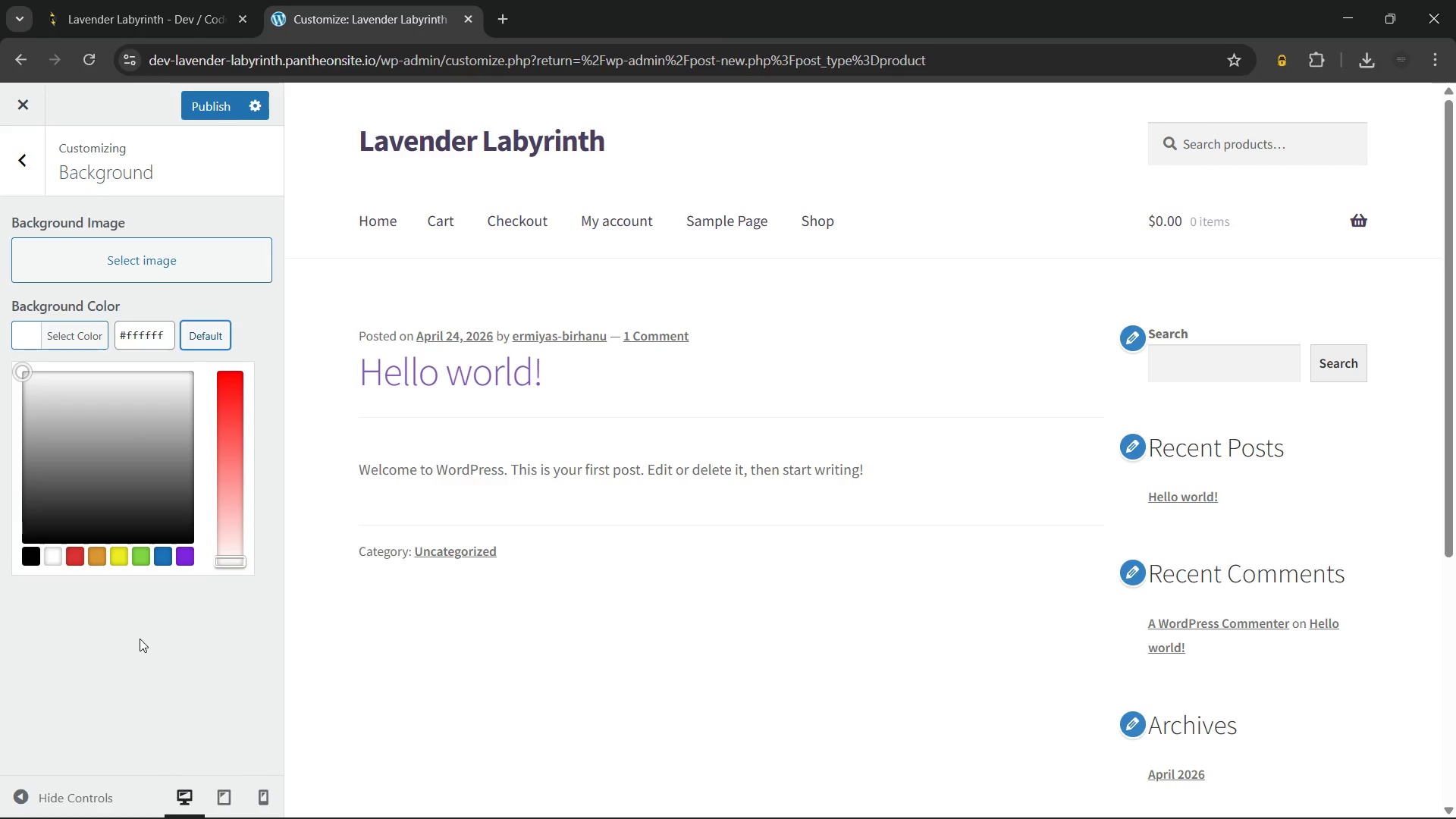 
left_click([140, 639])
 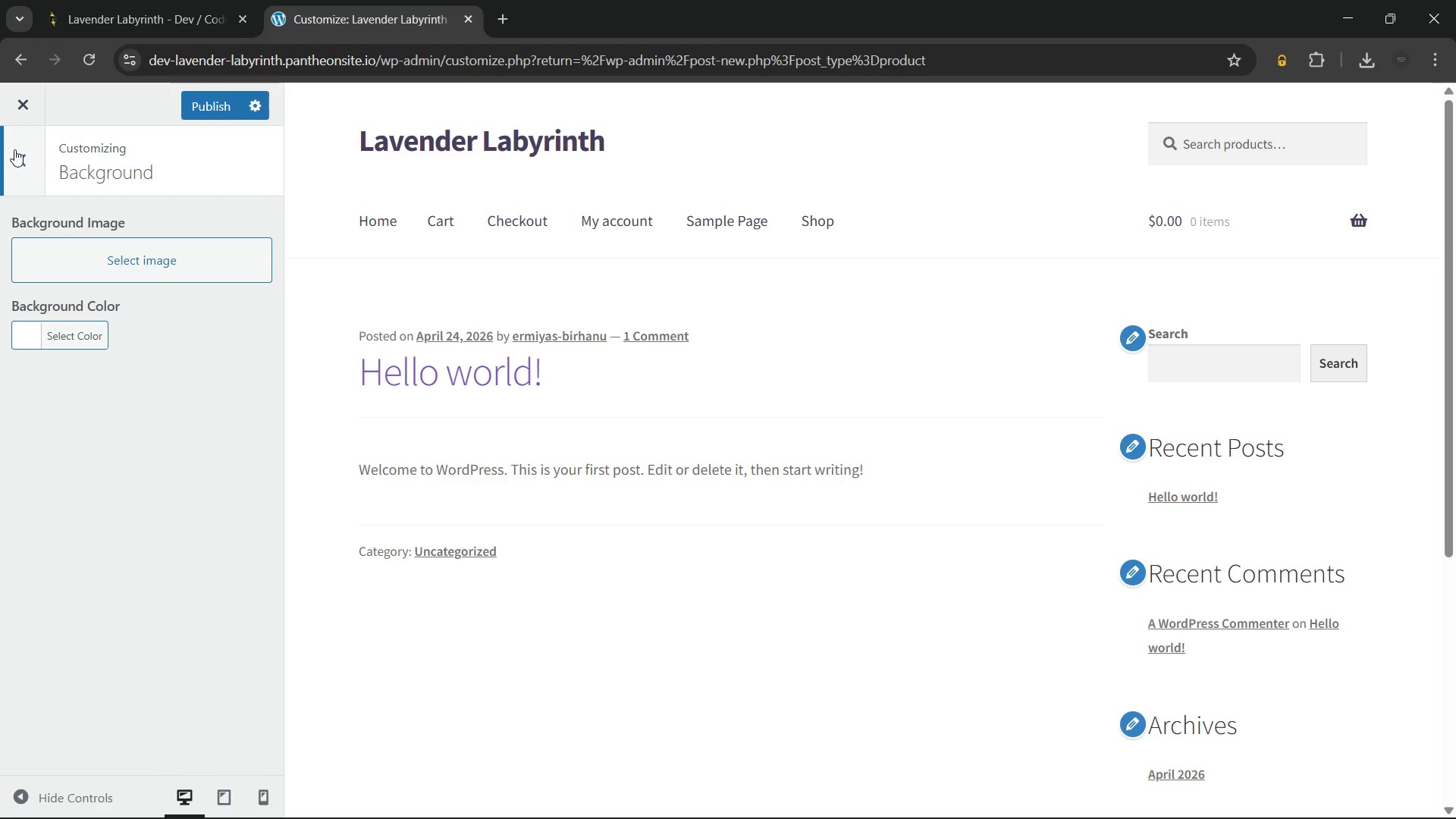 
left_click([37, 161])
 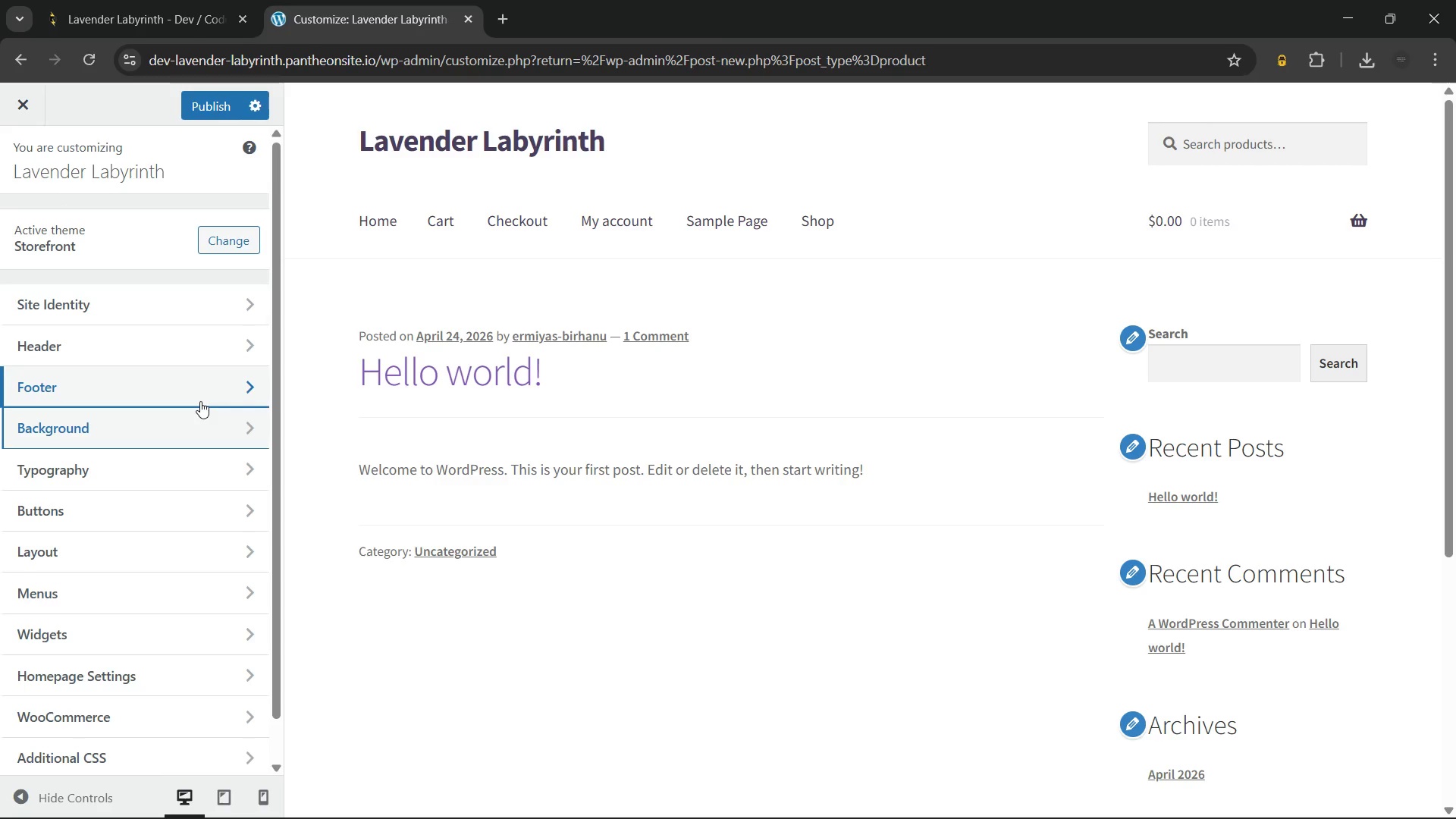 
wait(11.72)
 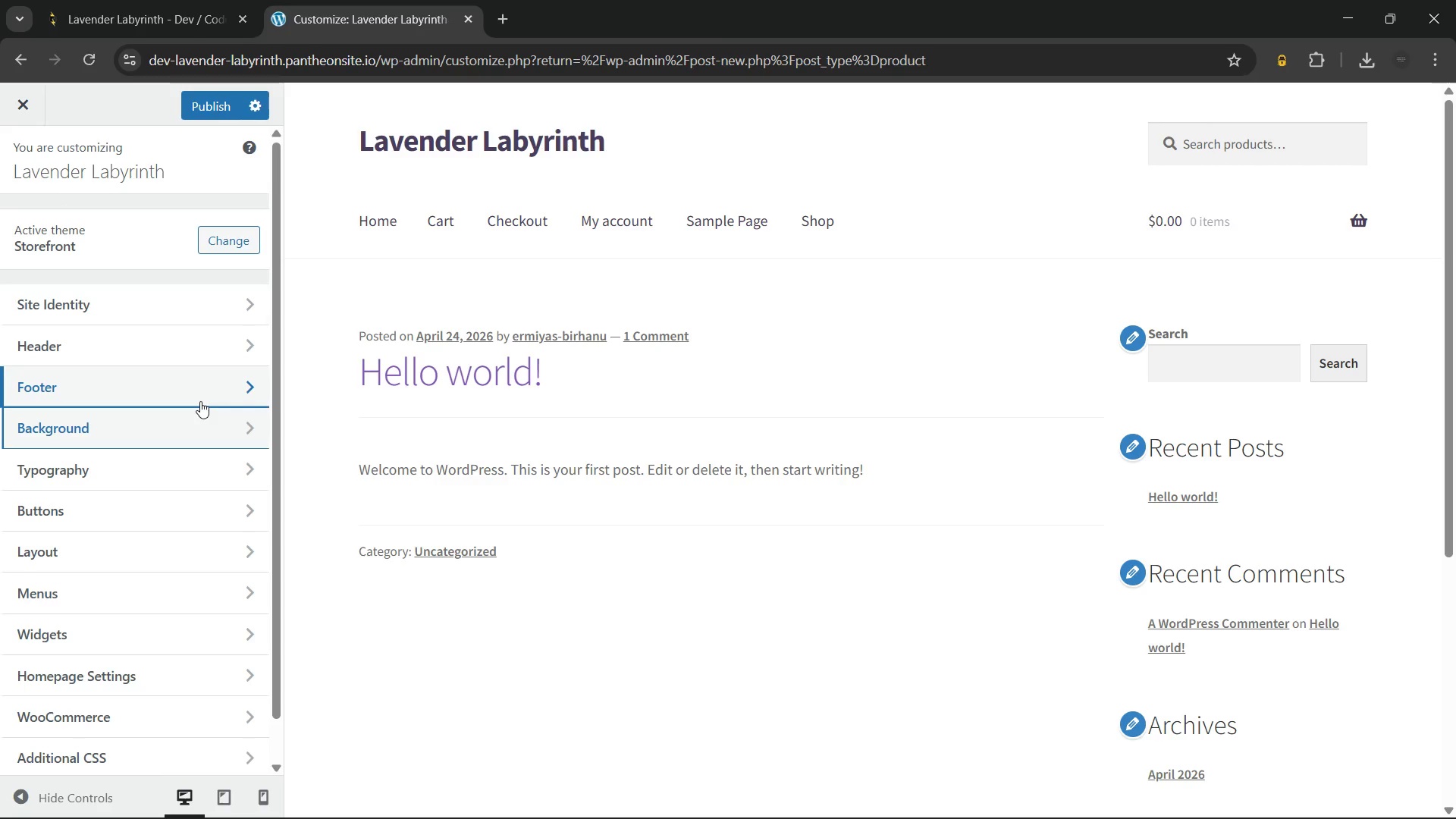 
left_click([126, 510])
 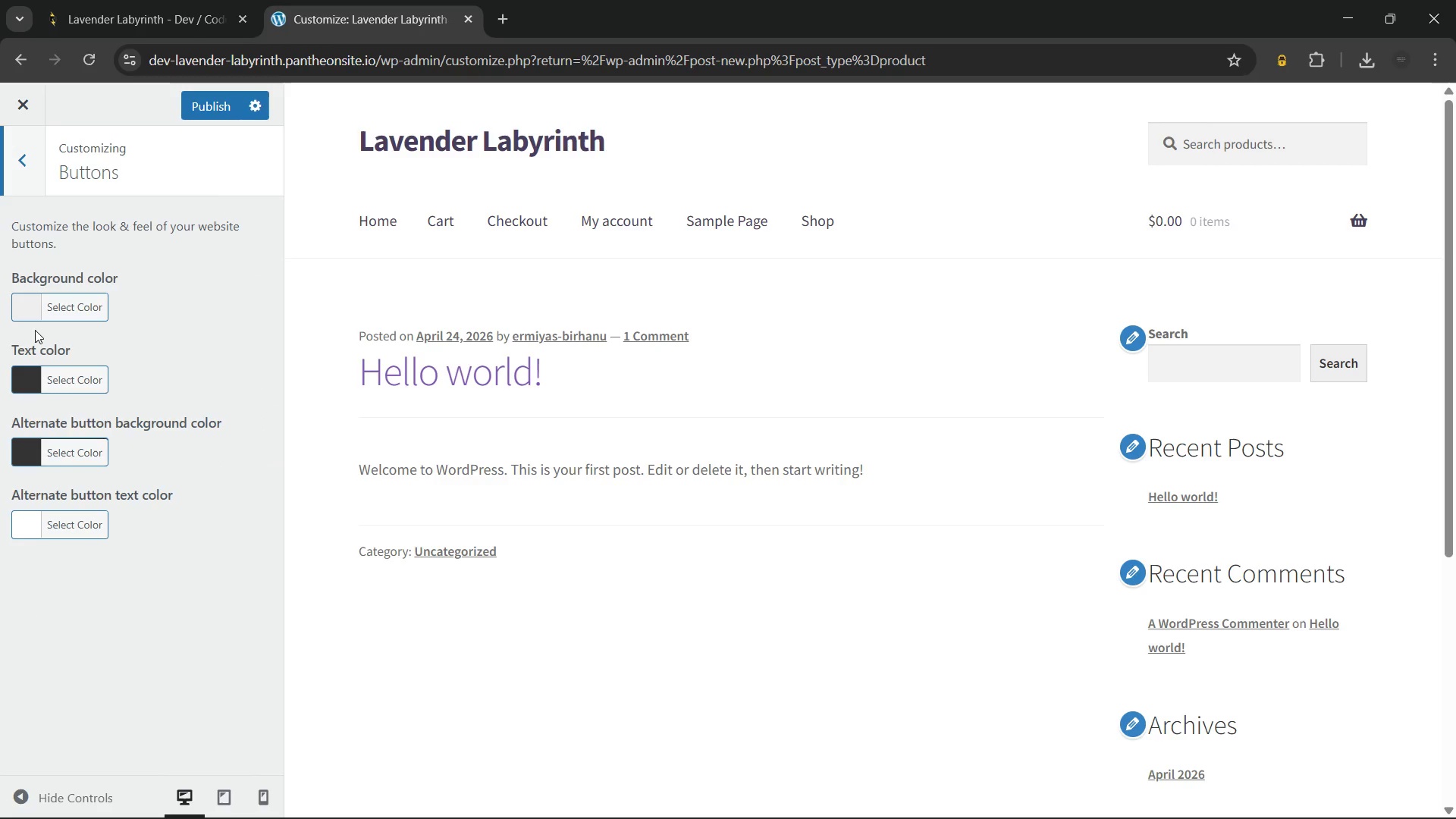 
left_click([30, 298])
 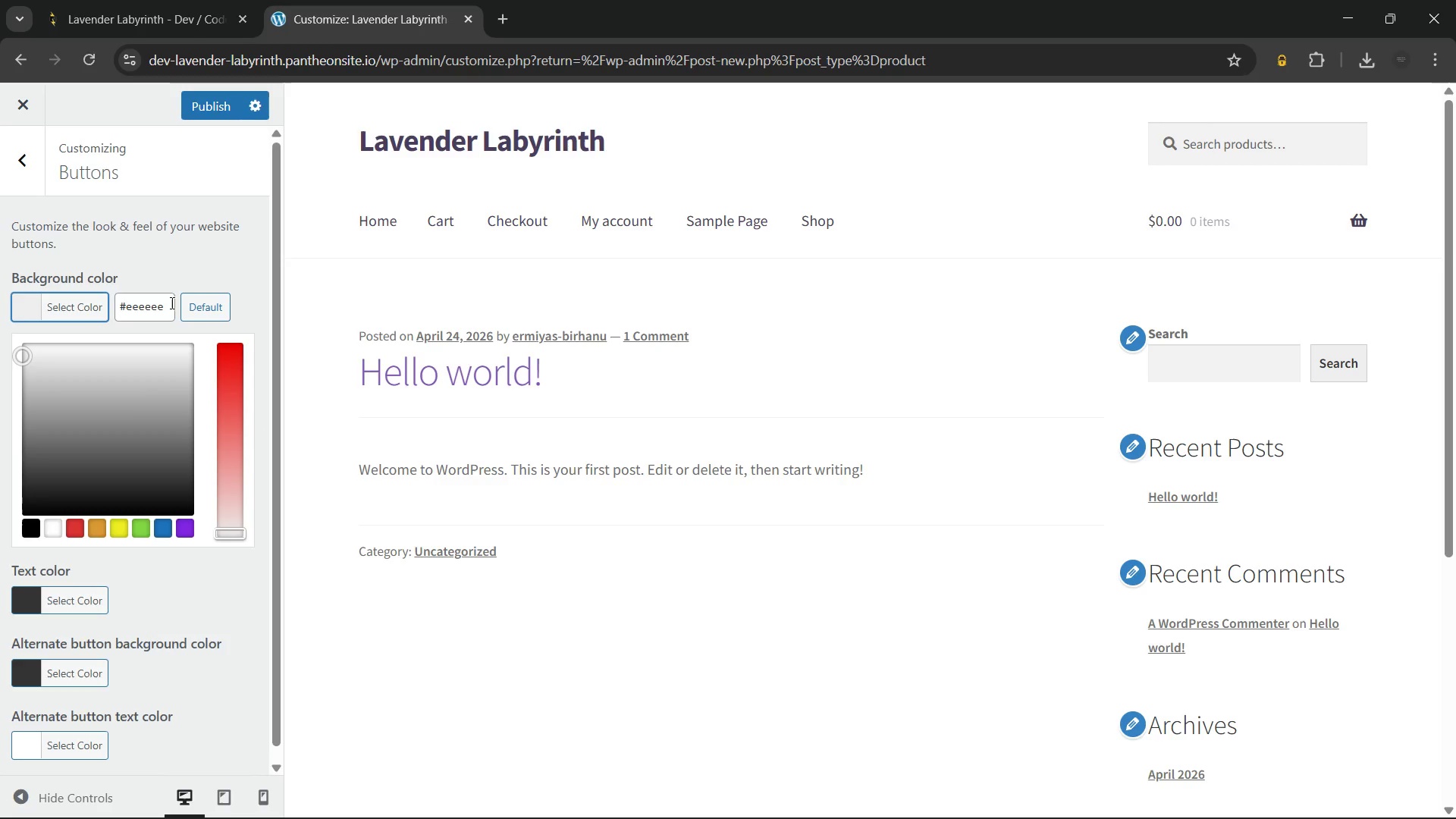 
left_click([166, 306])
 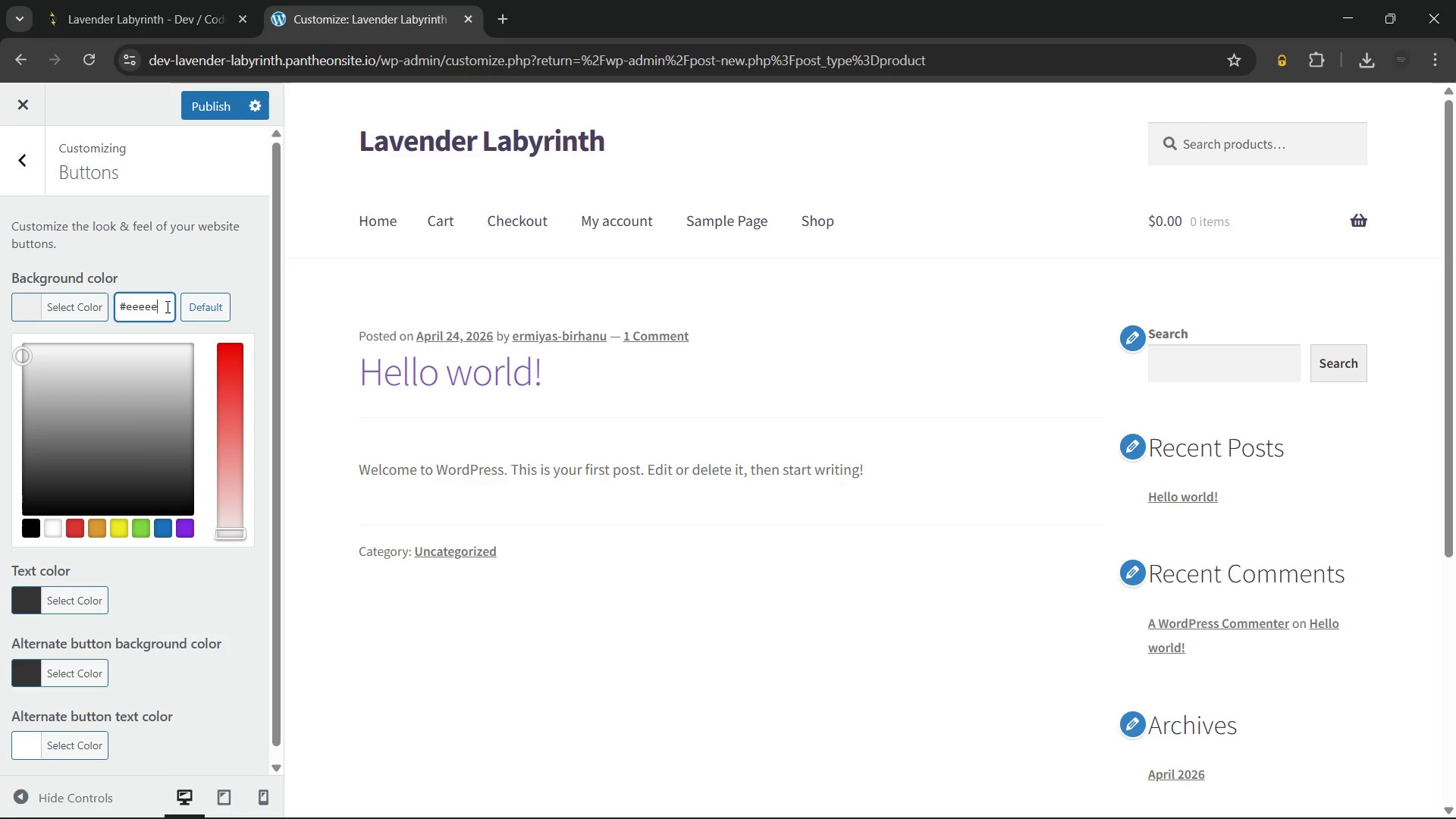 
key(Backspace)
 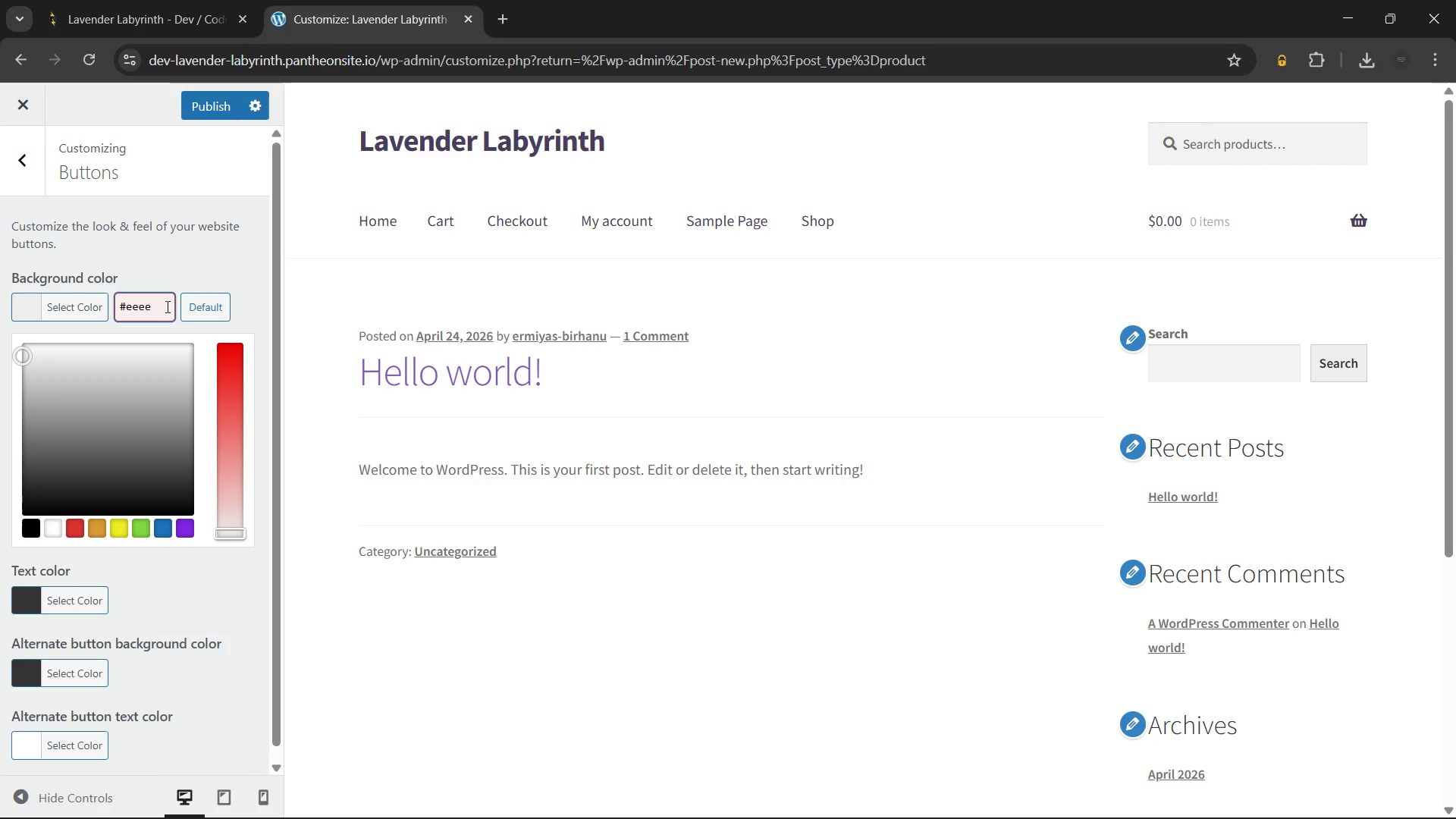 
key(Backspace)
 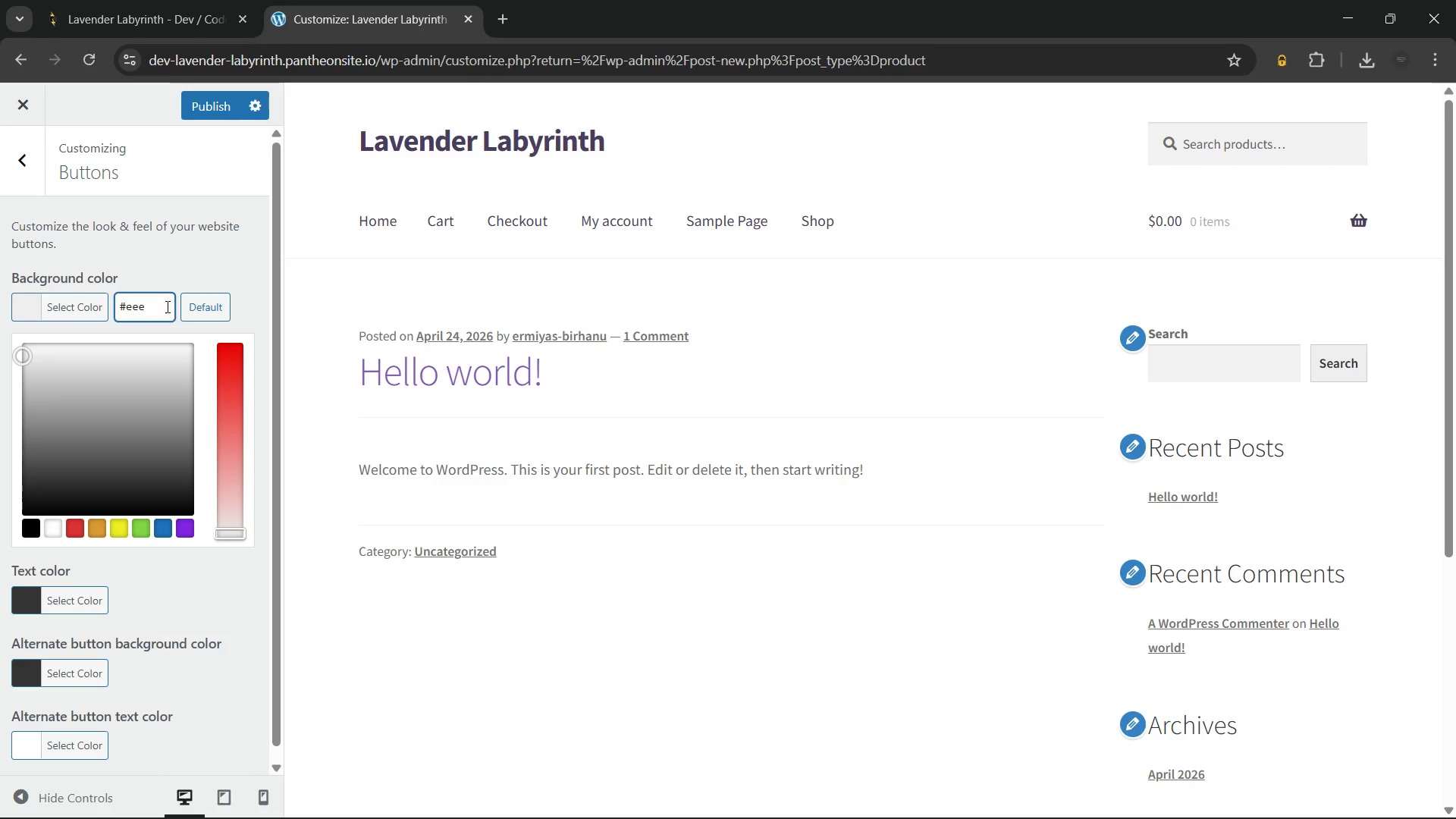 
key(Backspace)
 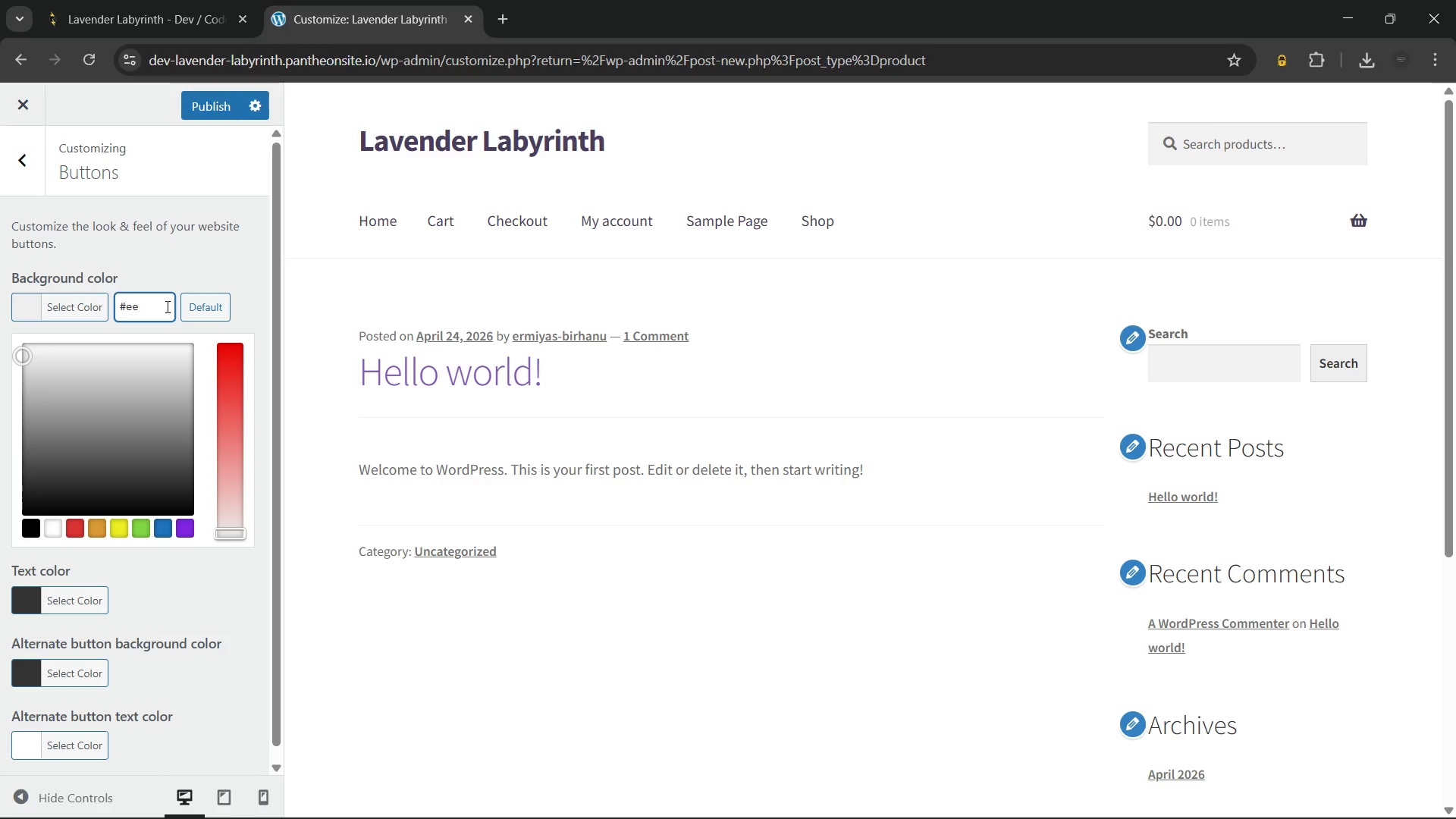 
key(Backspace)
 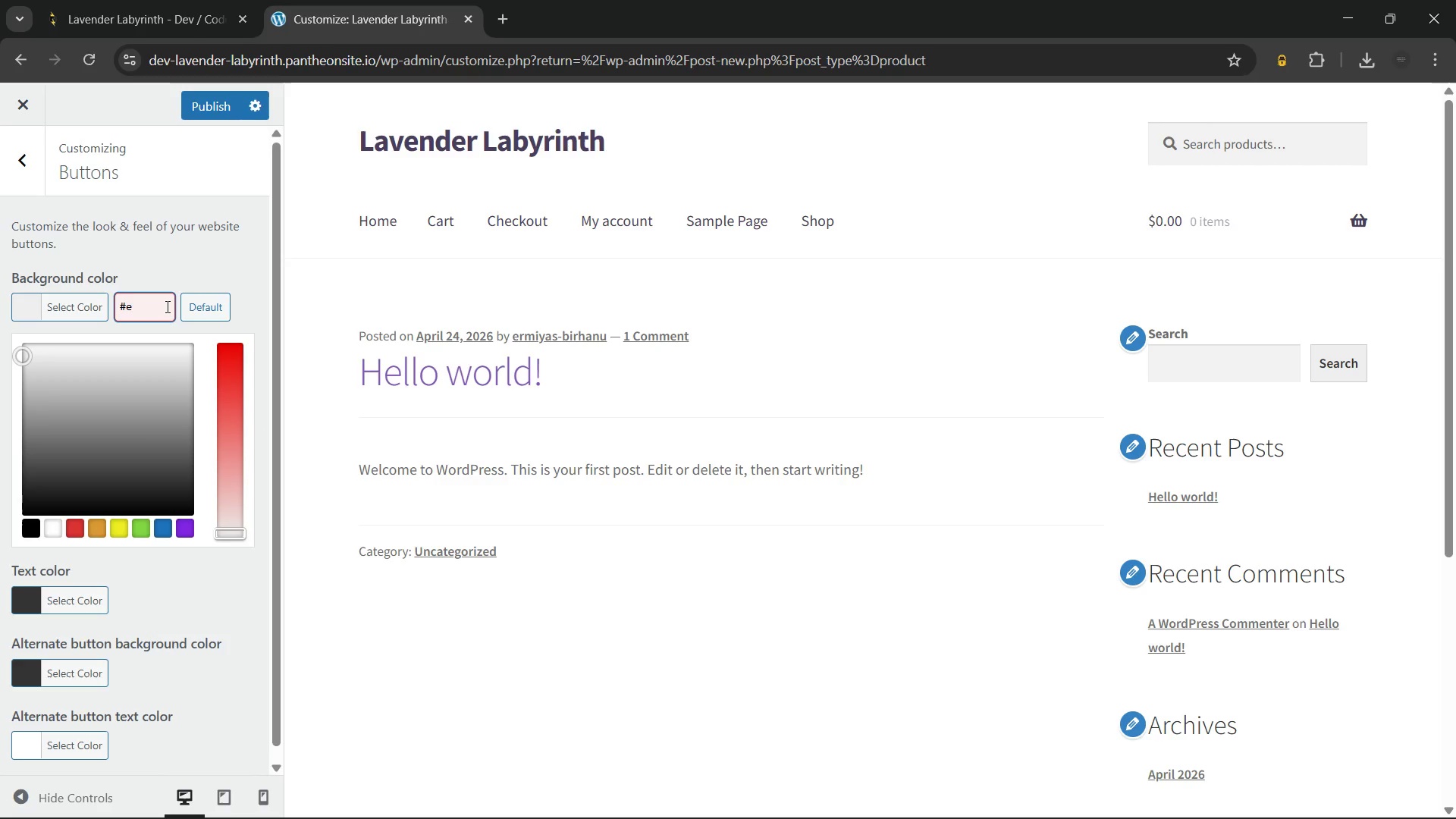 
key(Backspace)
 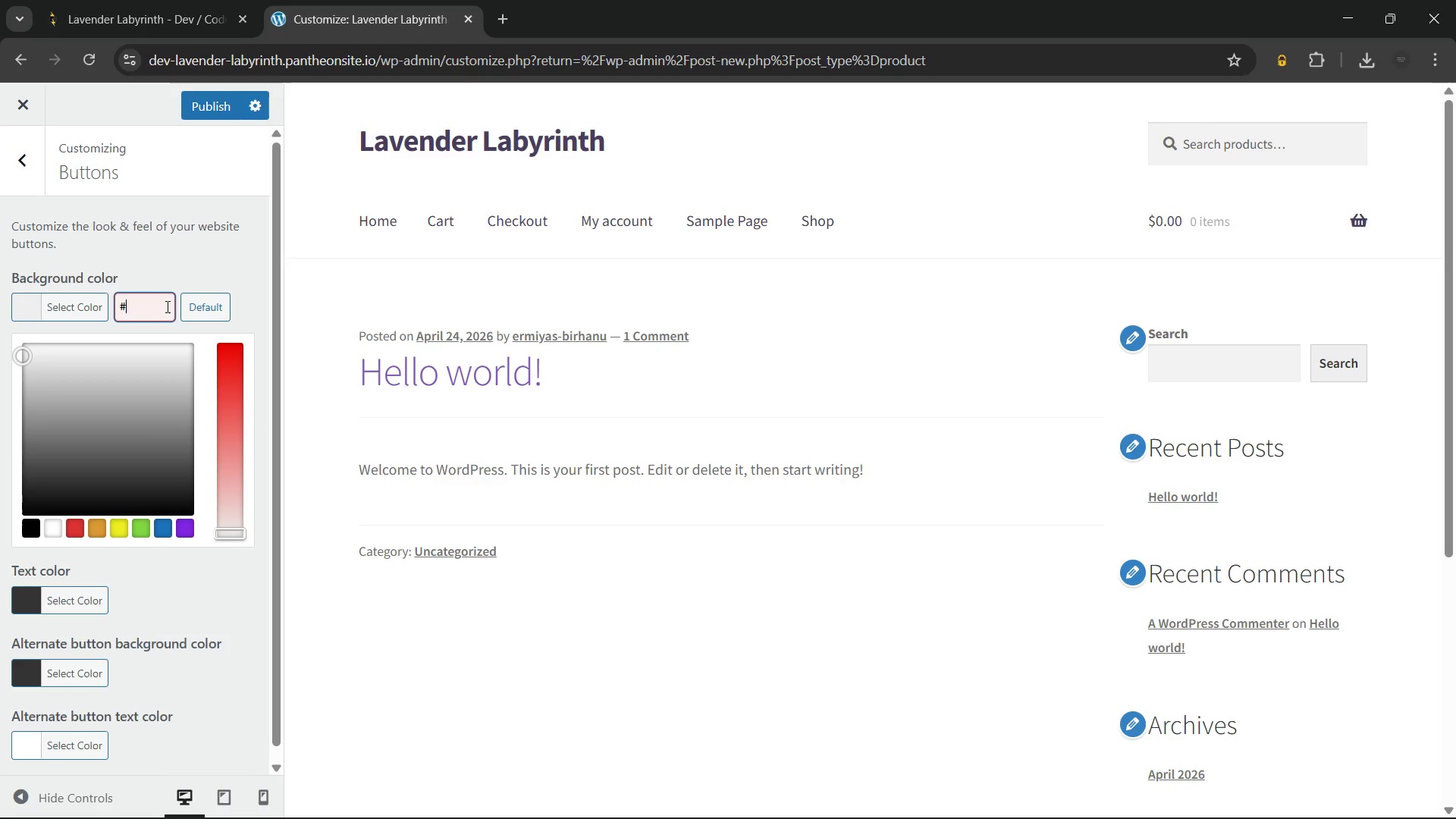 
key(Backspace)
 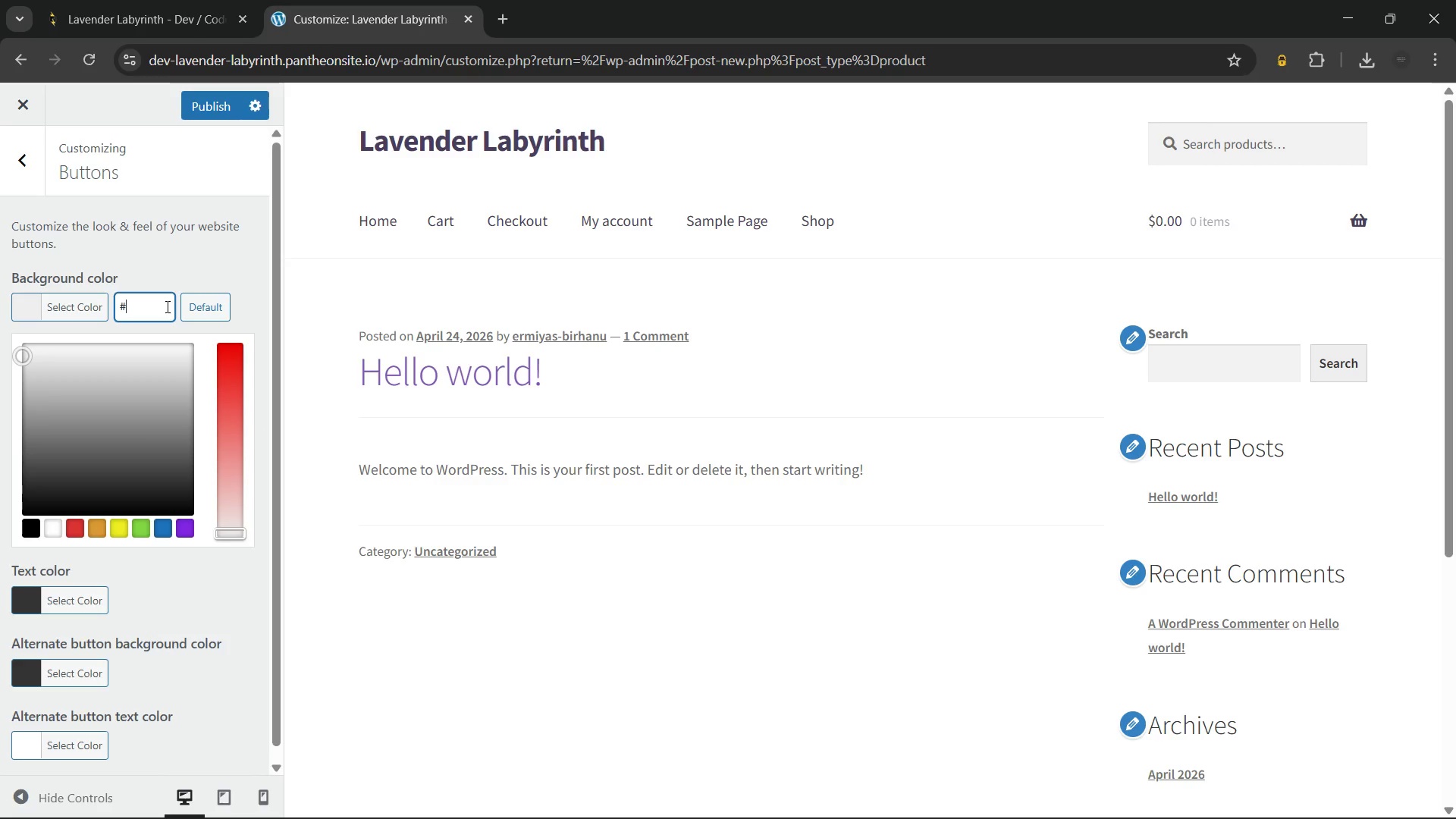 
type(917FB3)
 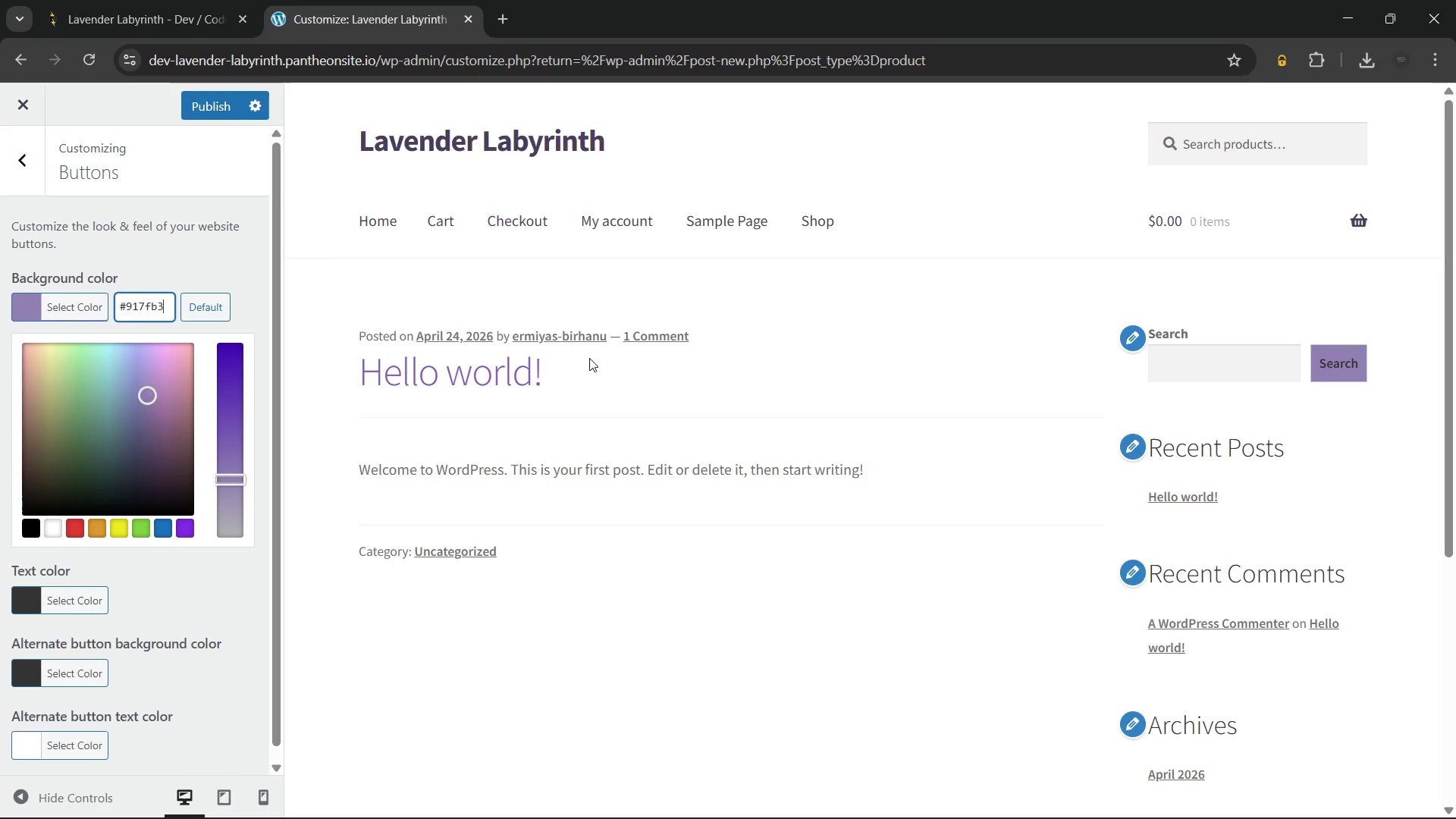 
wait(9.45)
 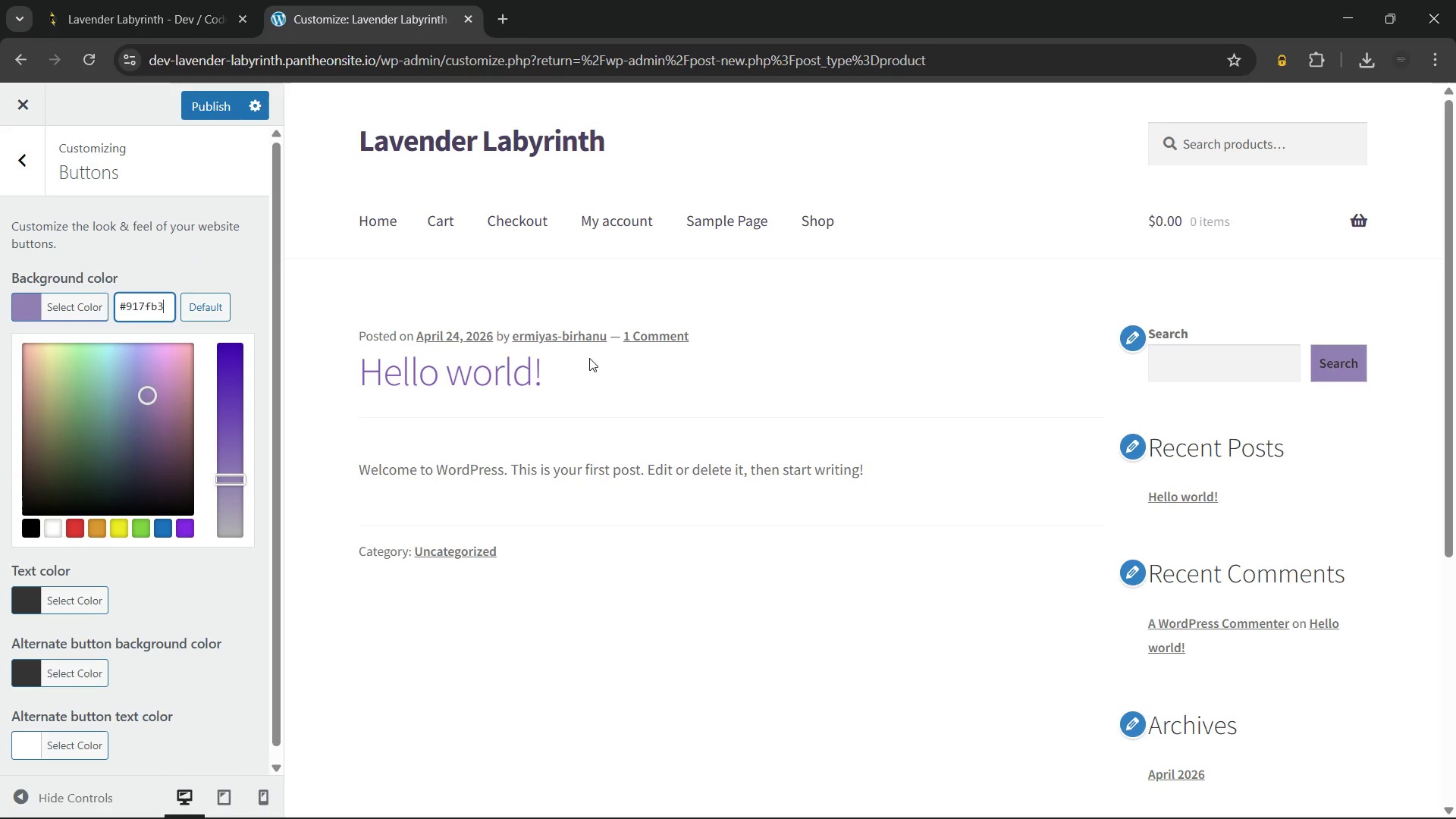 
key(ArrowLeft)
 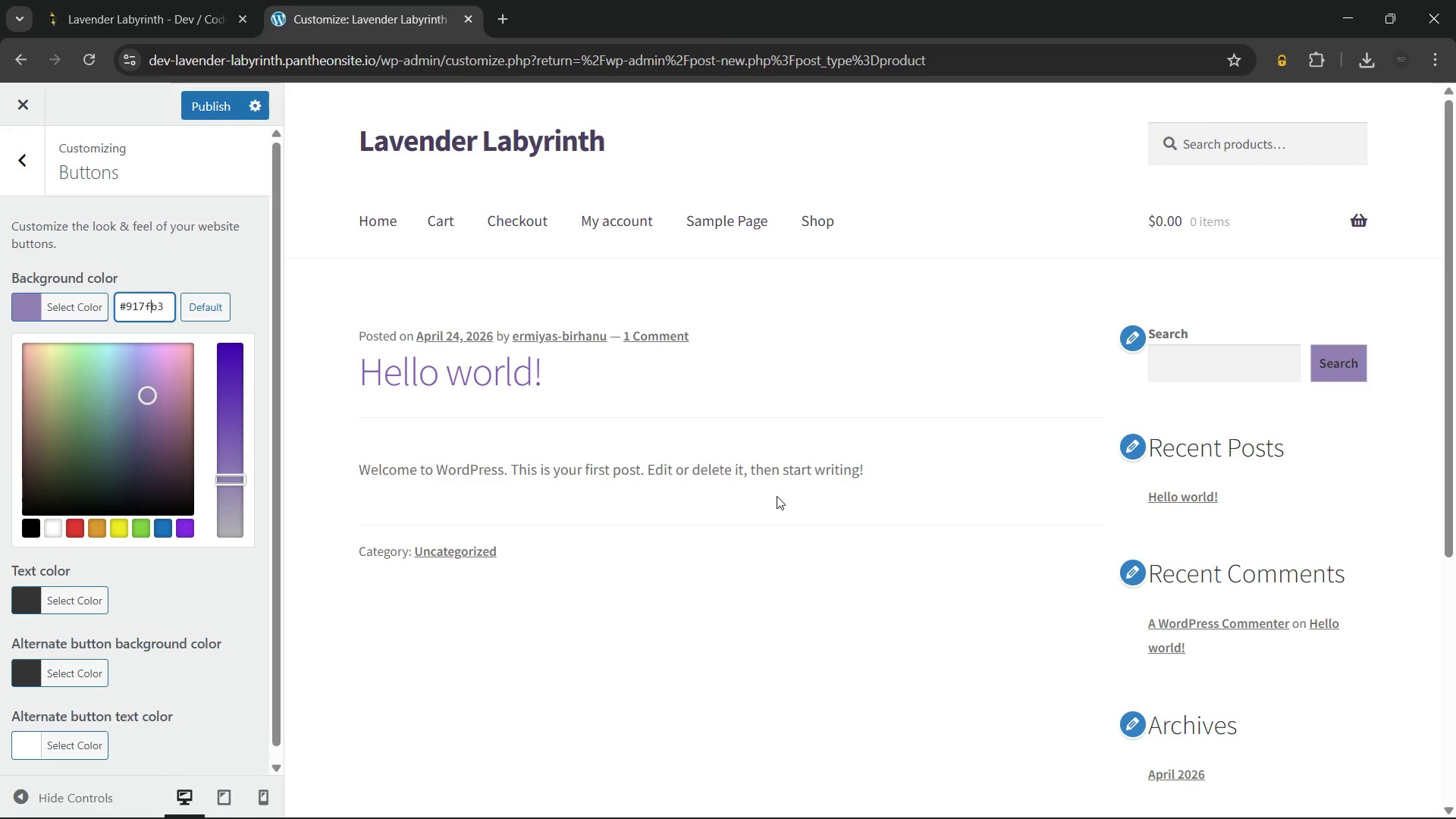 
key(ArrowLeft)
 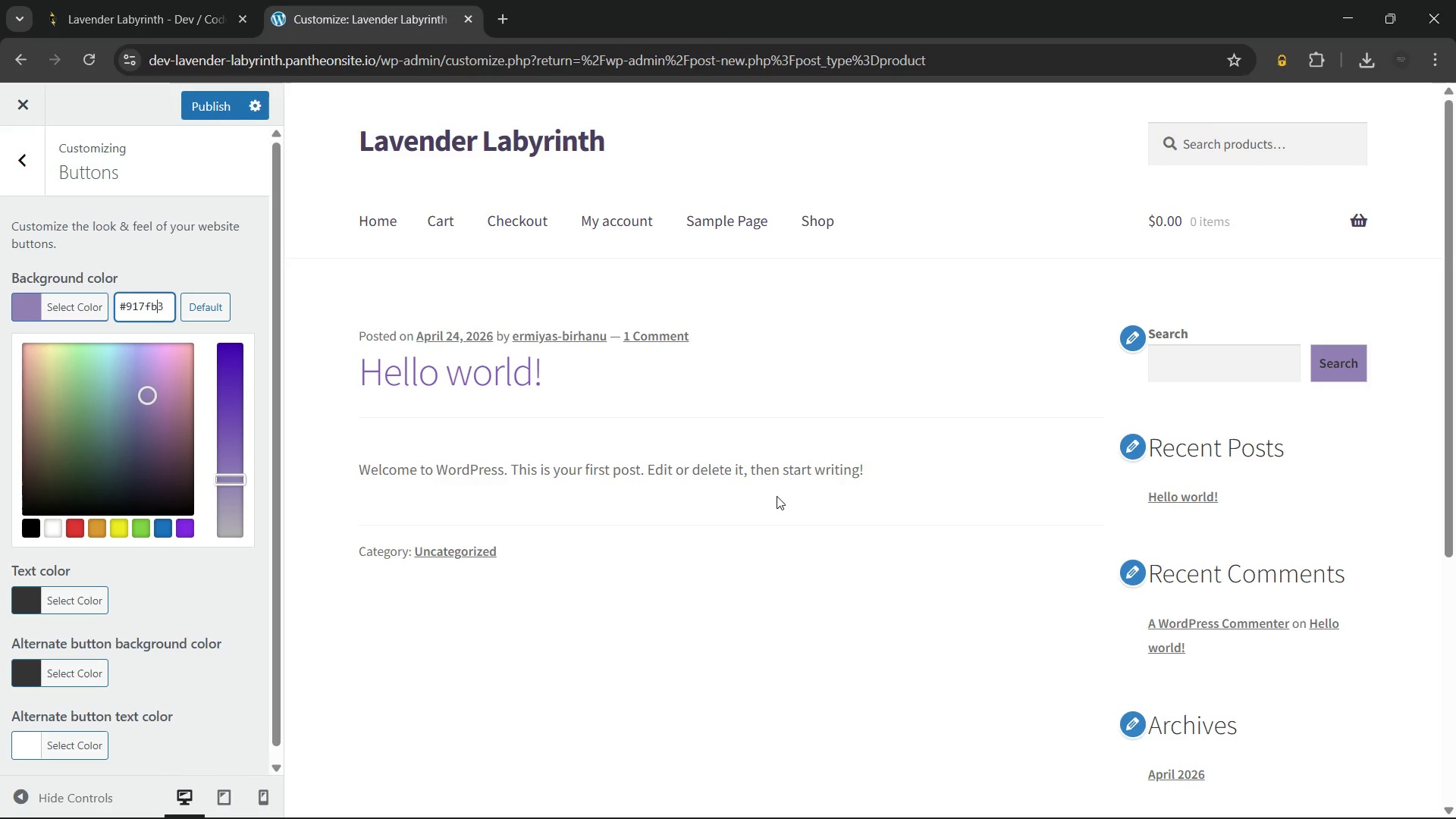 
key(ArrowRight)
 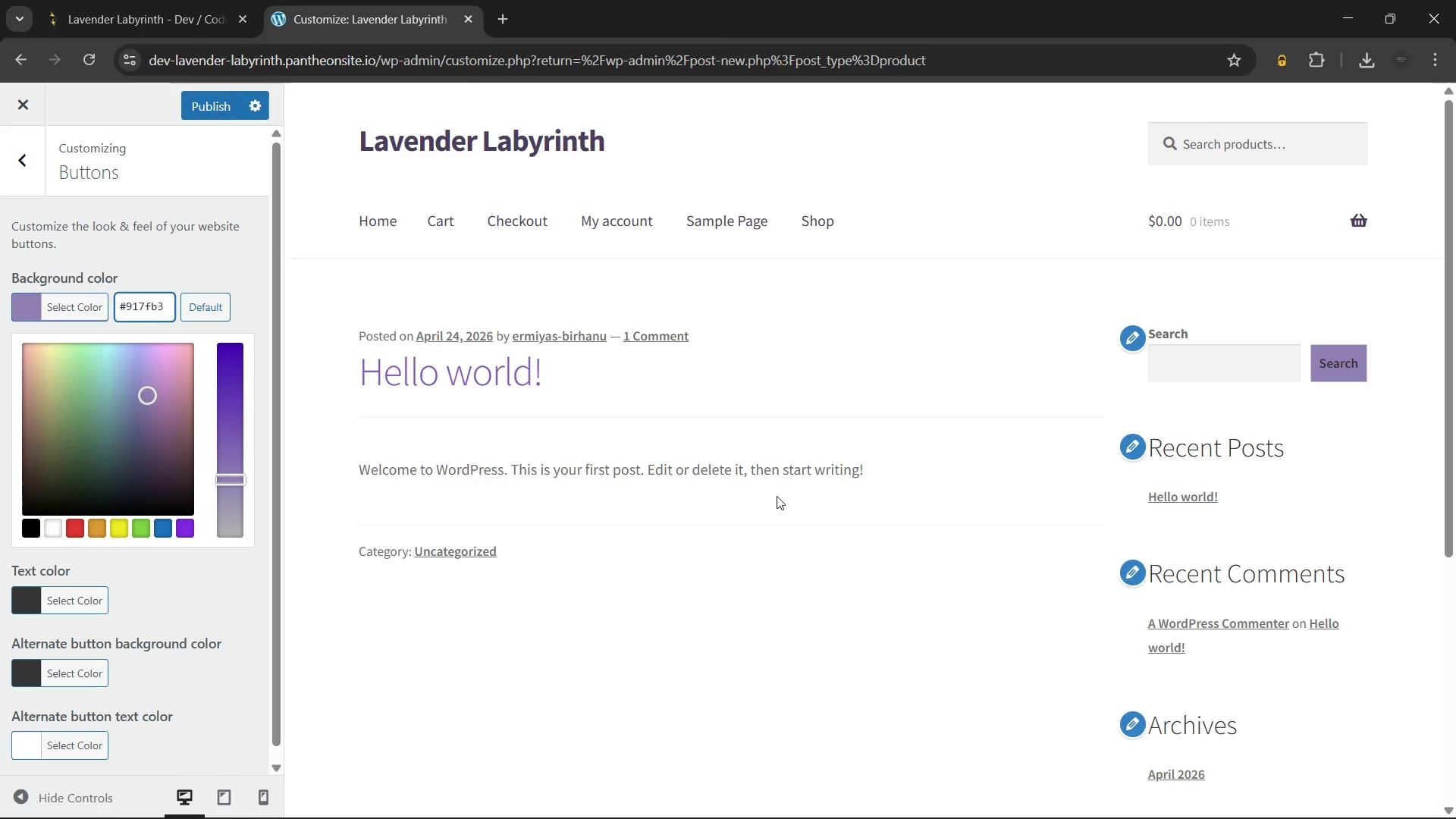 
key(Backspace)
key(Backspace)
type(FB)
 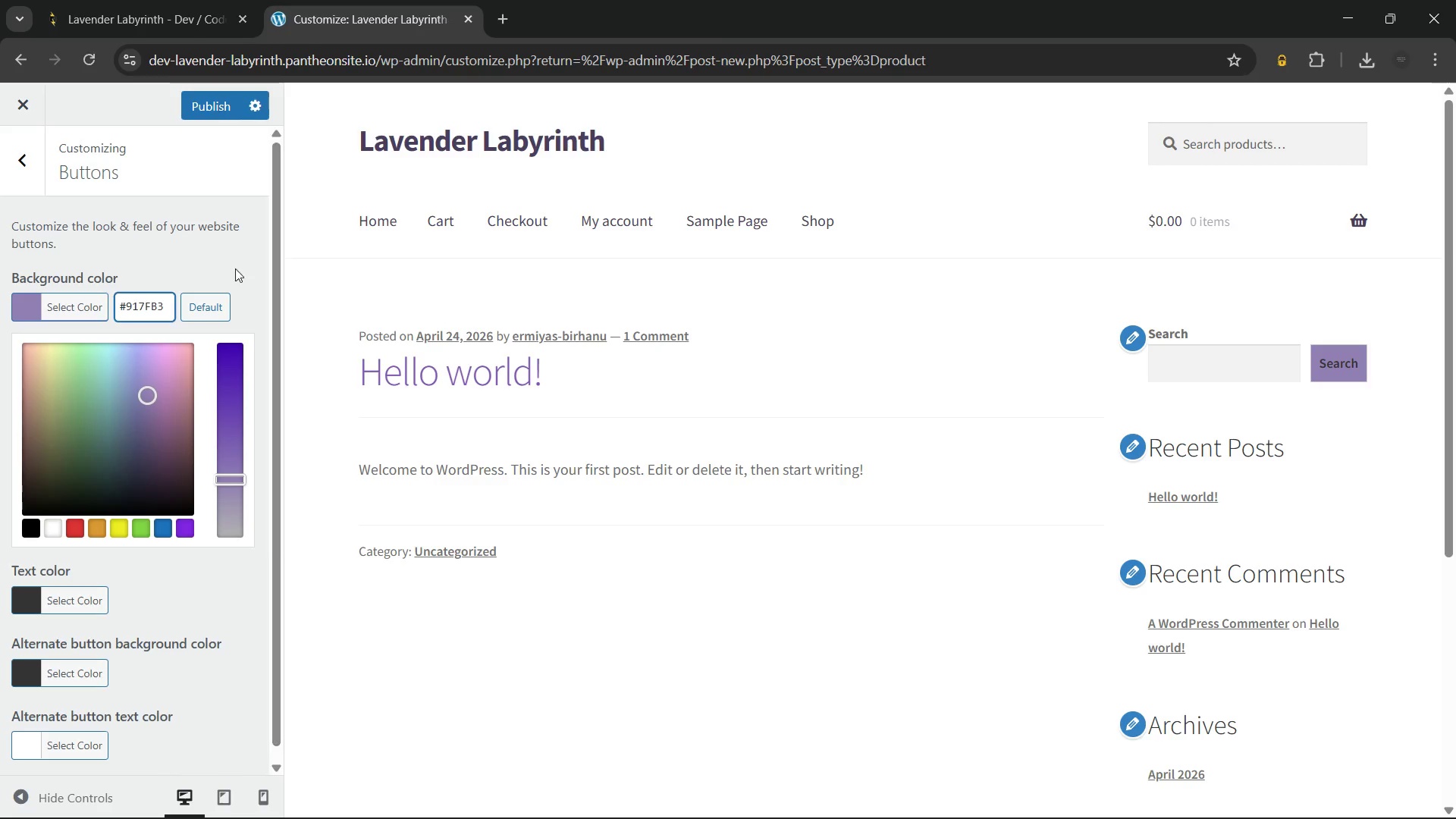 
left_click([194, 255])
 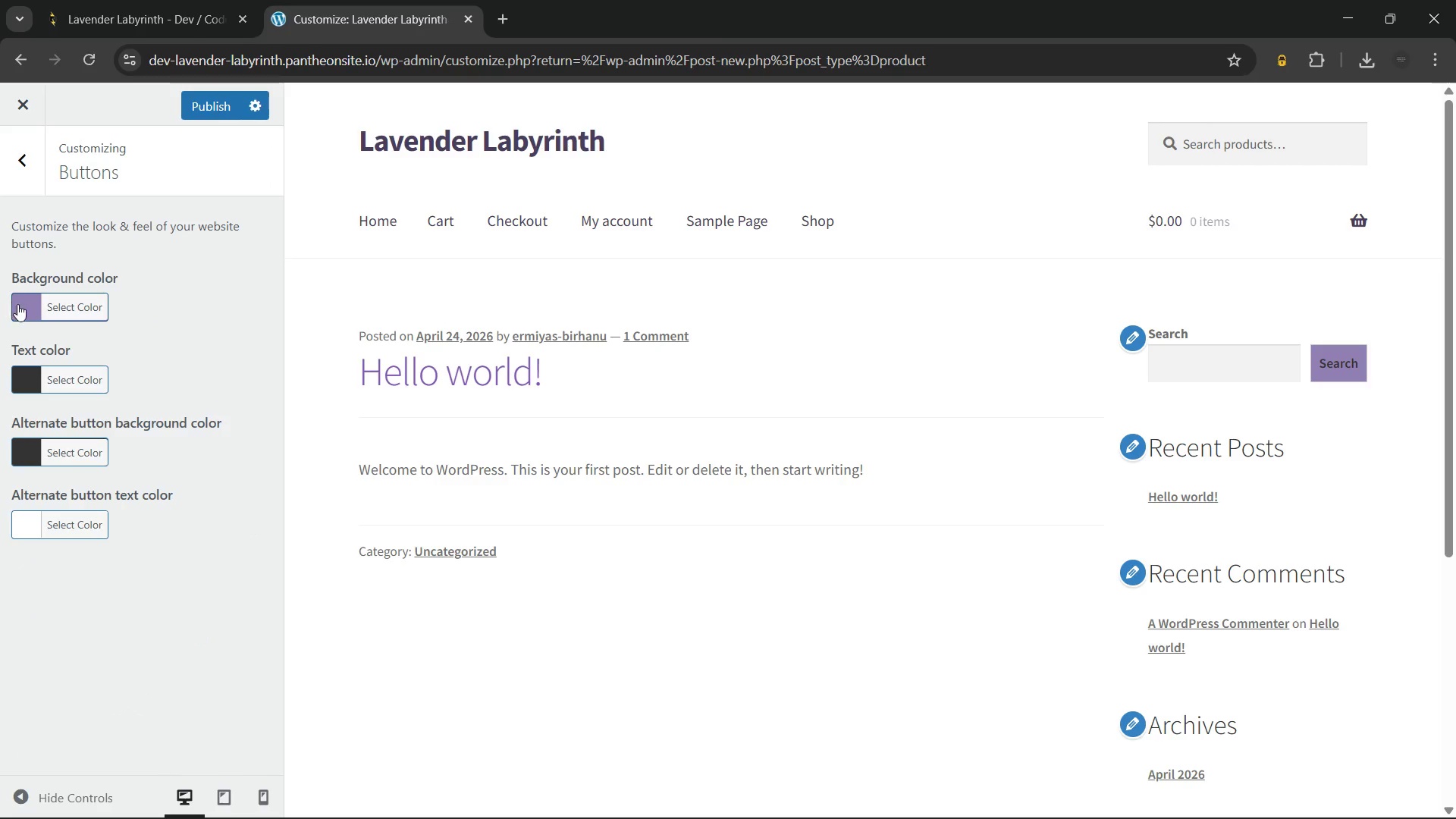 
left_click([20, 308])
 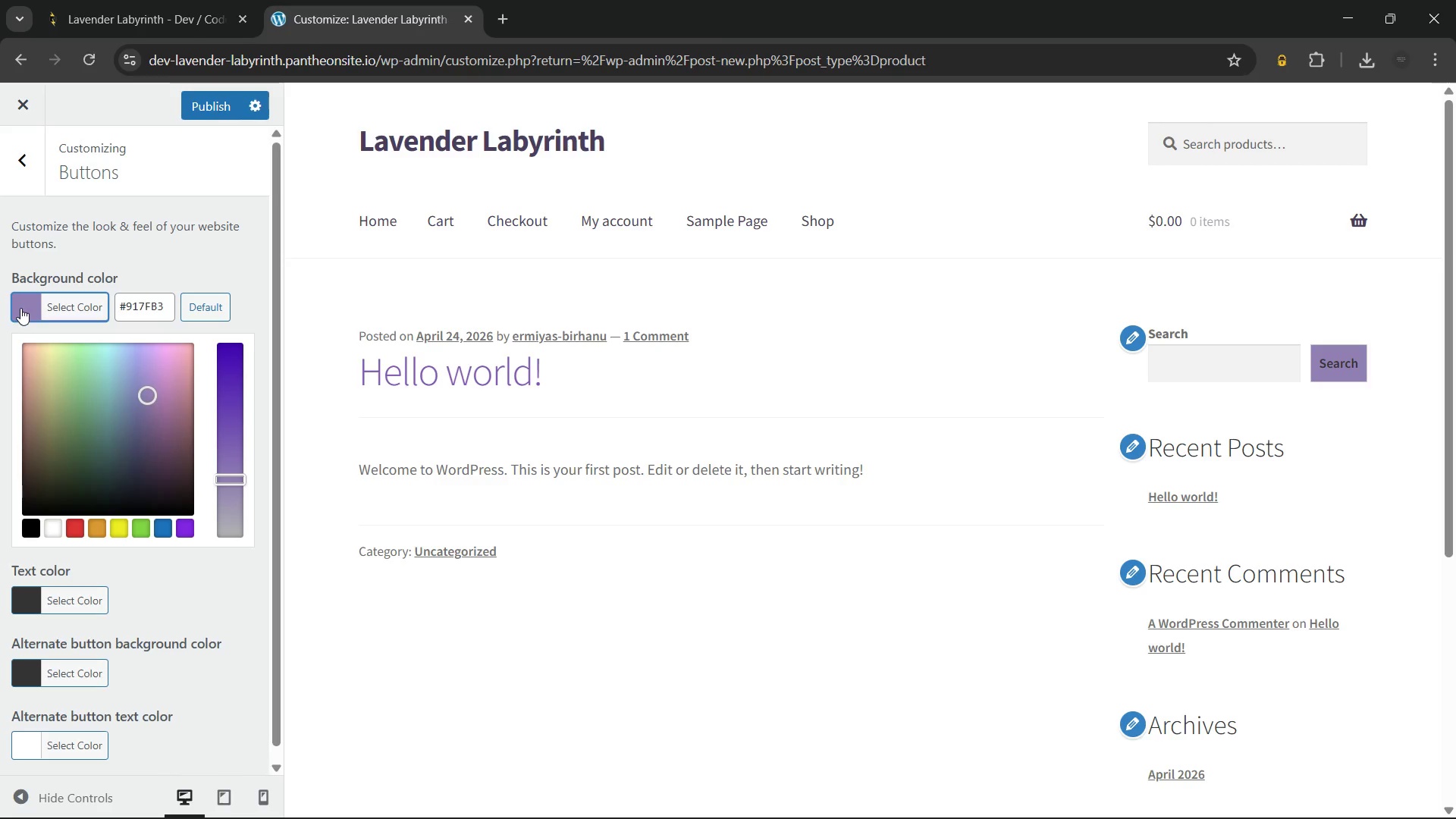 
wait(5.5)
 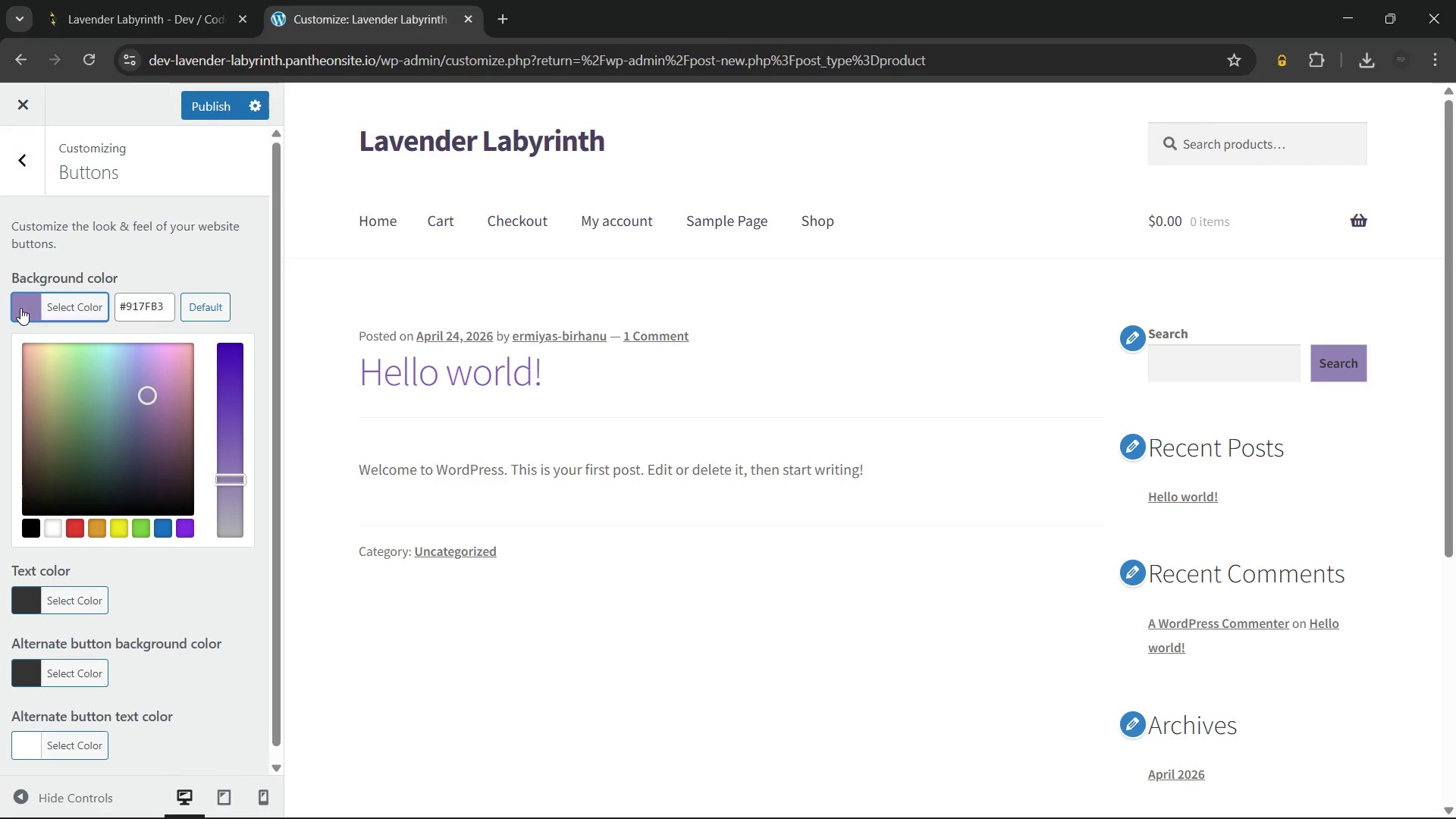 
left_click([212, 252])
 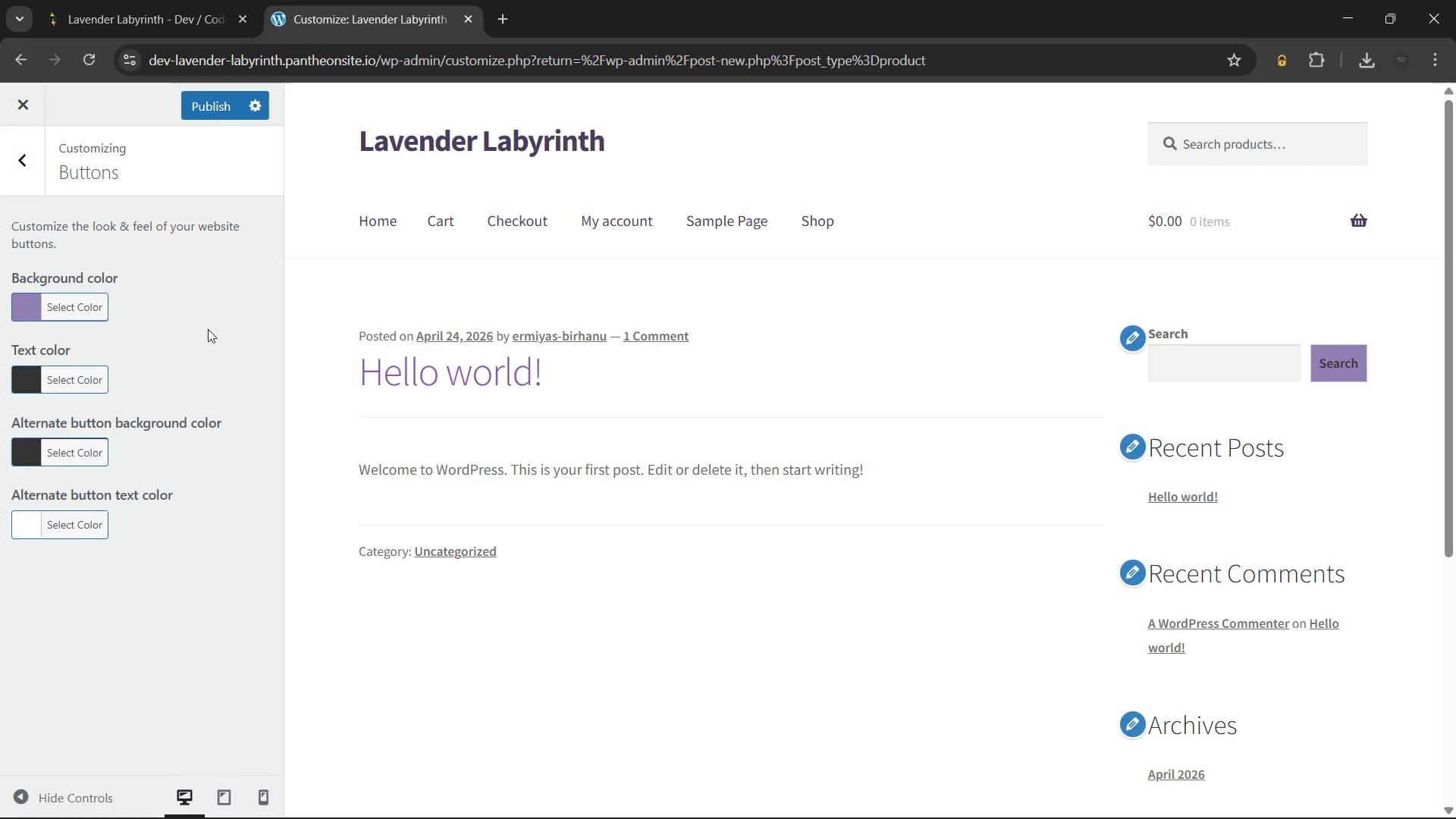 
wait(7.84)
 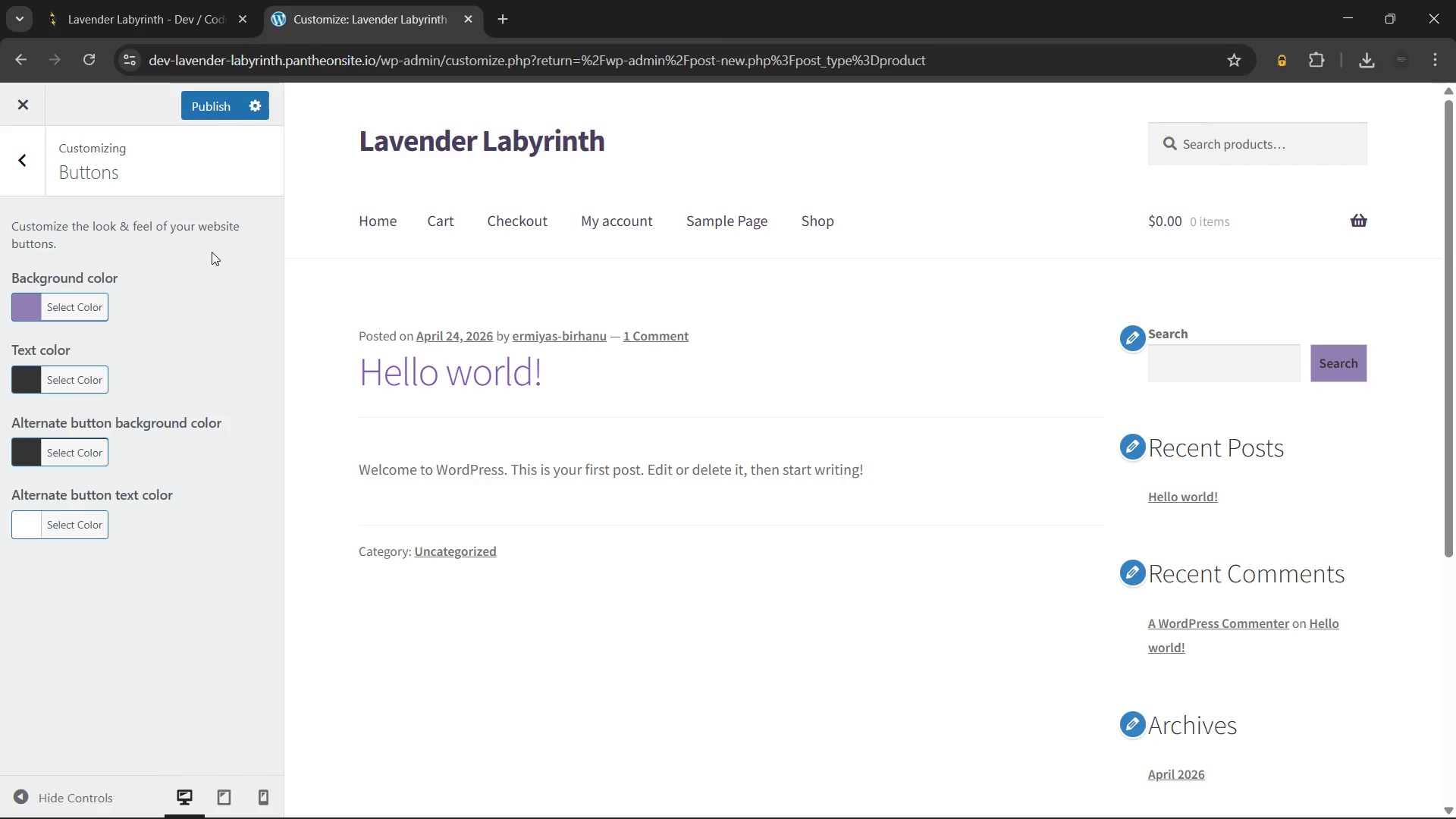 
left_click([23, 378])
 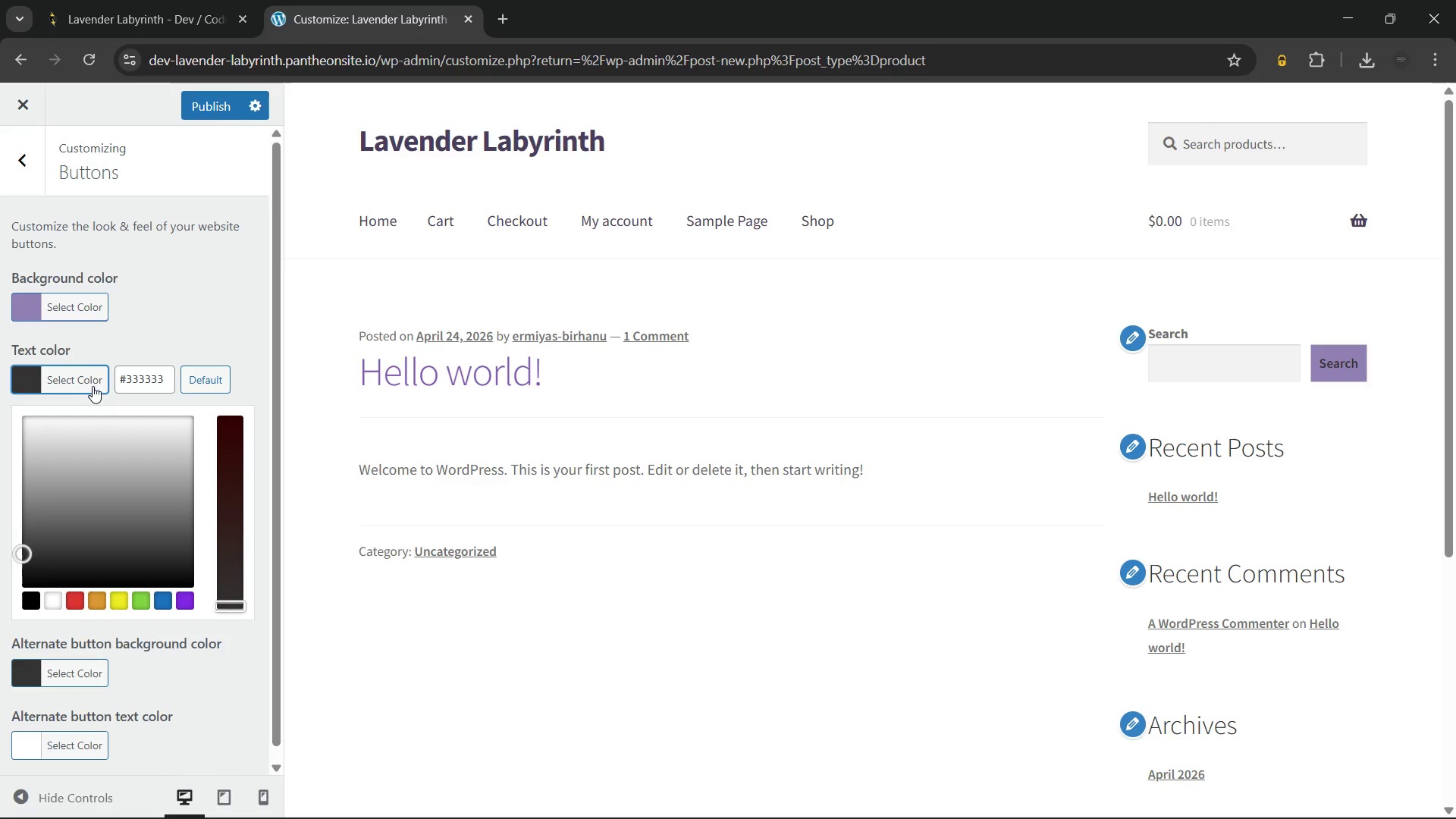 
left_click([168, 382])
 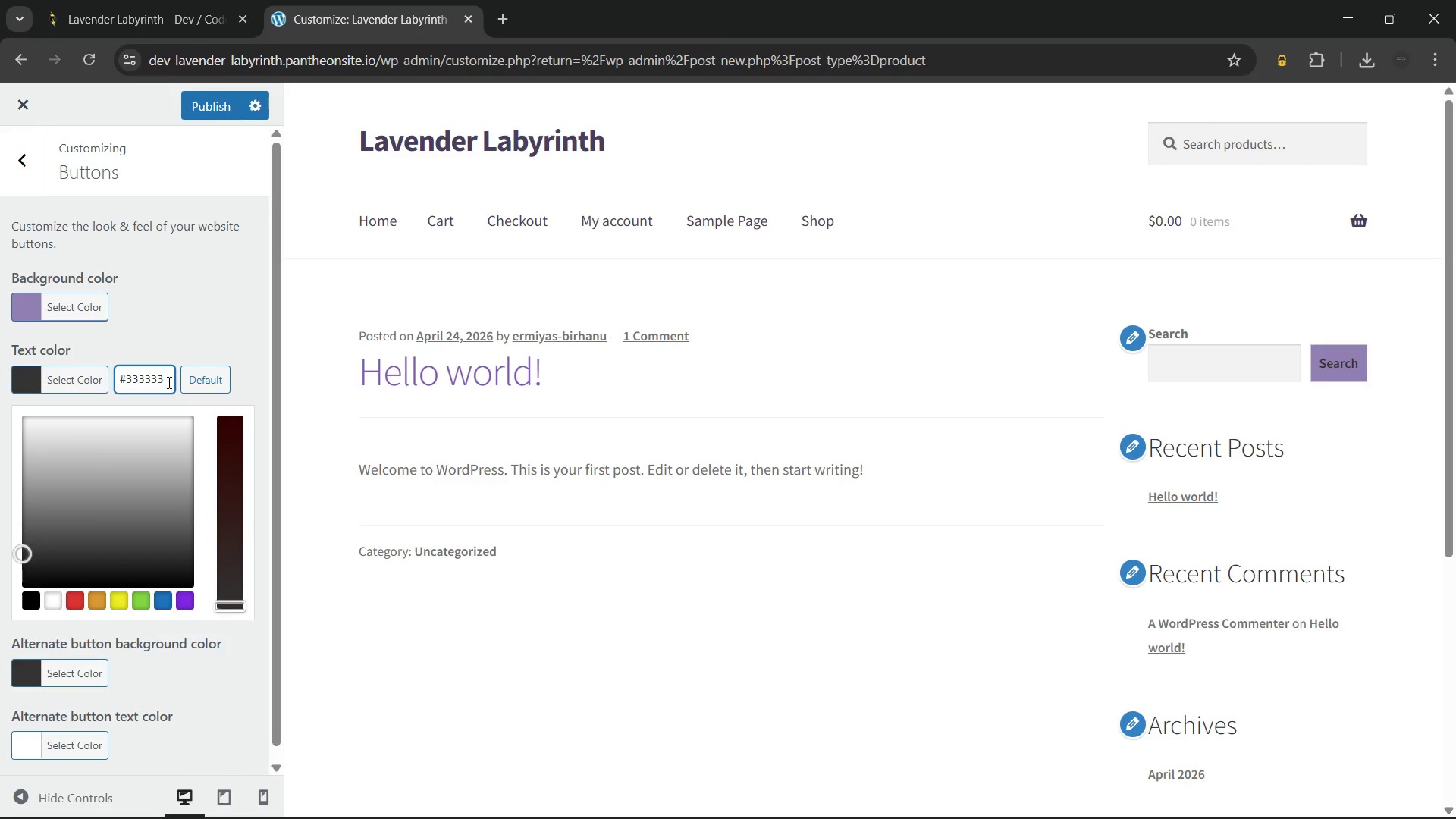 
key(Backspace)
key(Backspace)
key(Backspace)
key(Backspace)
key(Backspace)
key(Backspace)
type(FFFFFF)
 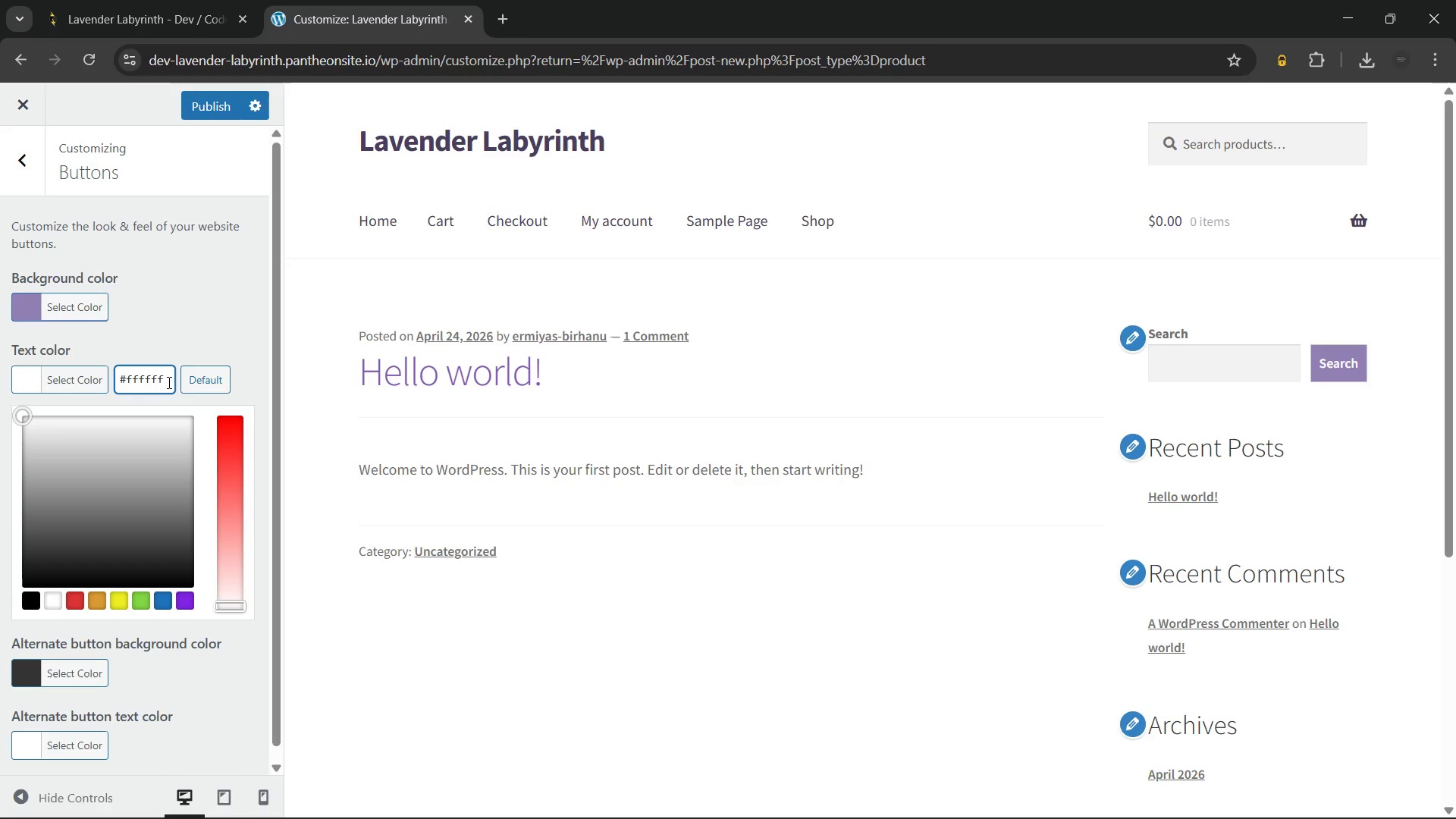 
left_click([214, 306])
 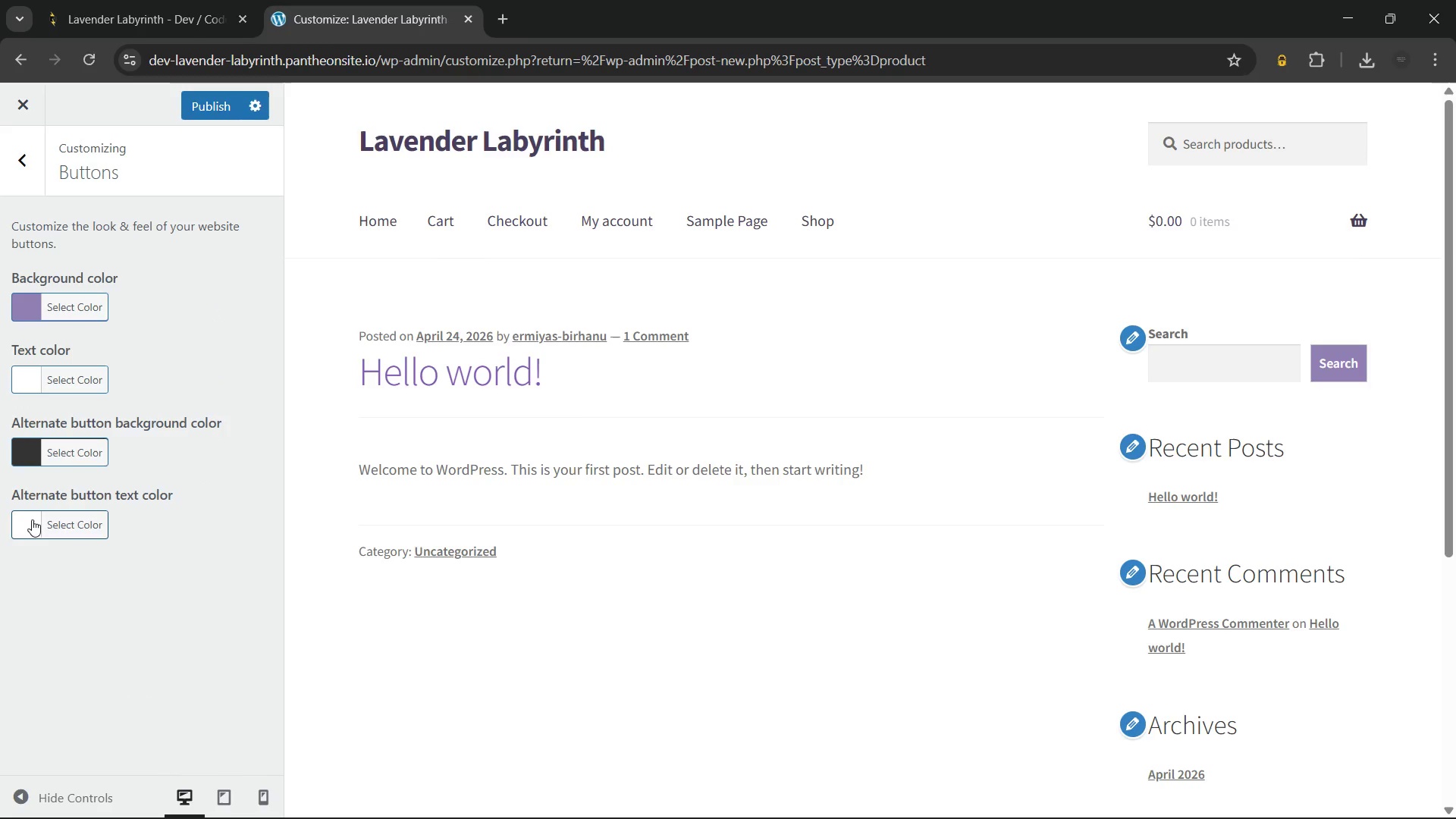 
wait(11.36)
 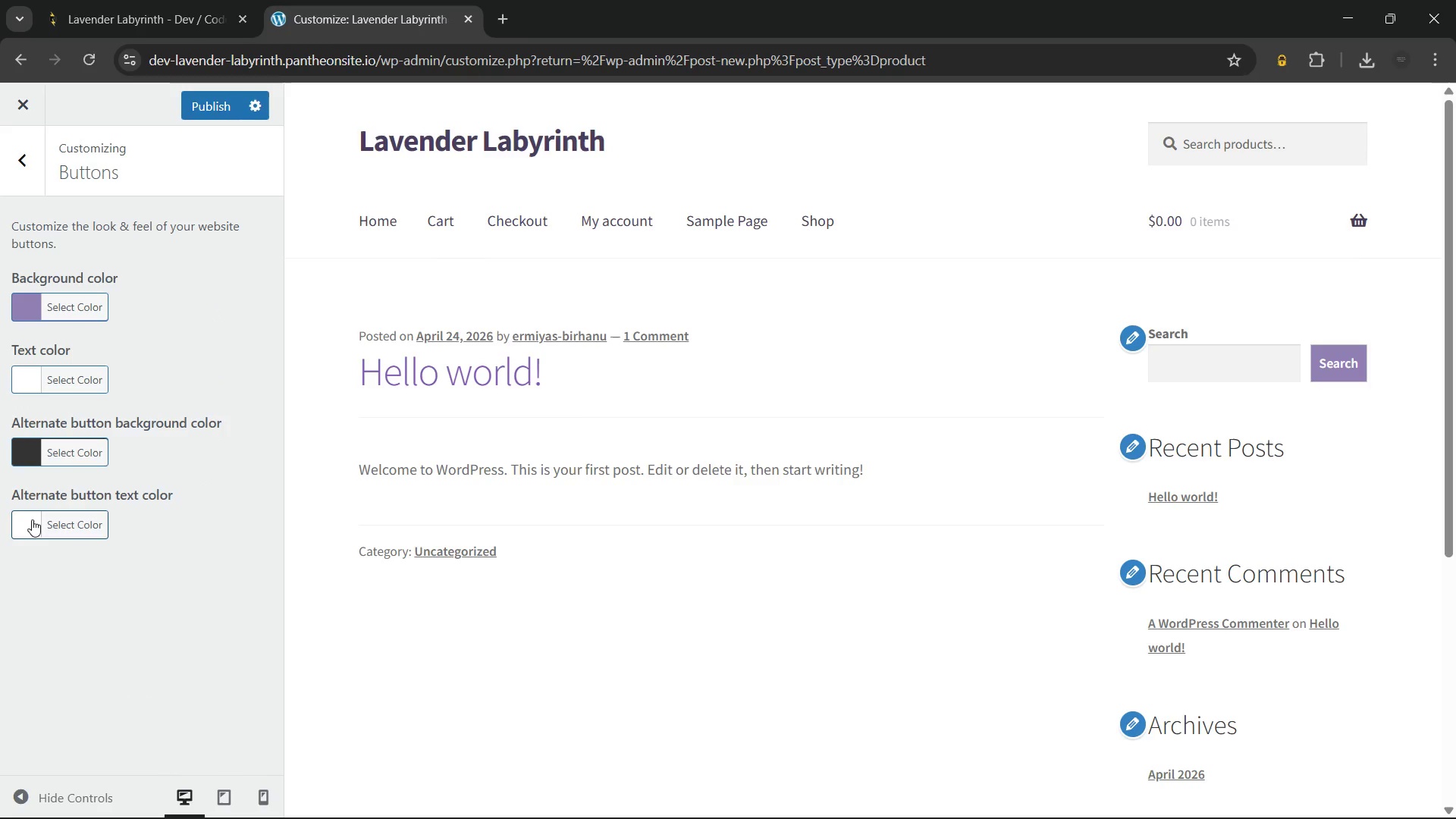 
left_click([32, 519])
 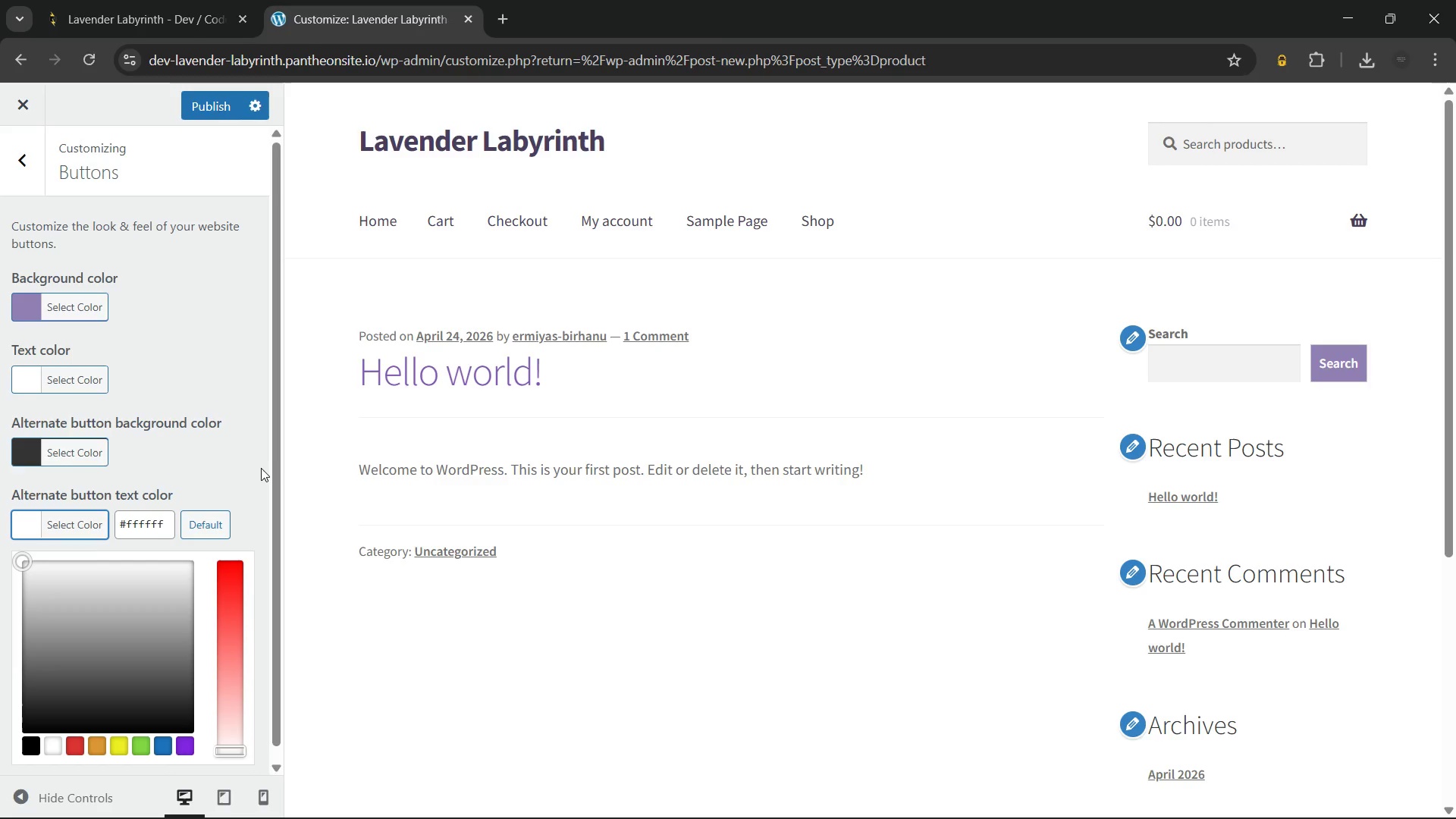 
left_click([260, 469])
 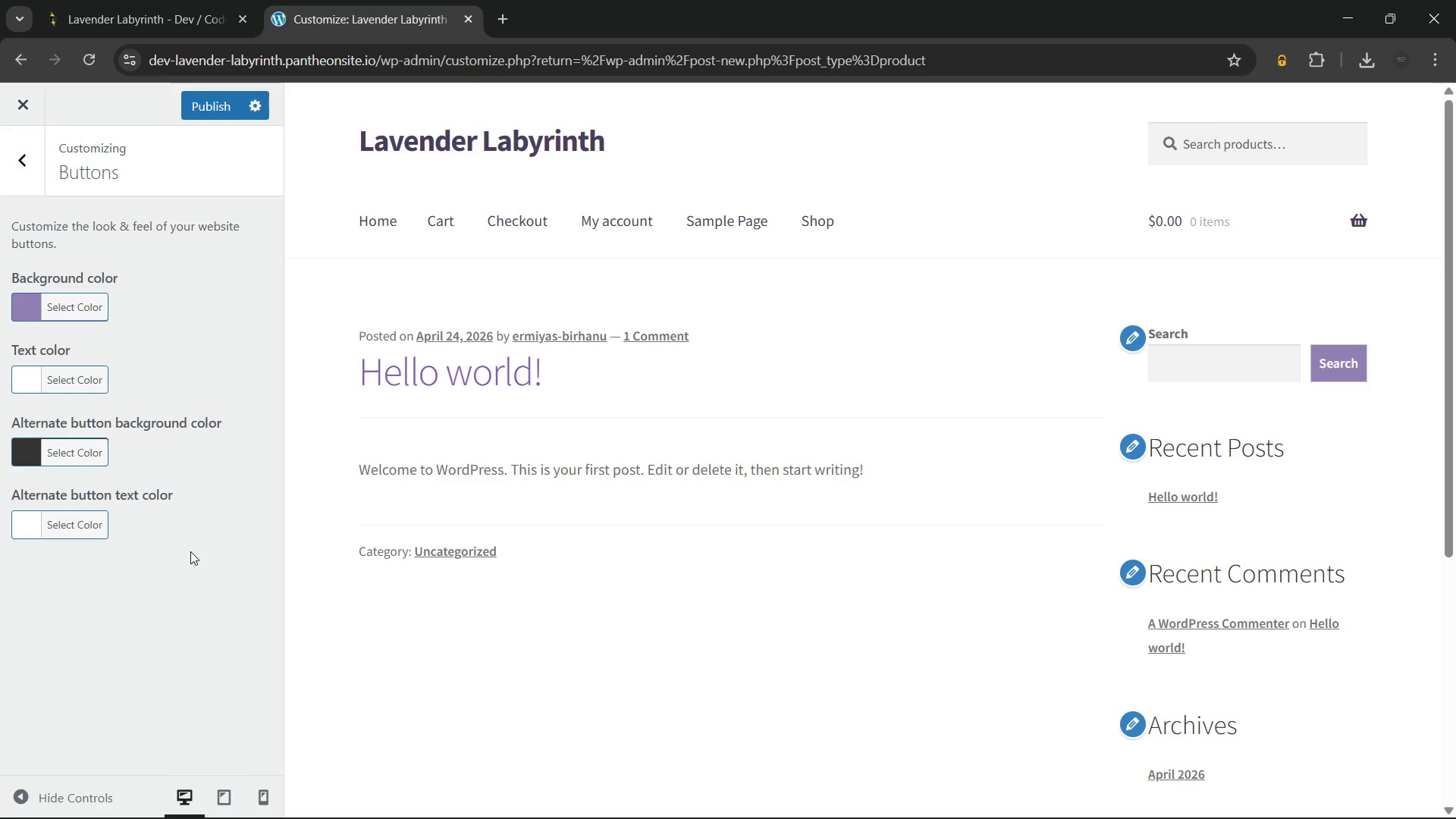 
wait(9.97)
 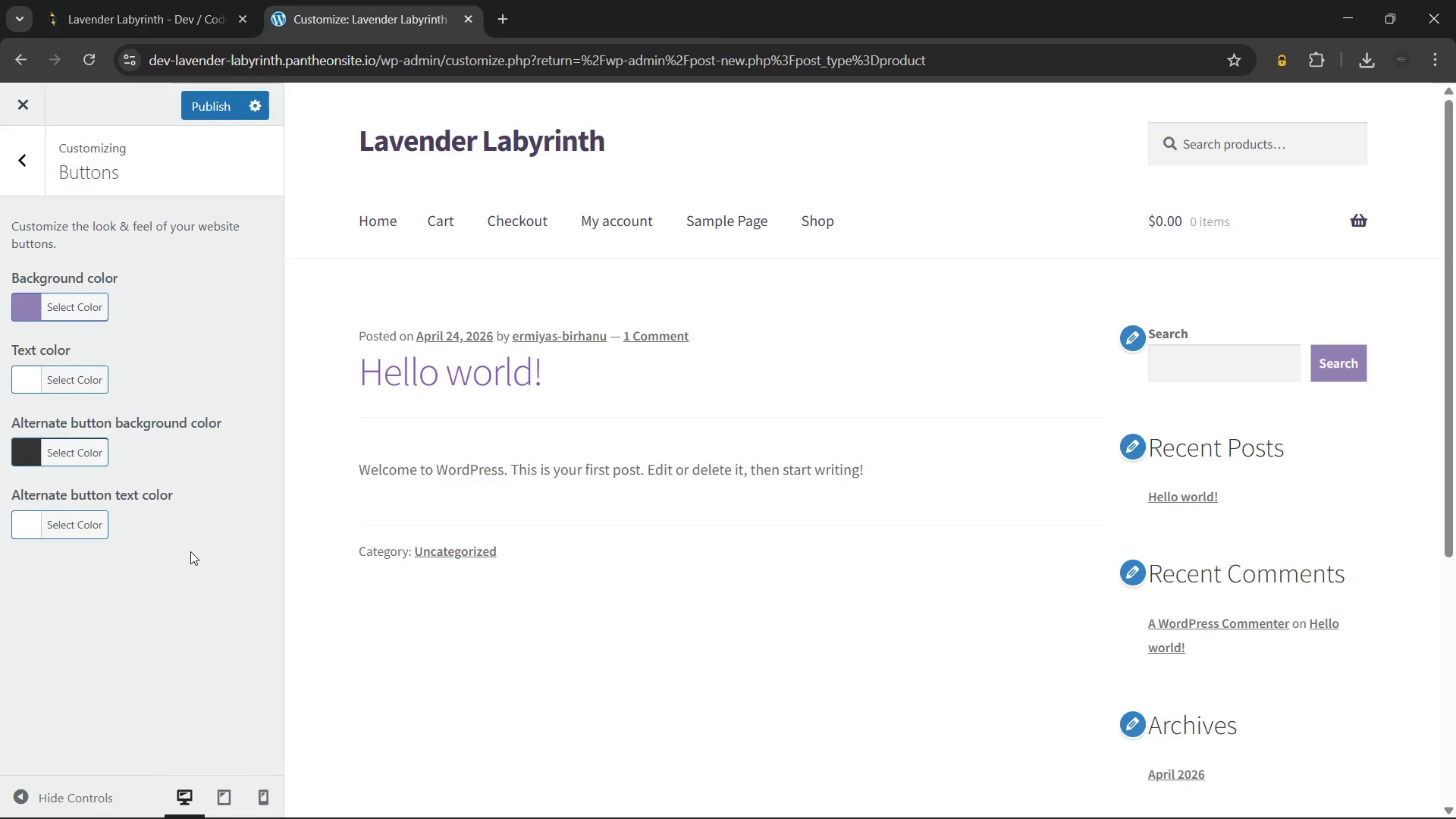 
left_click([22, 154])
 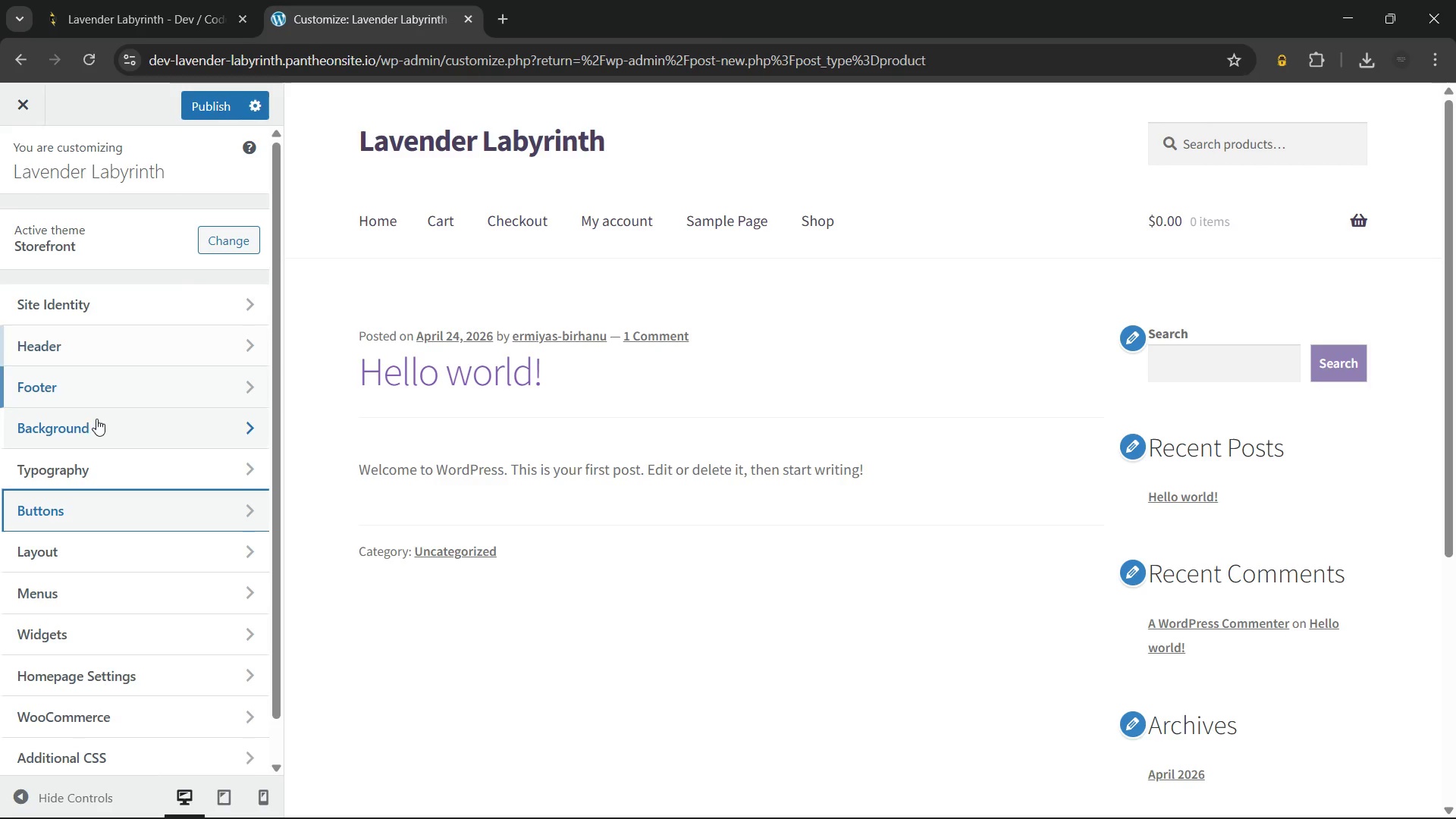 
left_click([93, 467])
 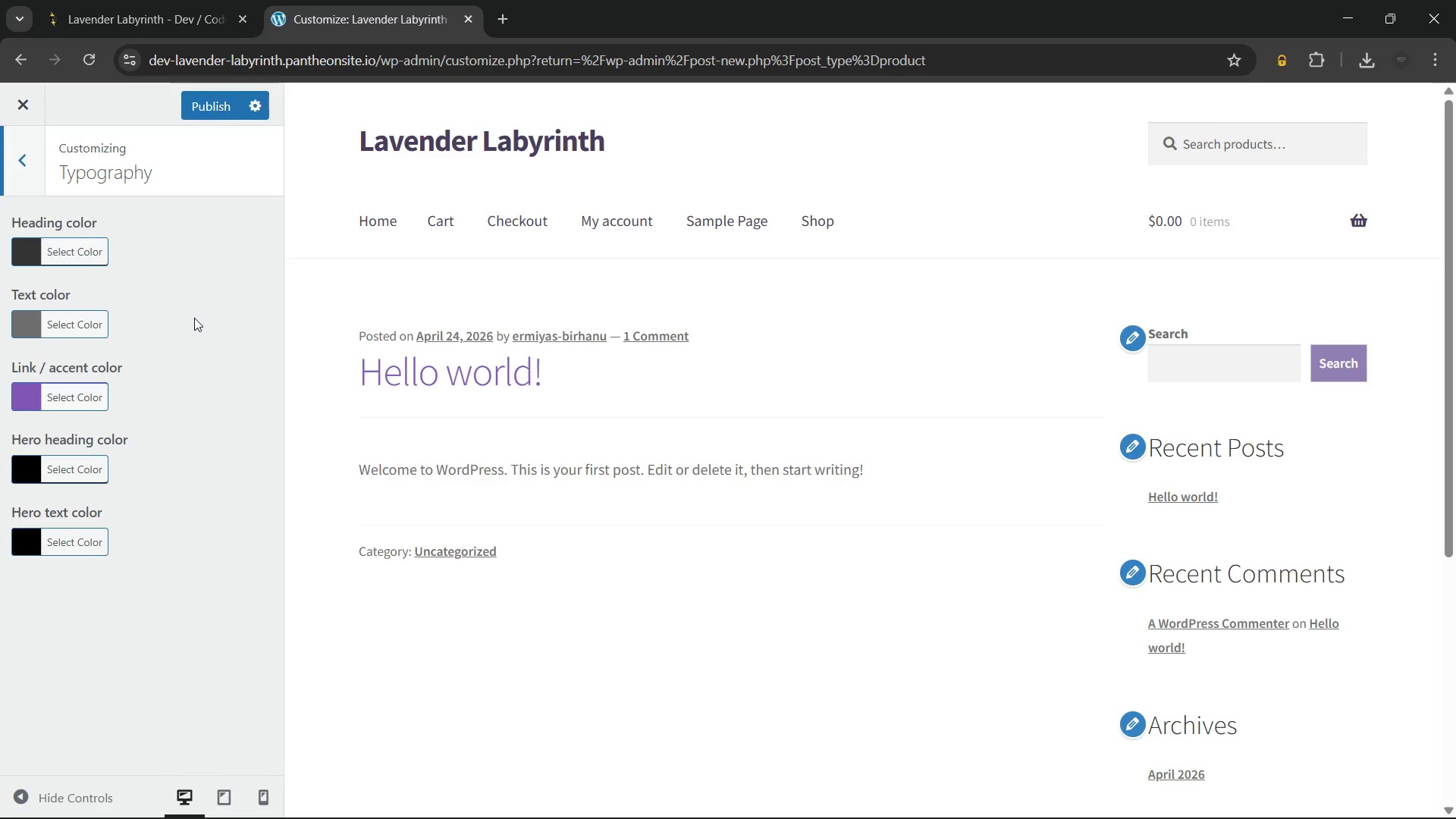 
wait(14.75)
 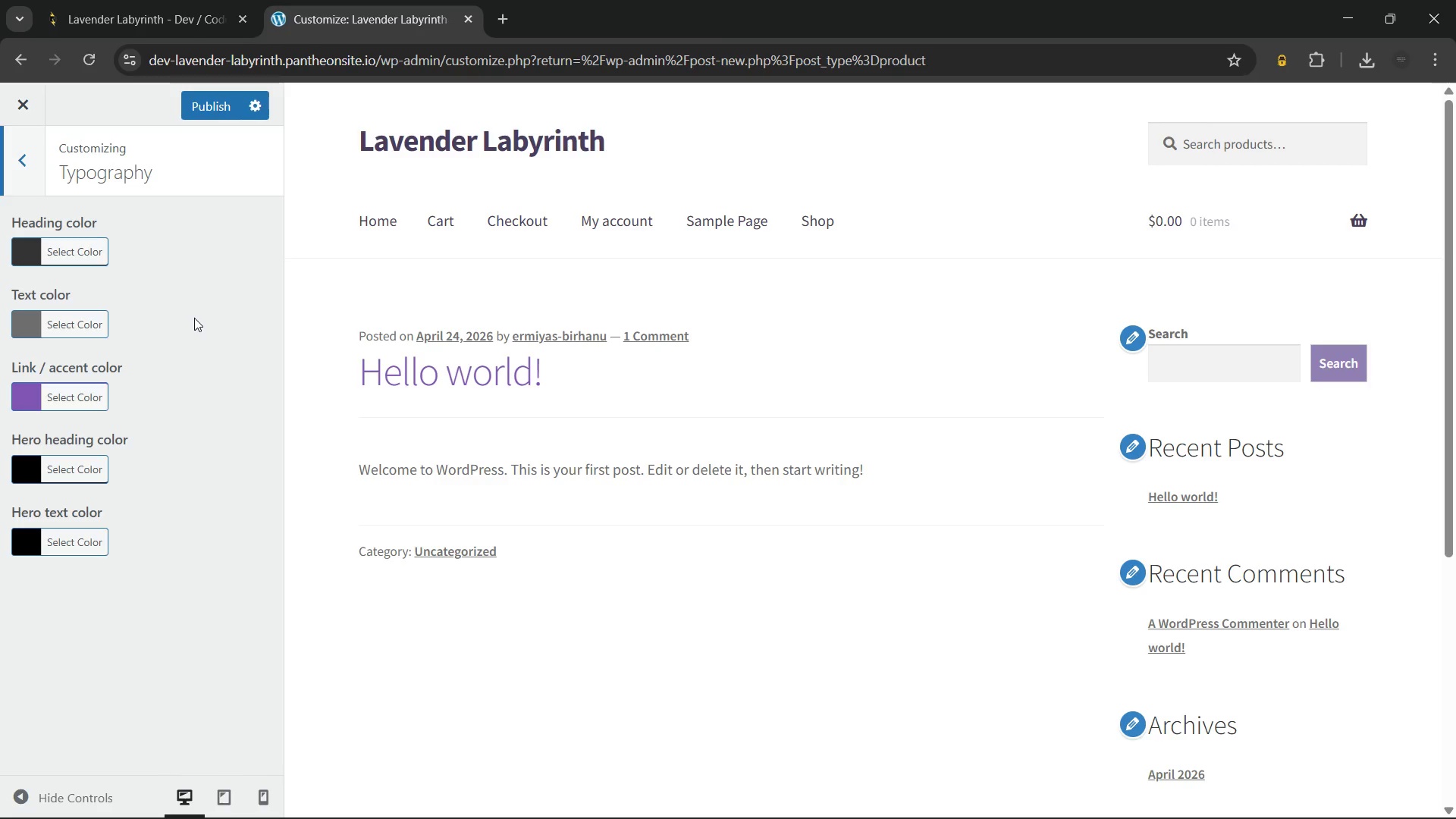 
left_click([27, 392])
 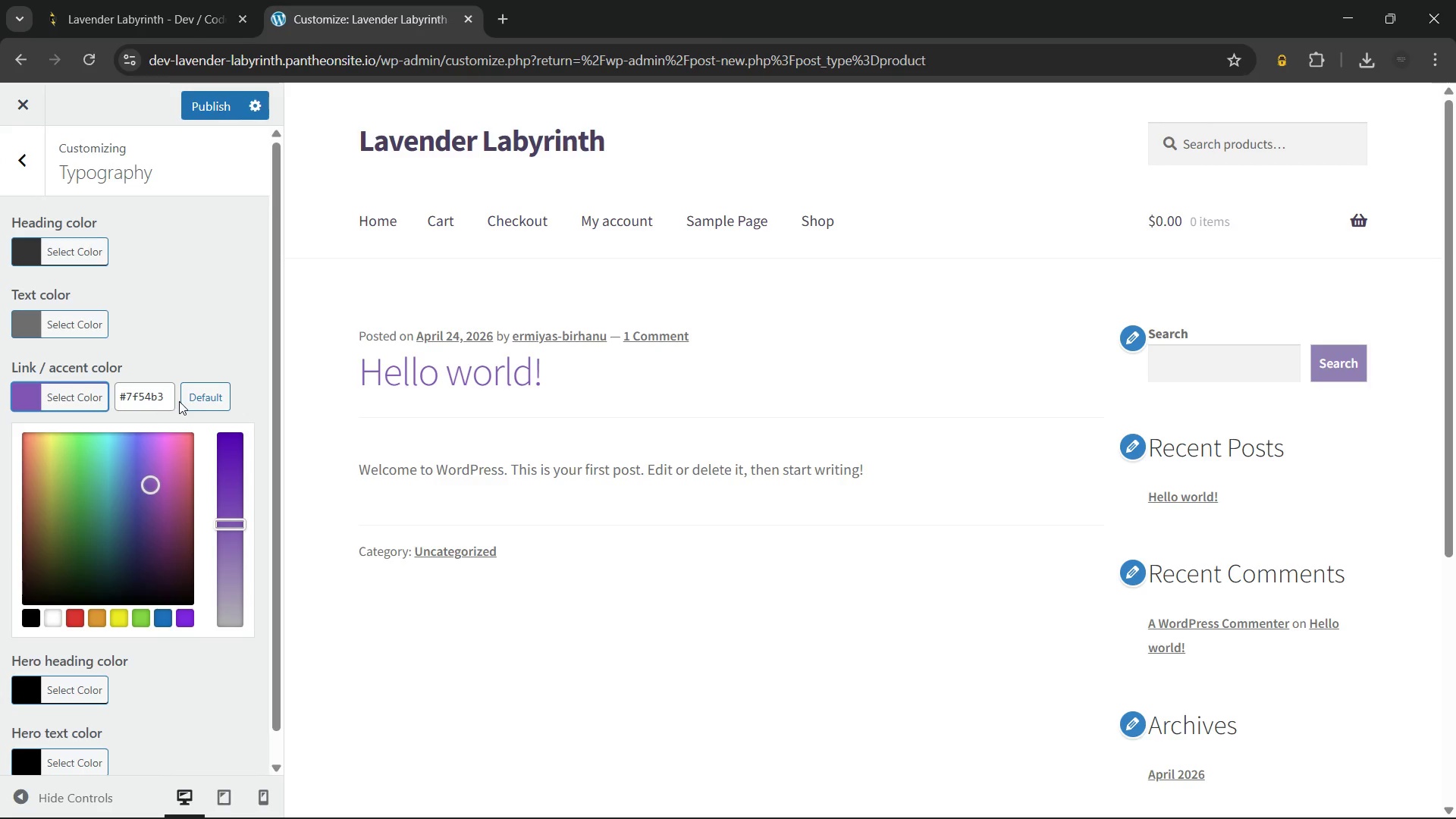 
left_click([165, 397])
 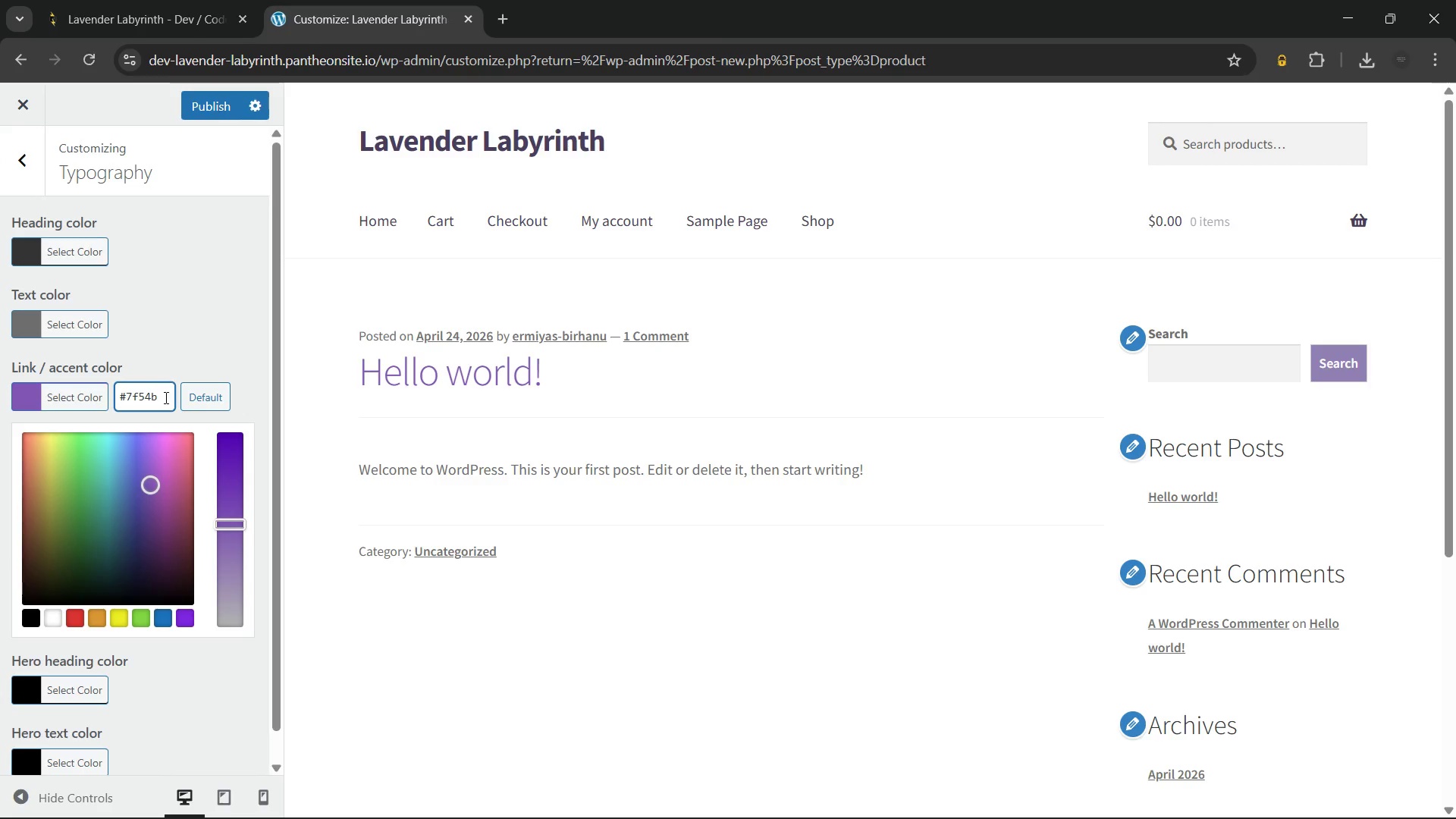 
key(Backspace)
key(Backspace)
key(Backspace)
key(Backspace)
key(Backspace)
key(Backspace)
type(917FB3)
 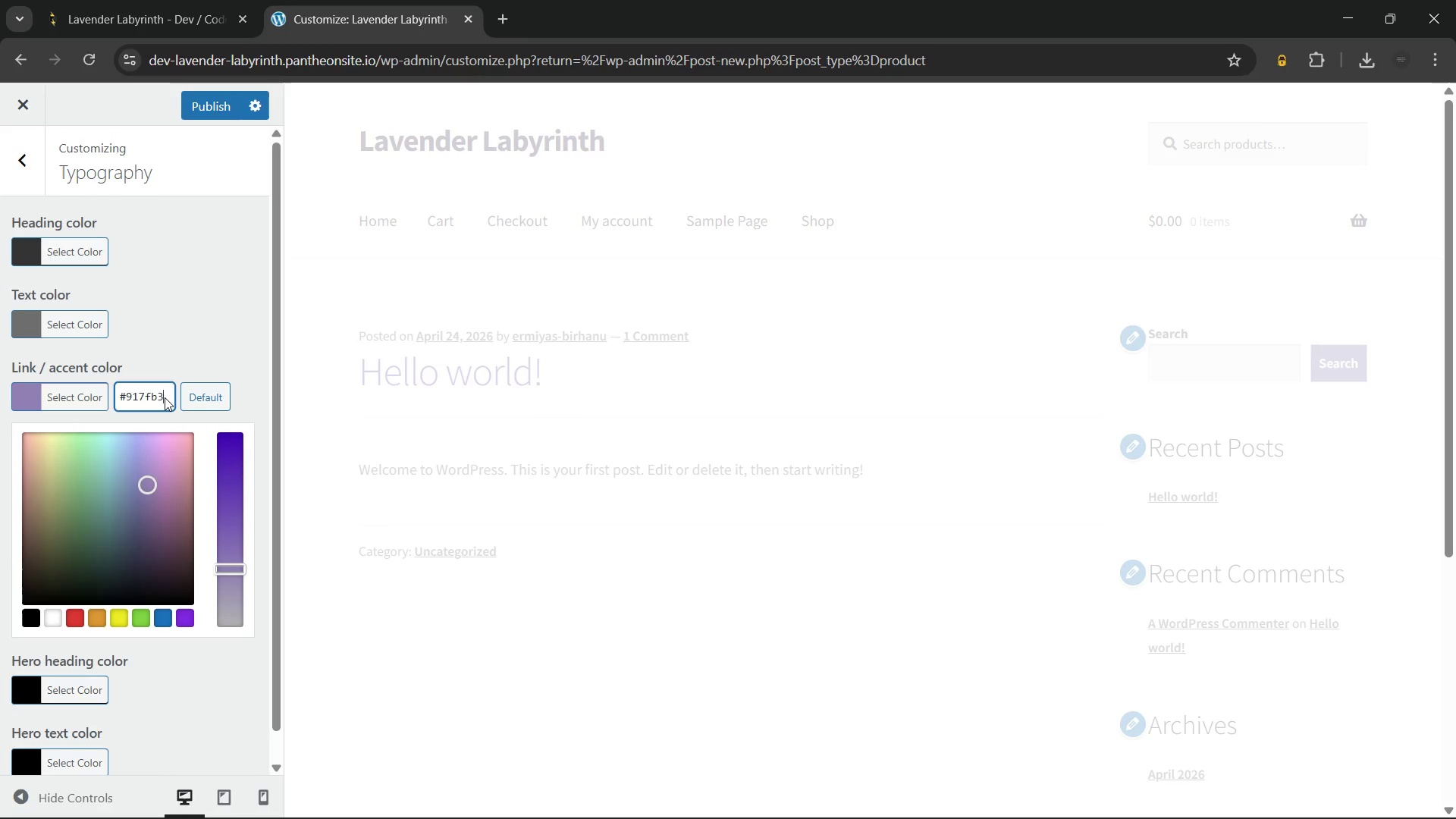 
key(ArrowLeft)
 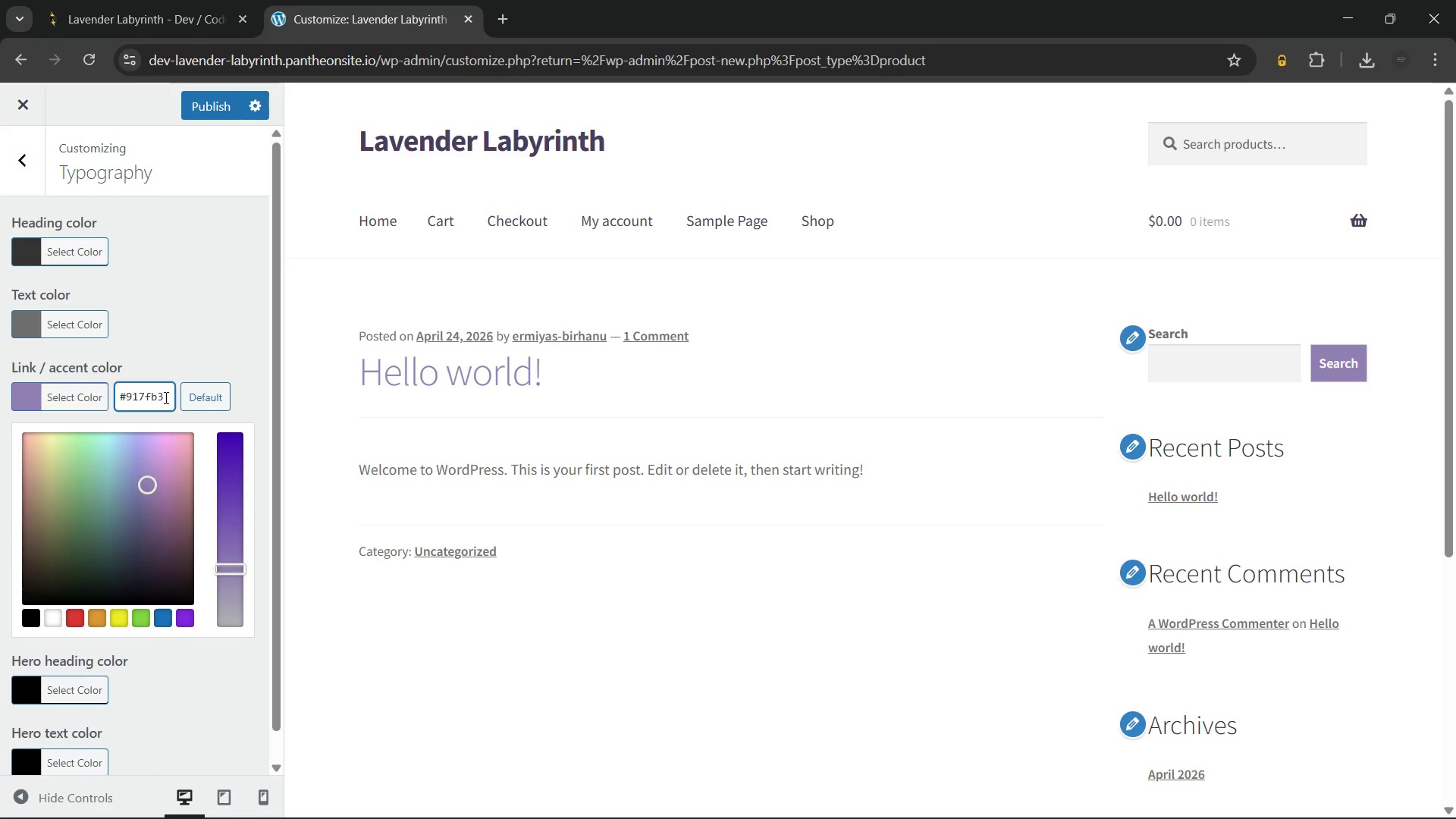 
key(Backspace)
key(Backspace)
type(FB)
 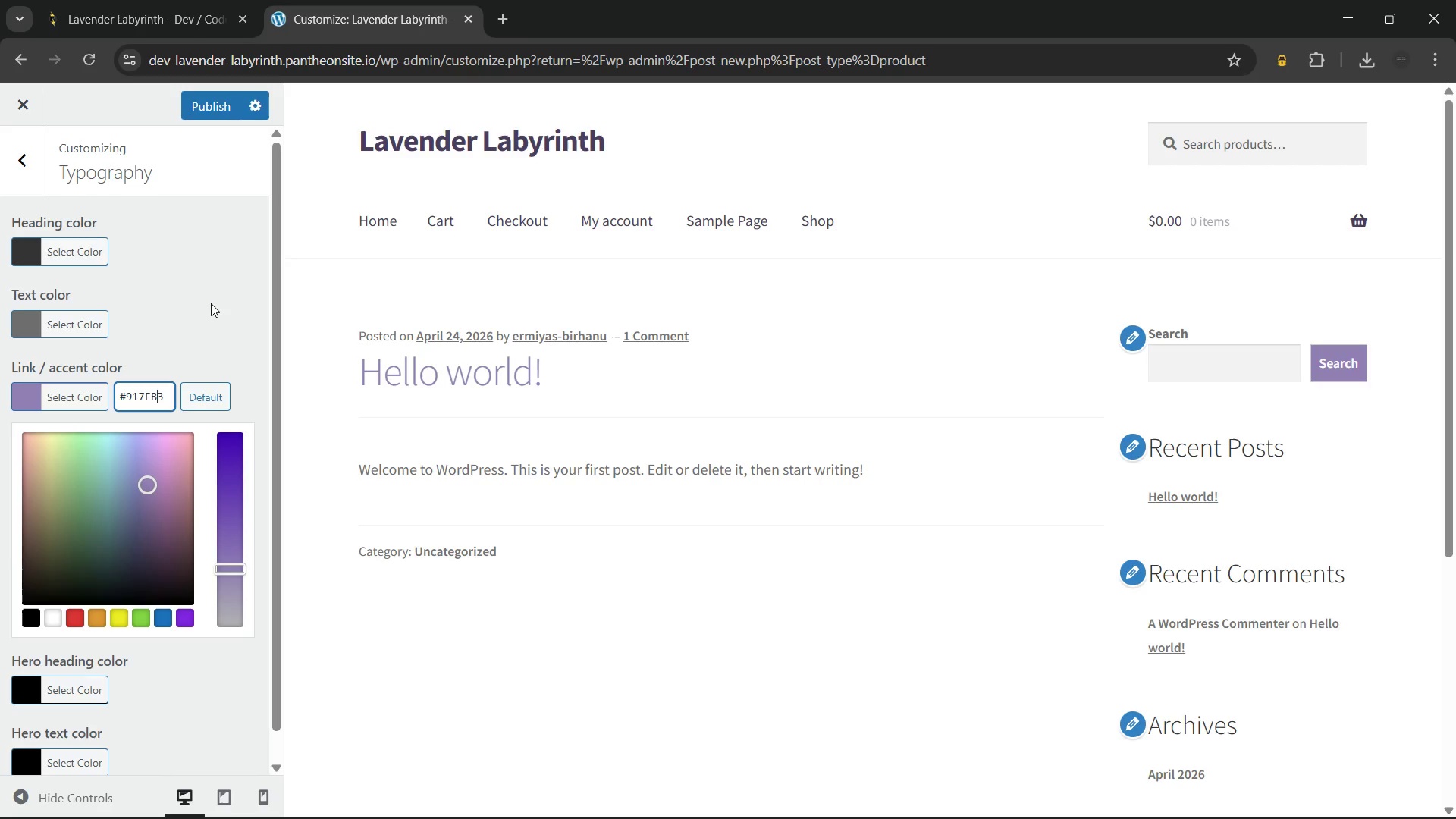 
left_click([211, 303])
 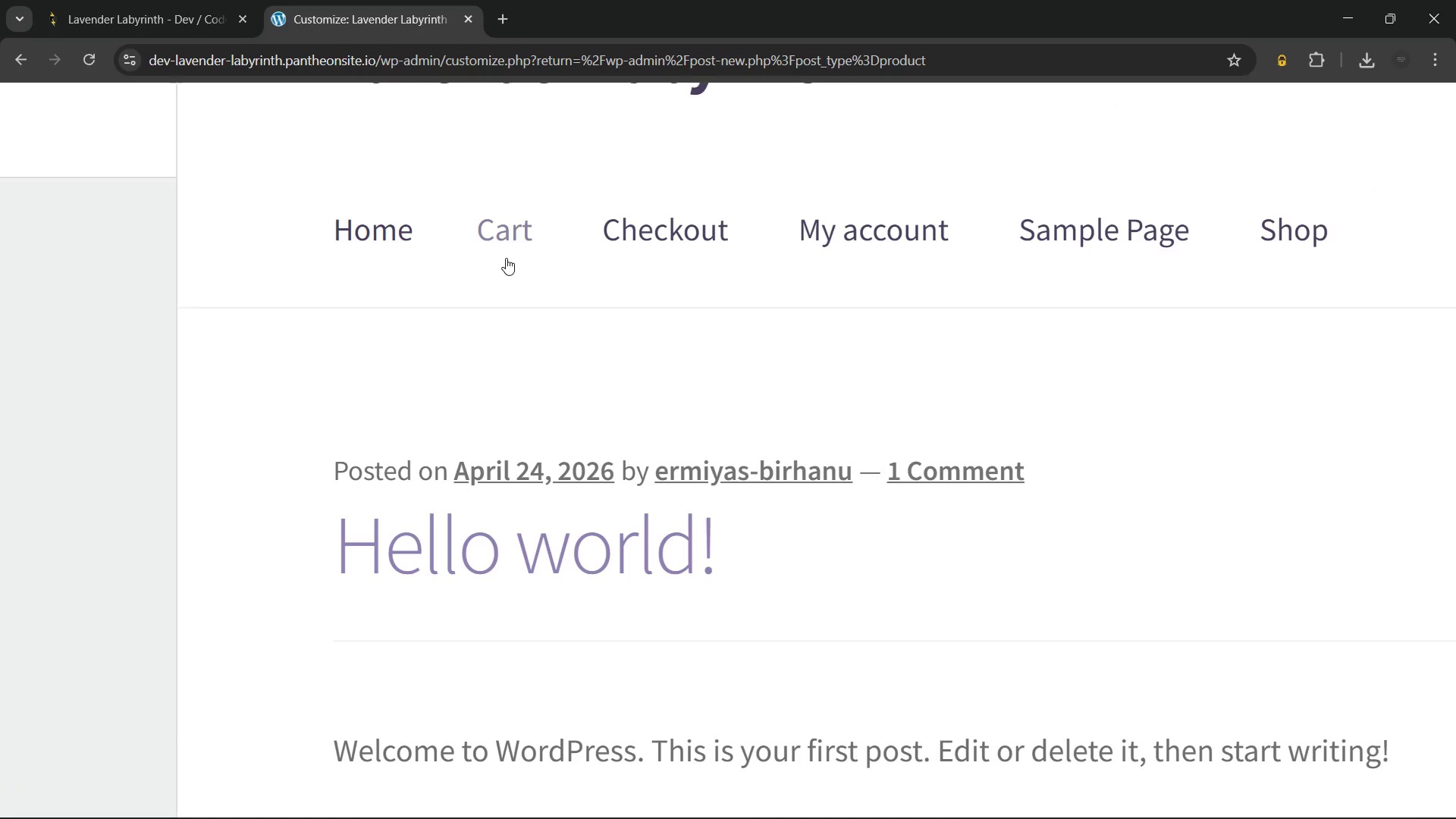 
wait(15.83)
 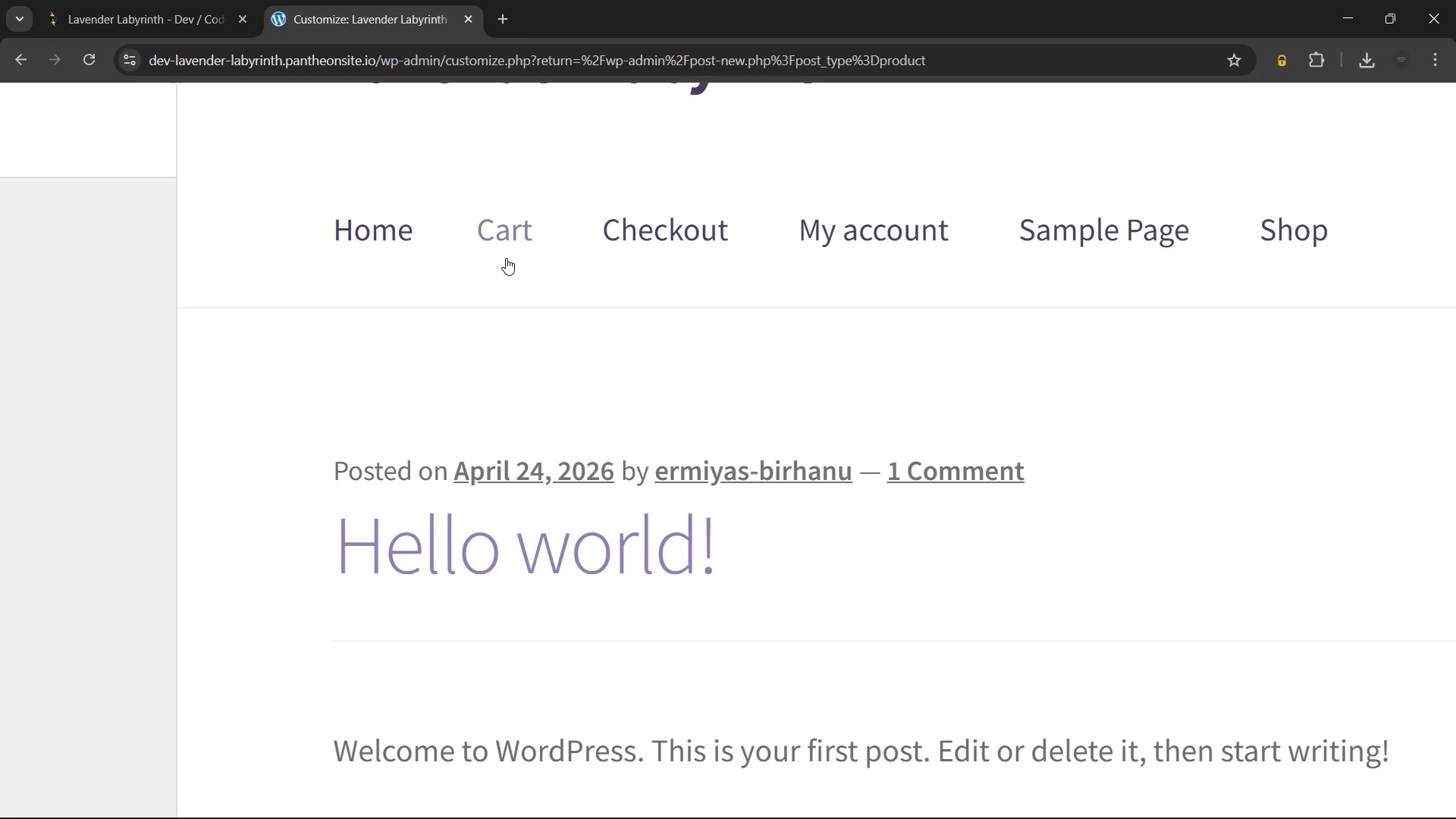 
left_click([20, 159])
 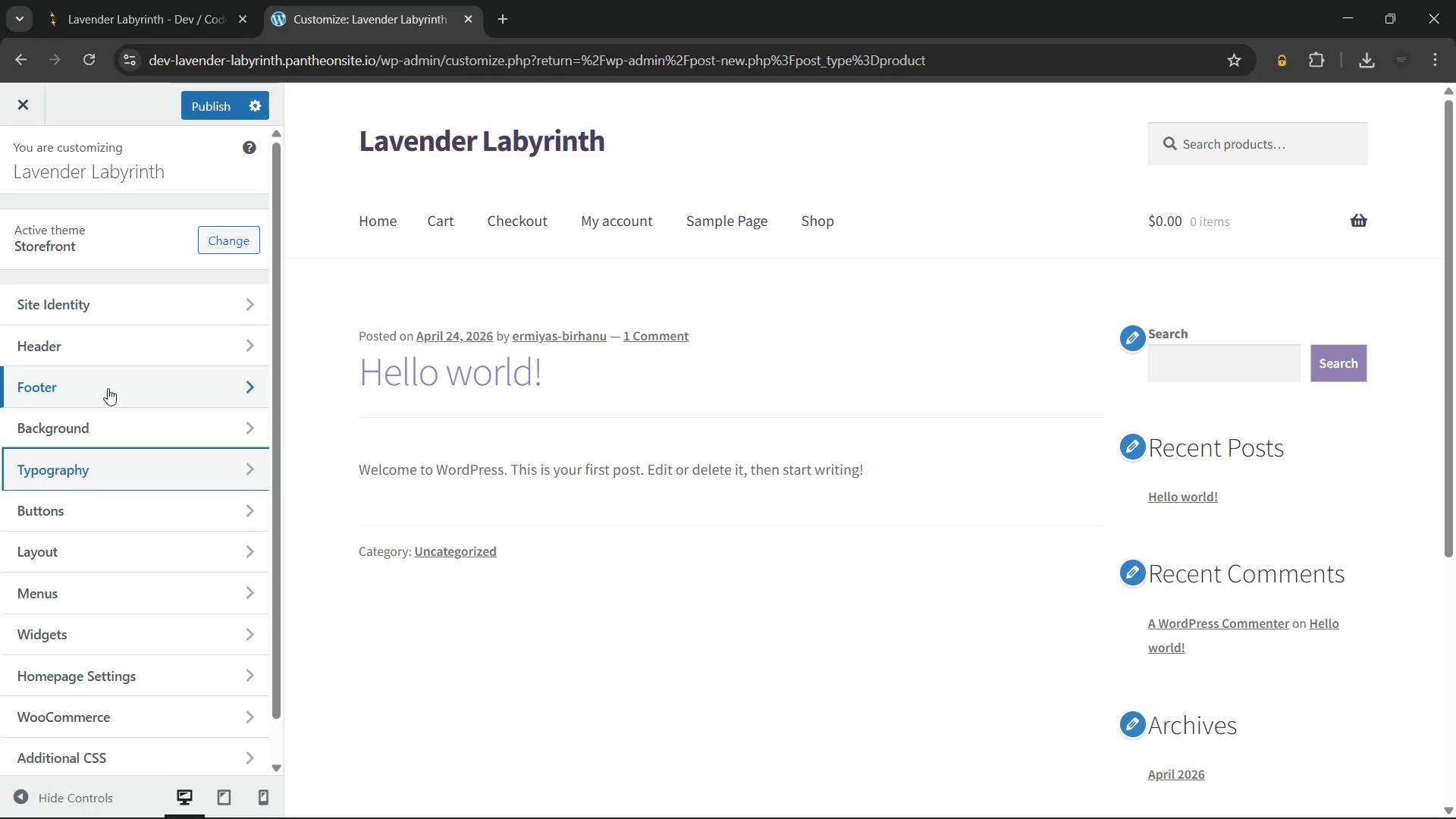 
left_click([111, 340])
 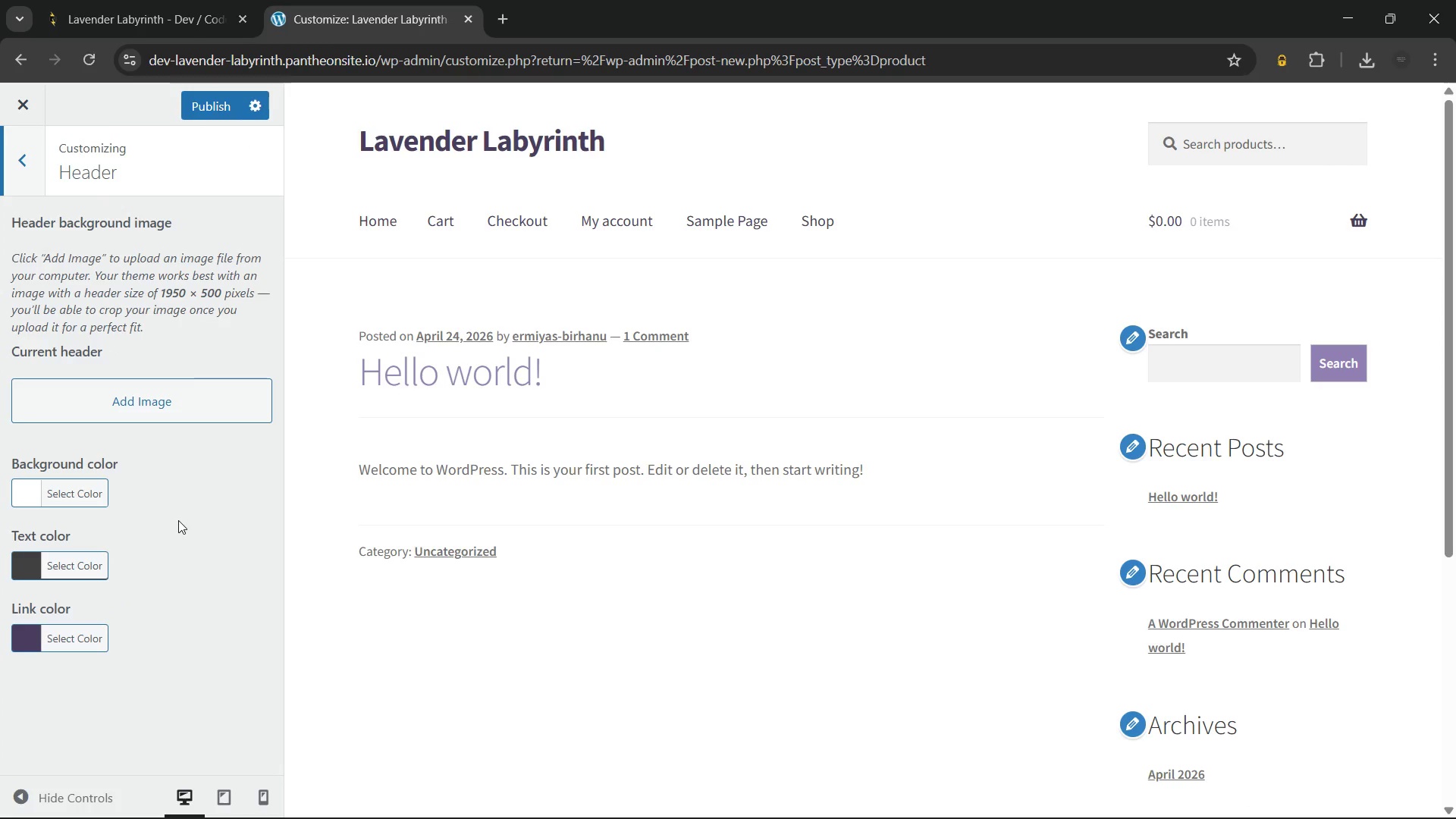 
wait(18.8)
 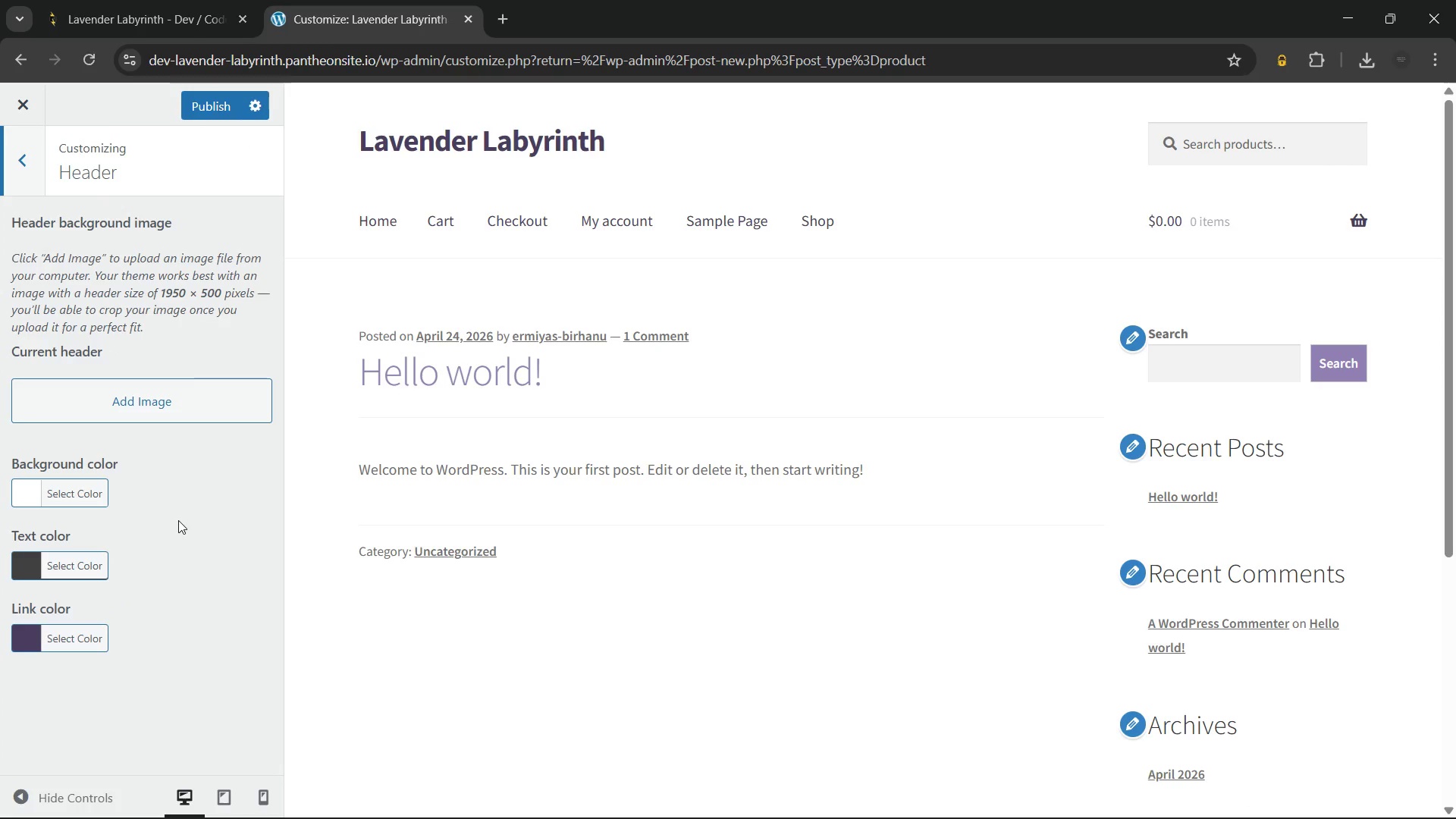 
left_click([203, 102])
 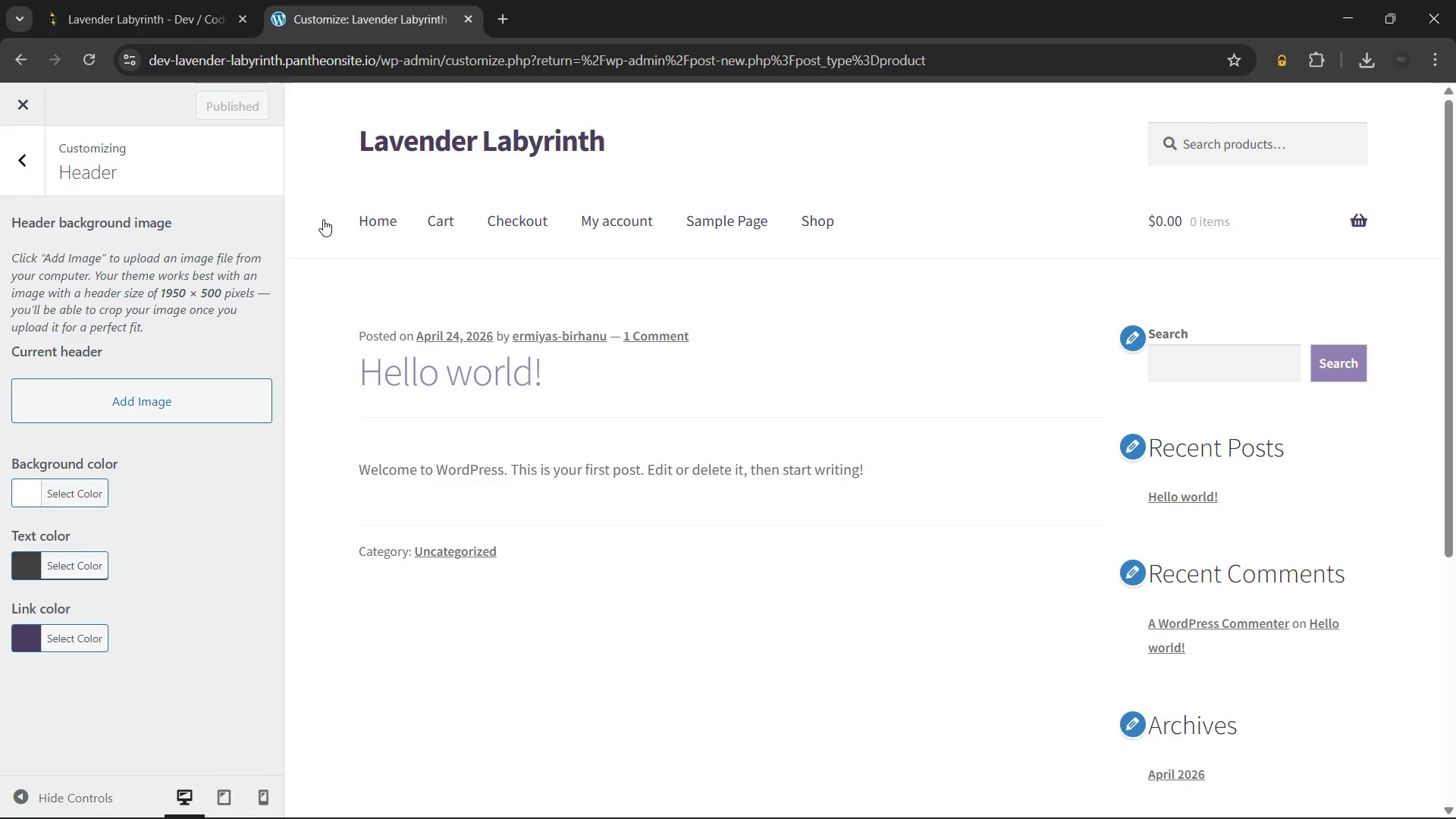 
wait(5.83)
 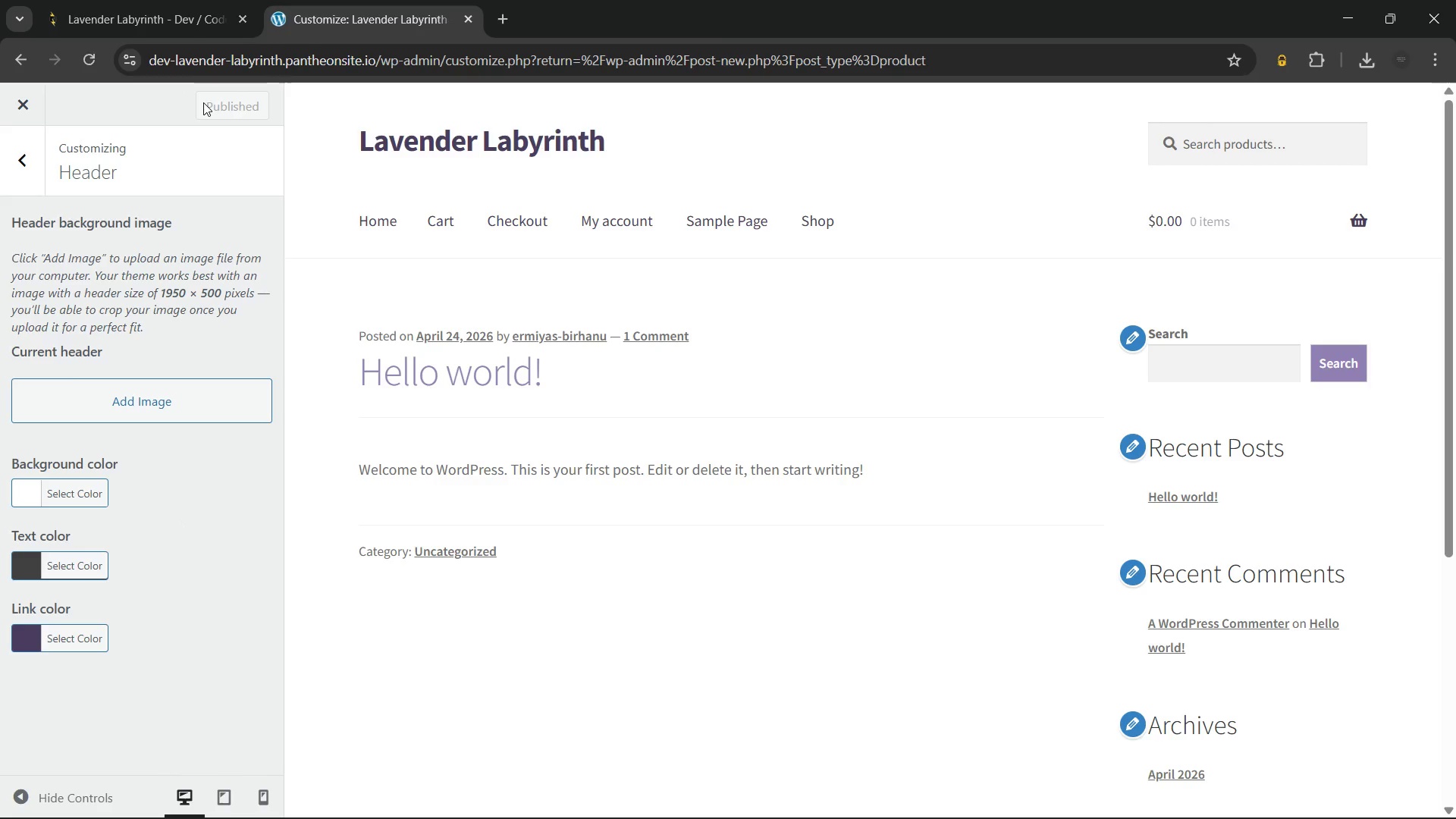 
left_click([24, 103])
 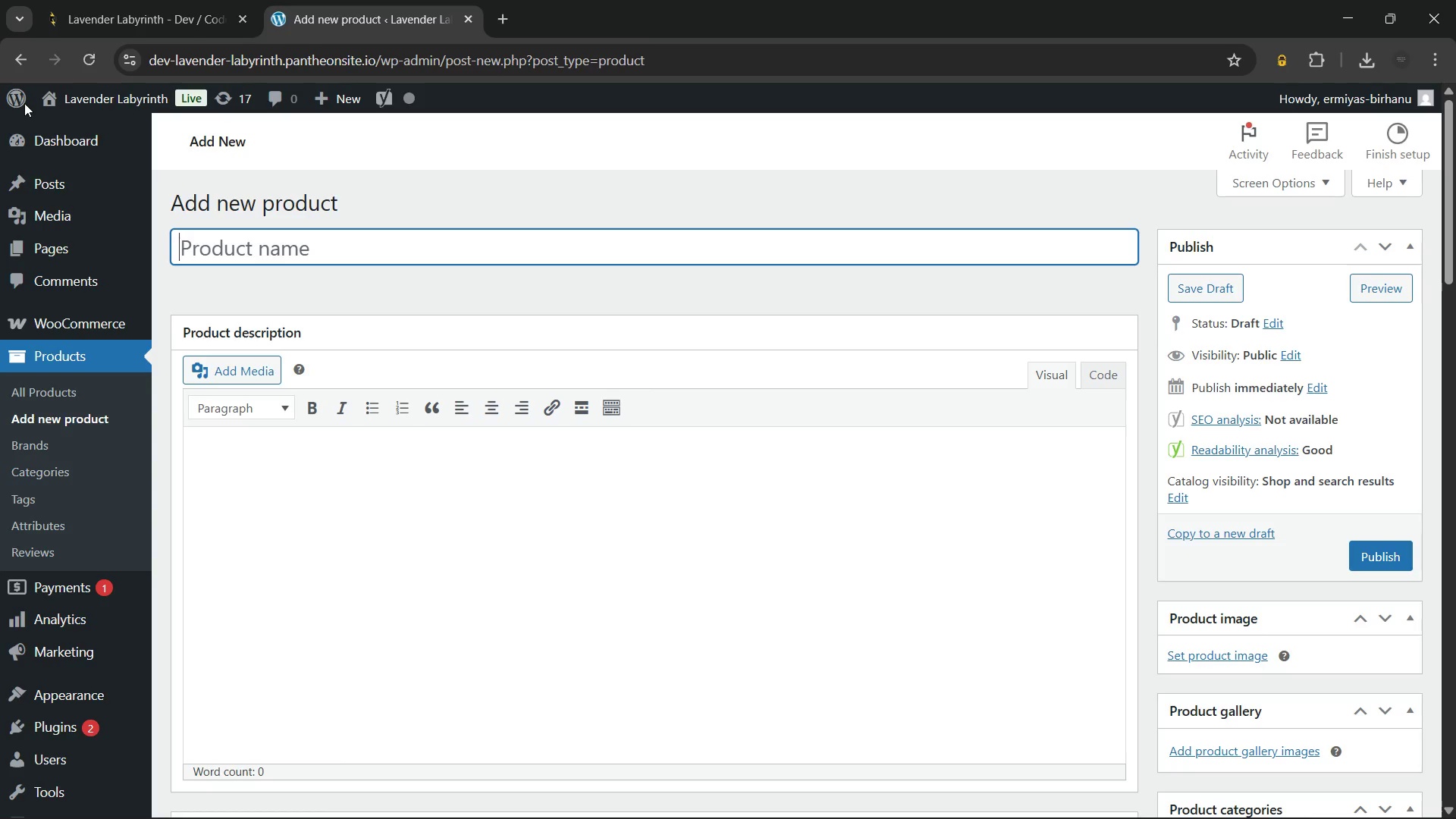 
wait(24.22)
 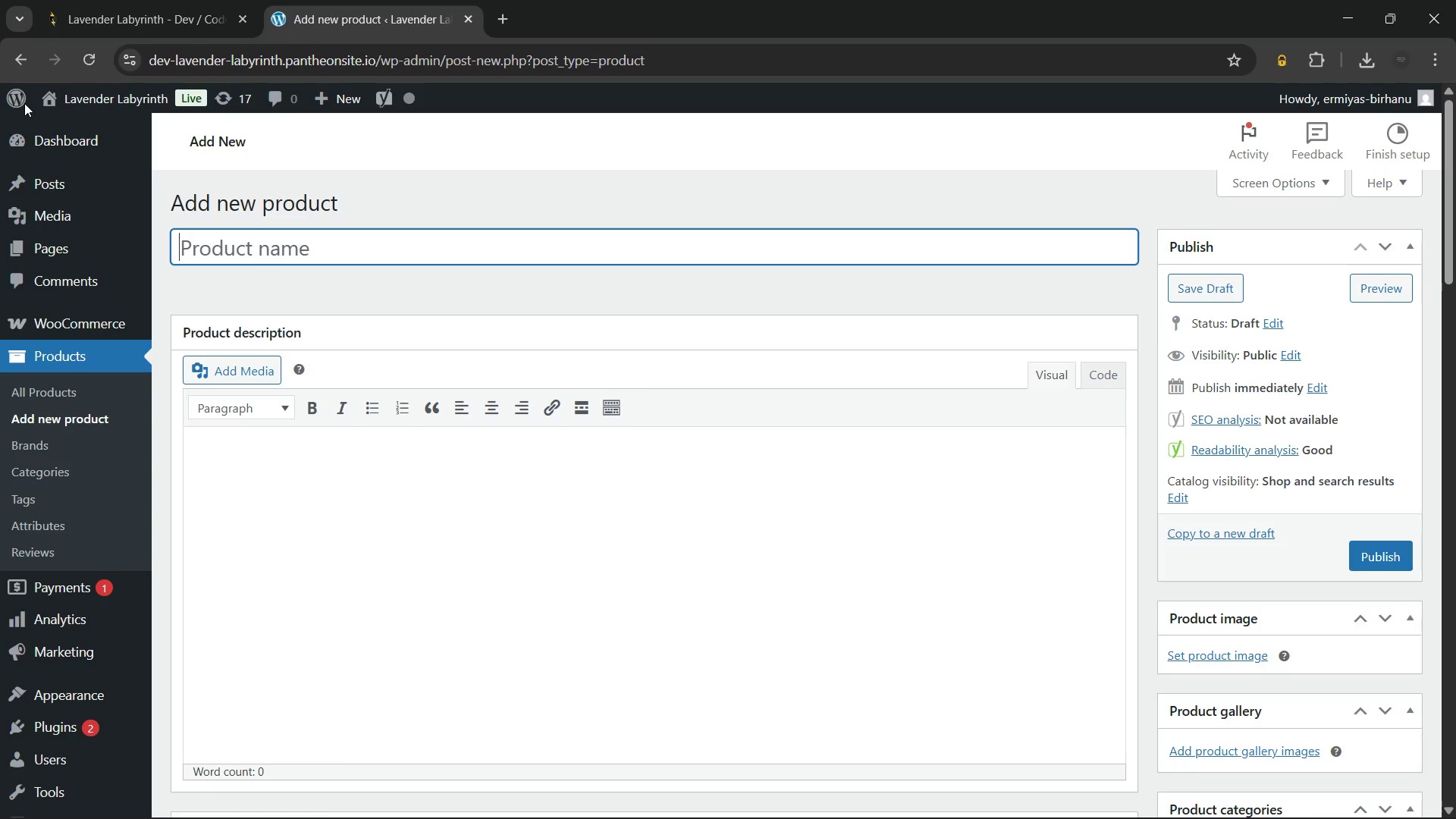 
key(CapsLock)
 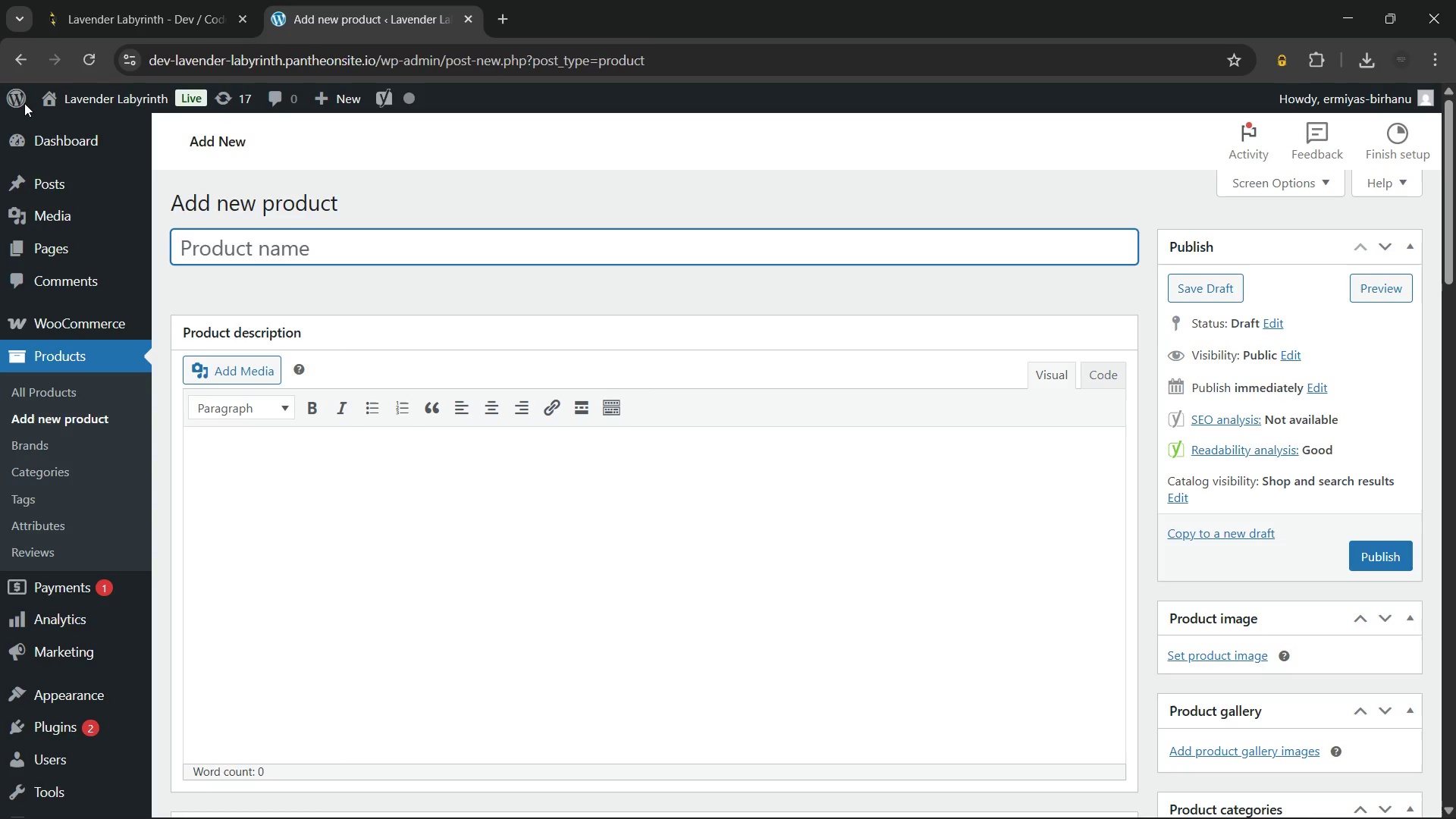 
wait(11.45)
 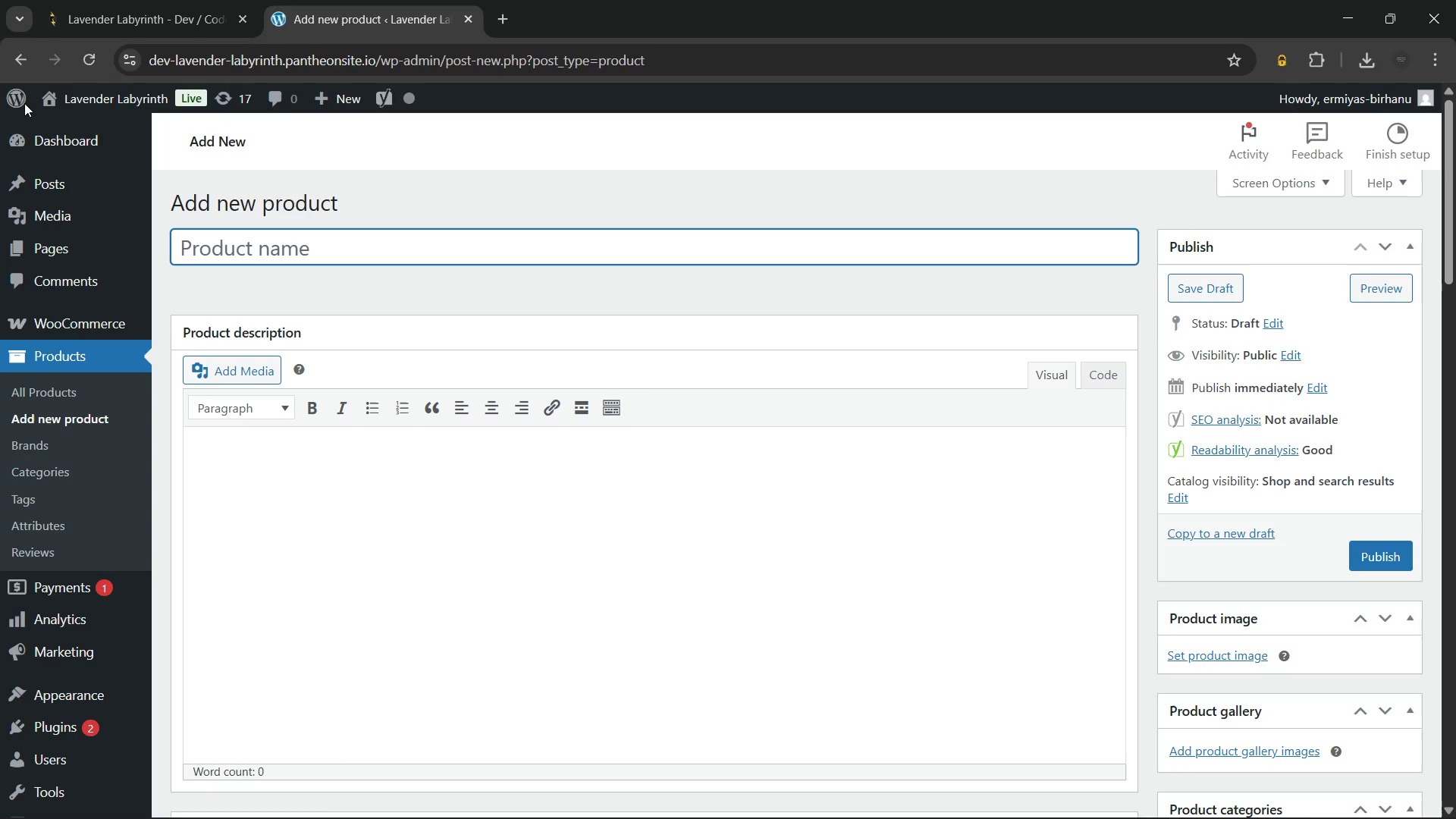 
type(fe)
key(Backspace)
key(Backspace)
key(Backspace)
key(Backspace)
type(Lavender Labyrinth Eye Mask: Sustainable Meditai)
key(Backspace)
type(tion Gear)
 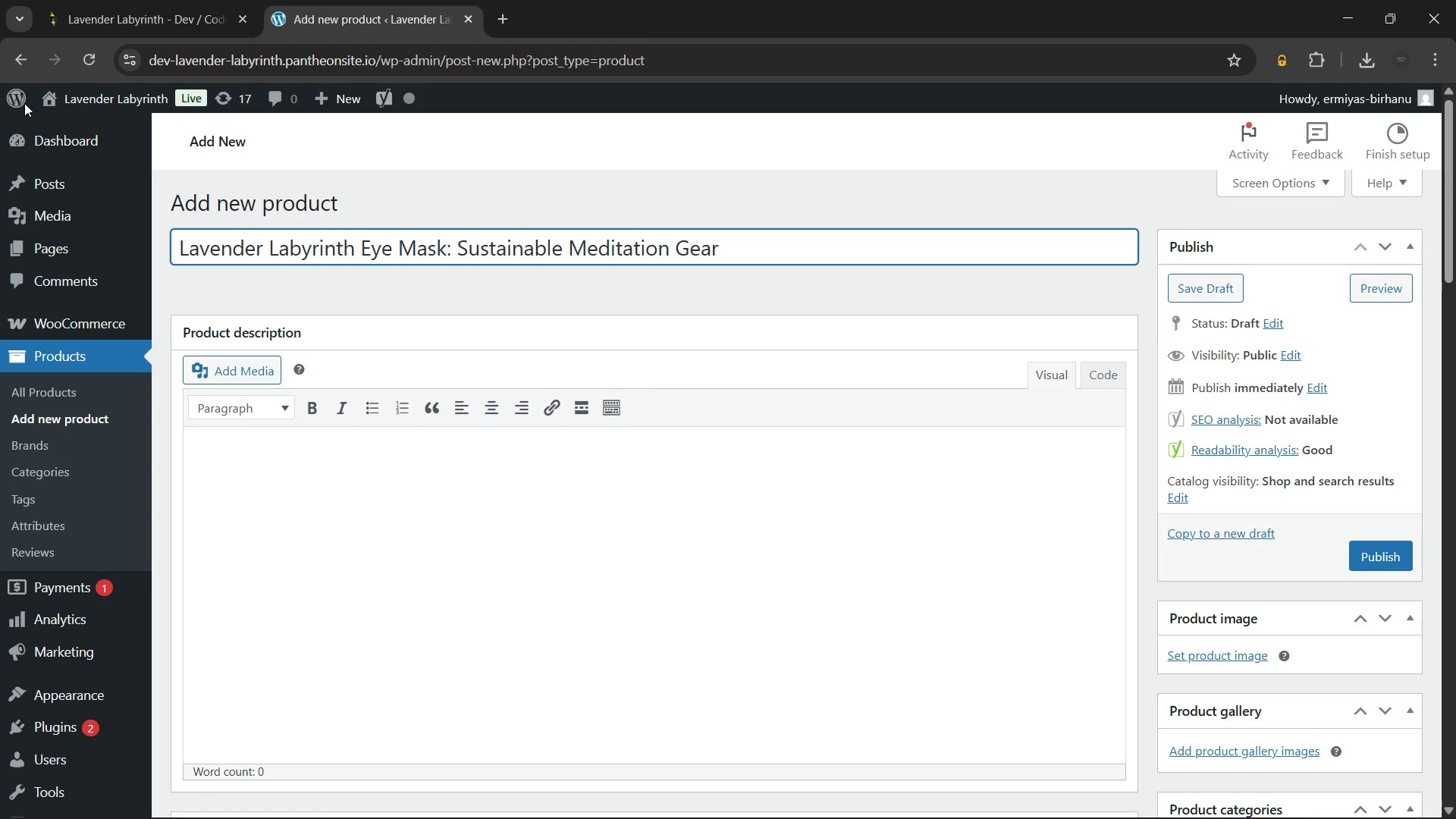 
left_click([321, 447])
 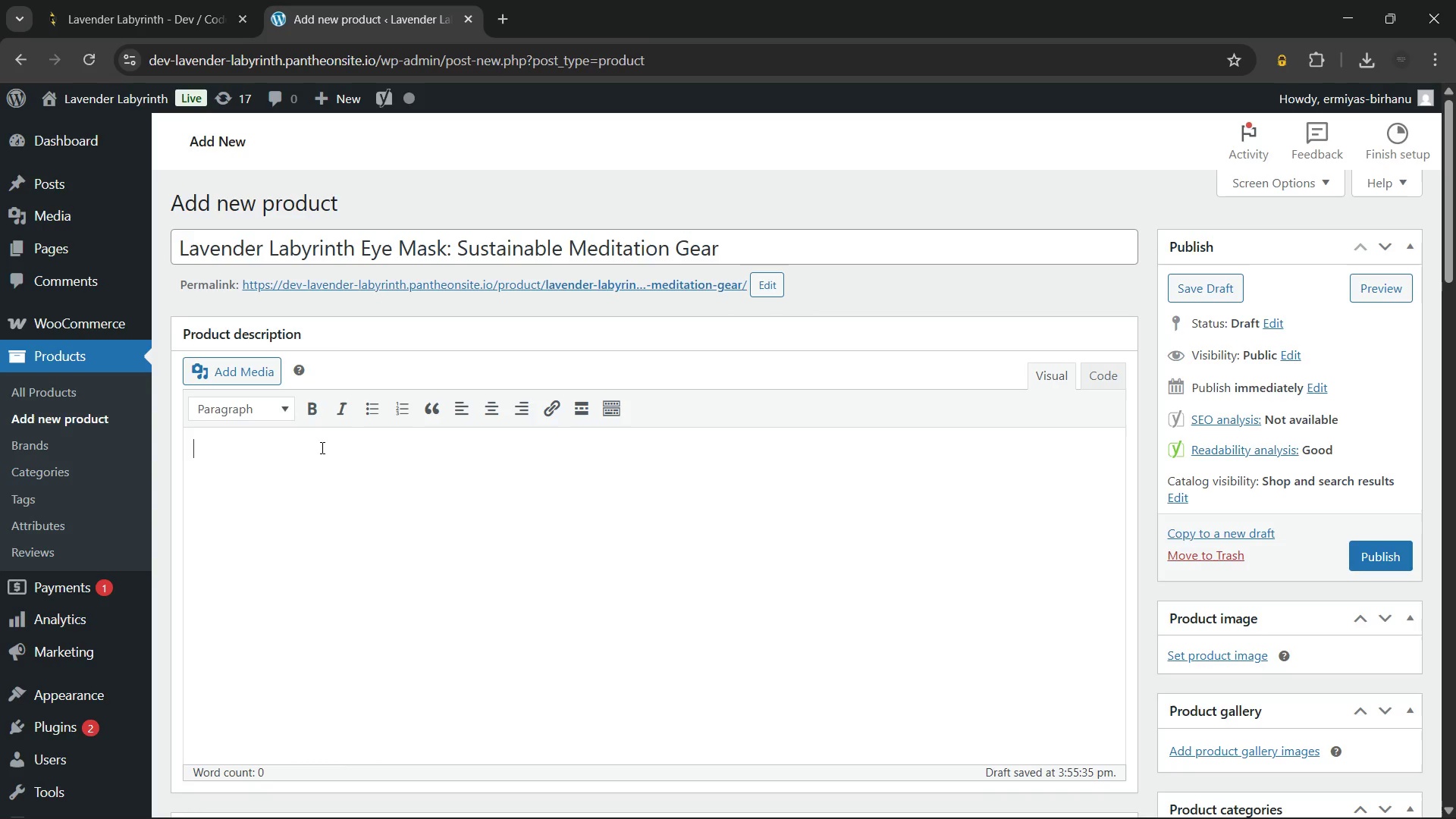 
wait(13.7)
 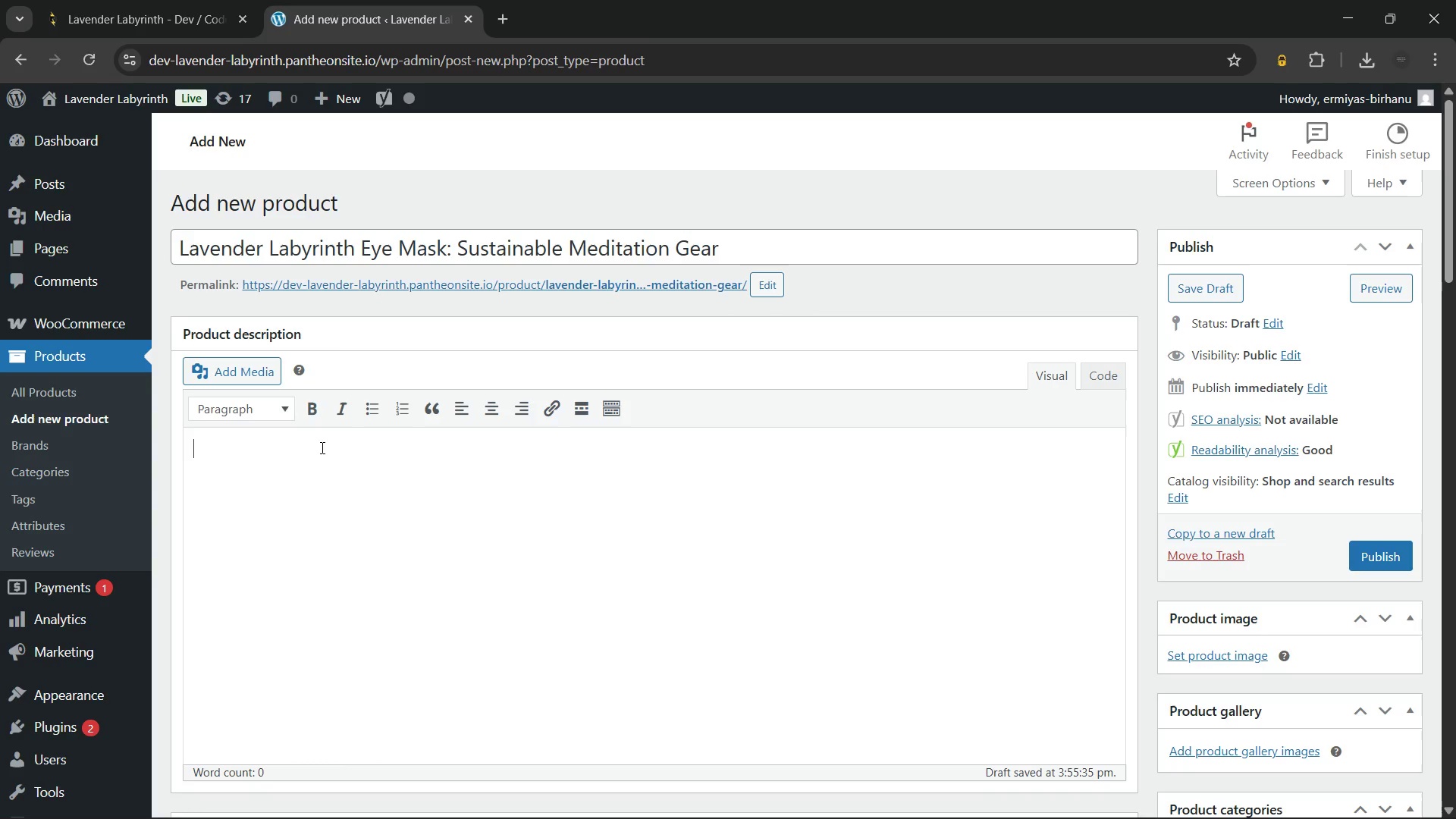 
type(Dis)
key(Backspace)
key(Backspace)
key(Backspace)
 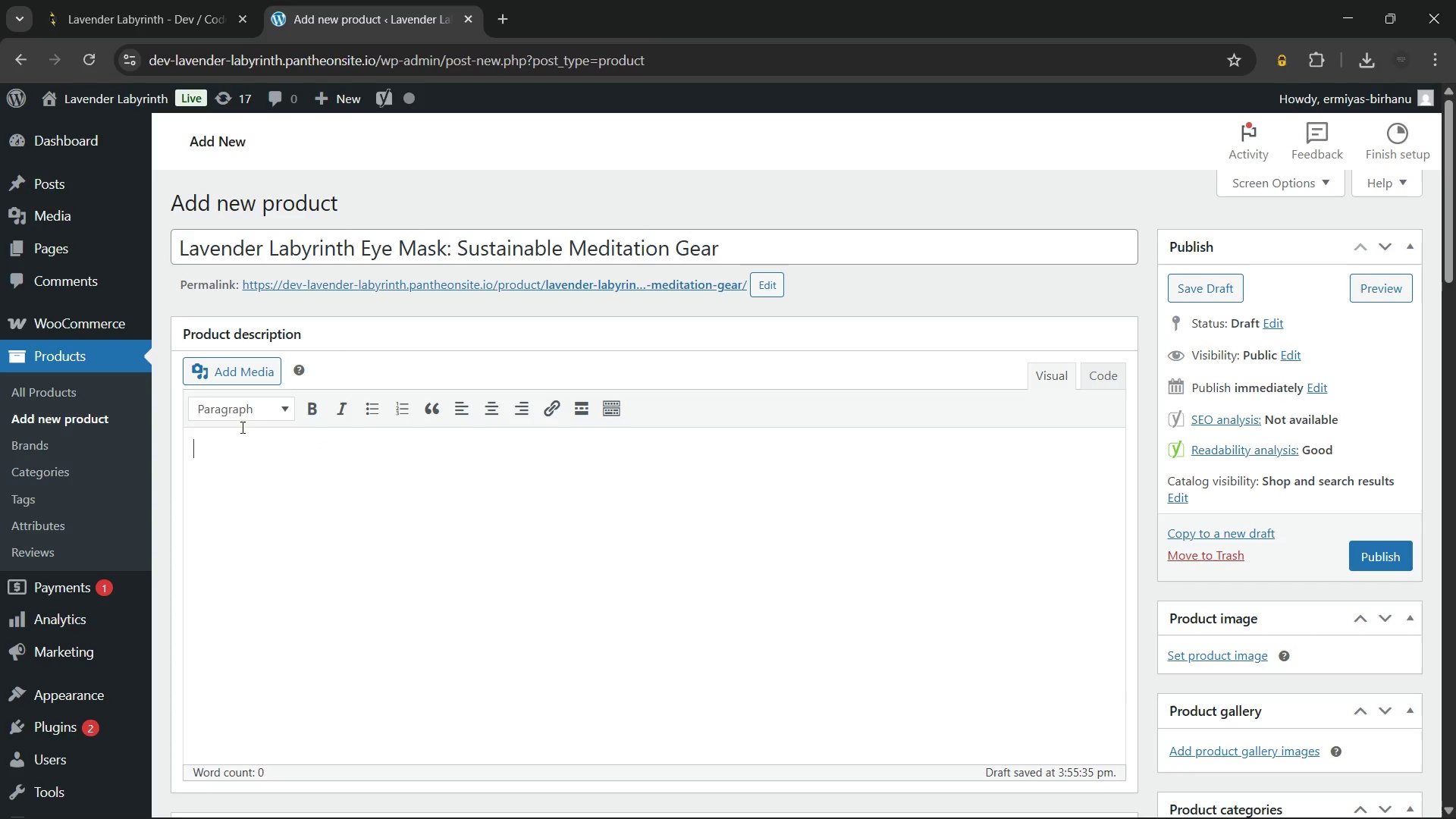 
left_click([241, 413])
 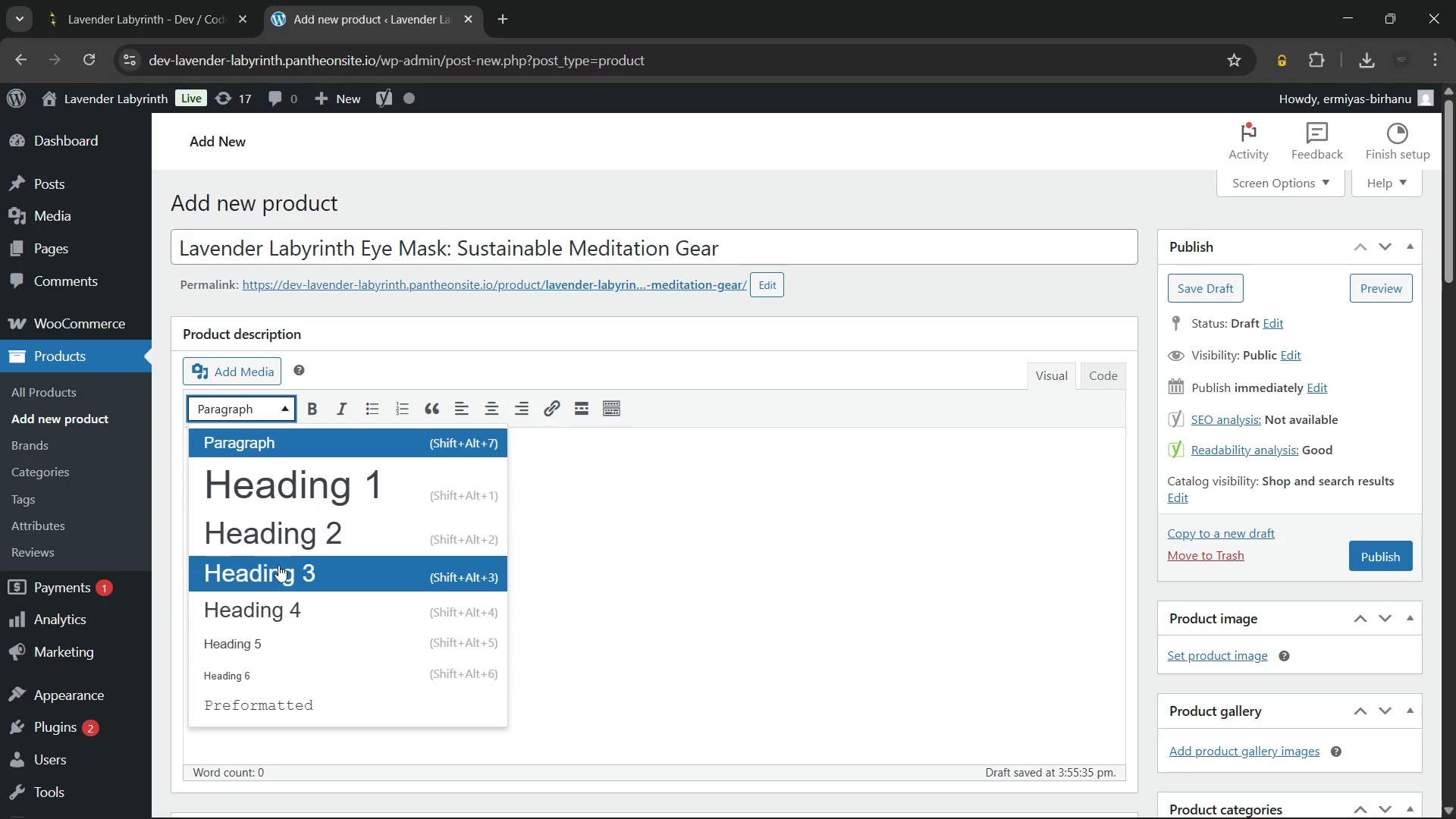 
left_click([278, 568])
 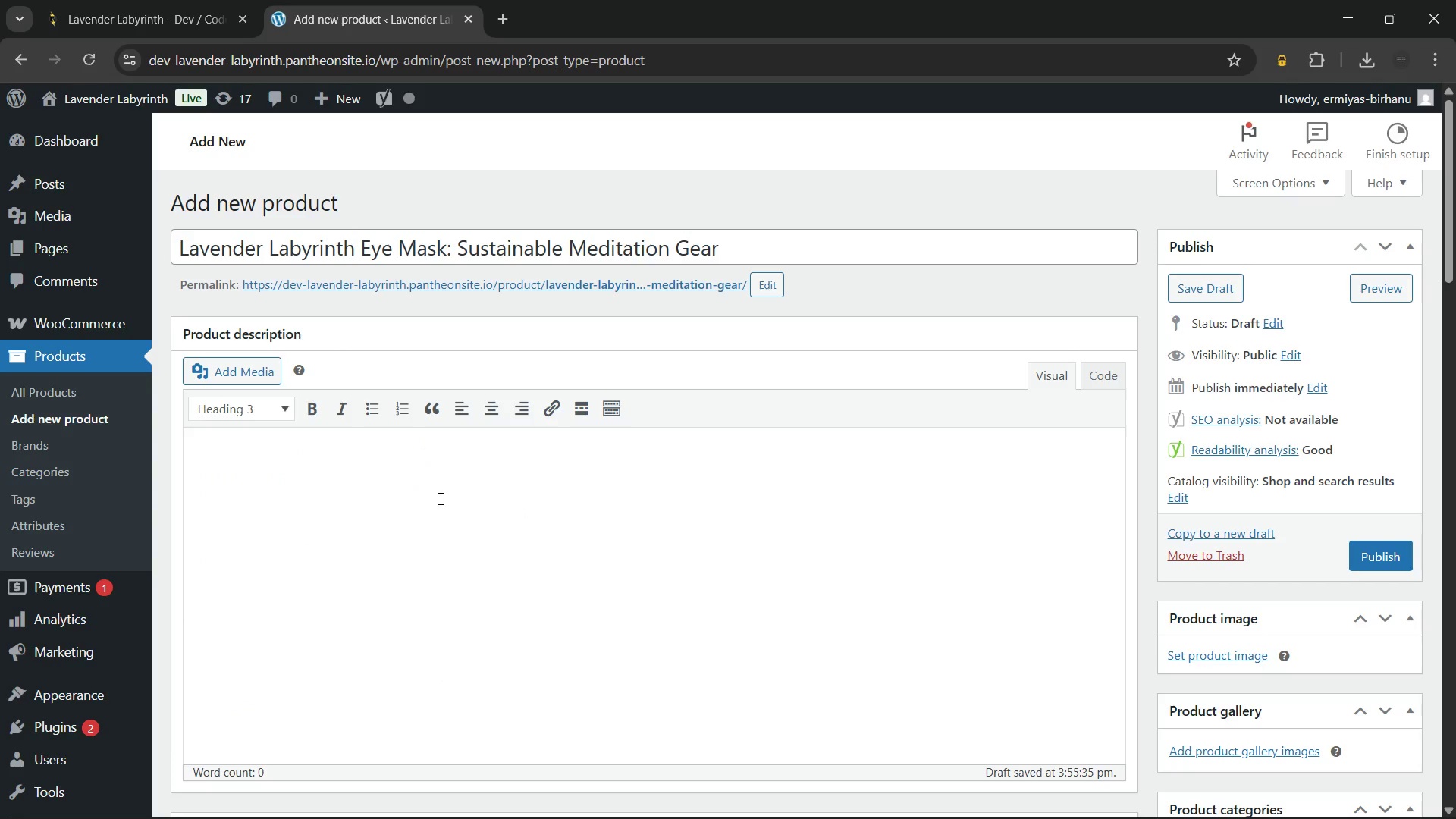 
type(Discover Sustainable Meditation Gear for Deeper Relaxation)
 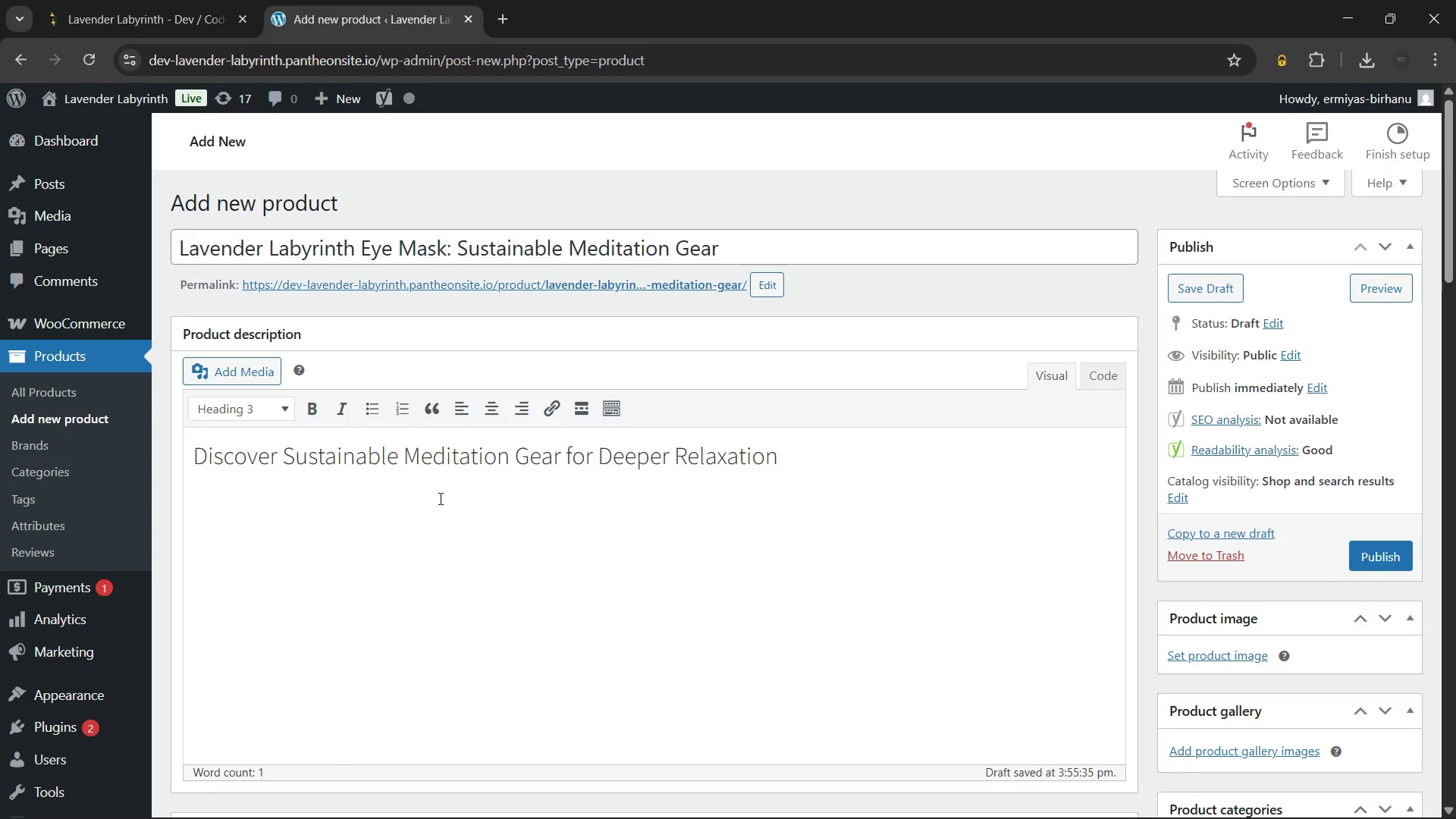 
key(Enter)
 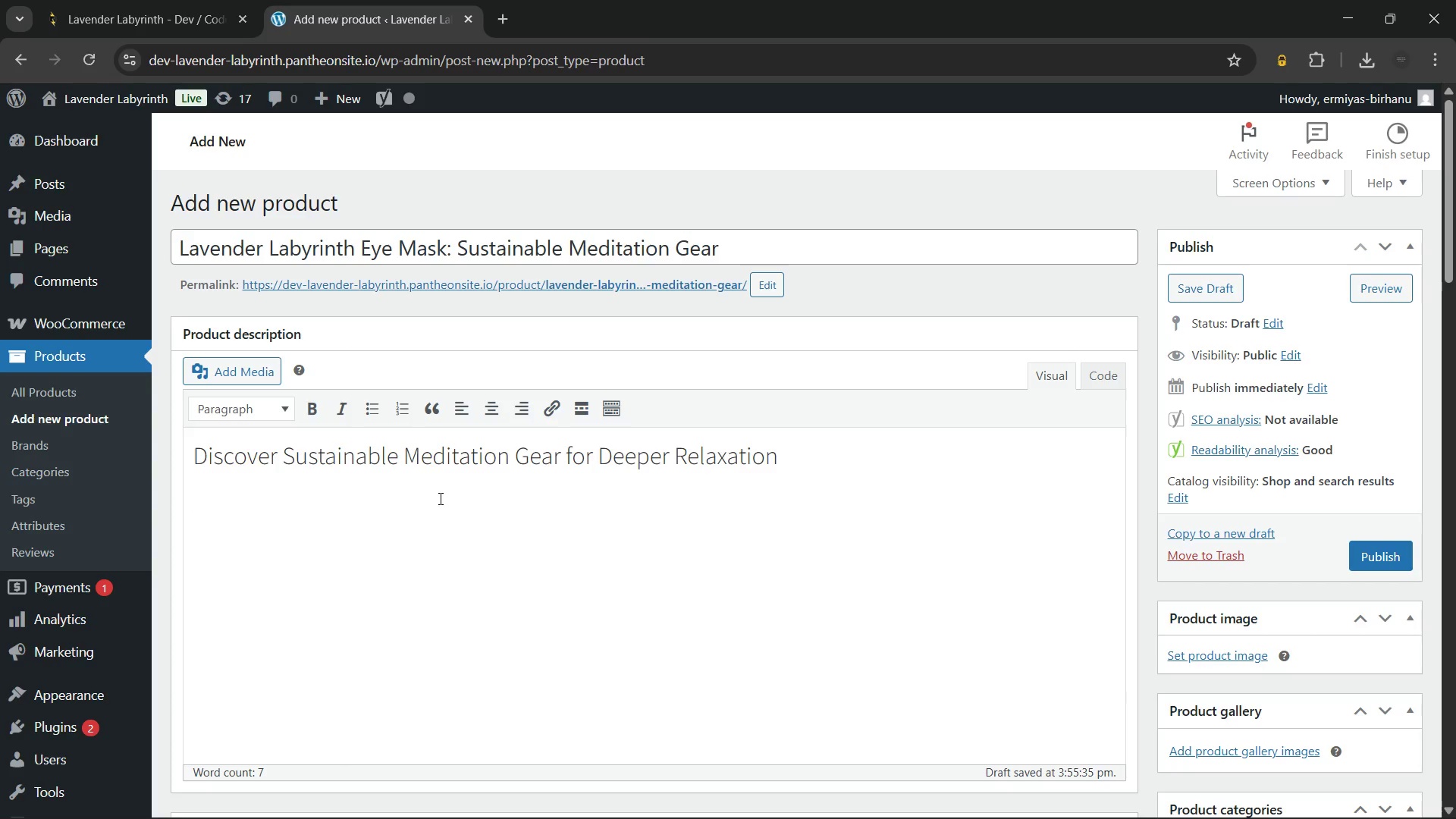 
type(The Lavender Labyrinth Lavender-Filled Eye Mask)
 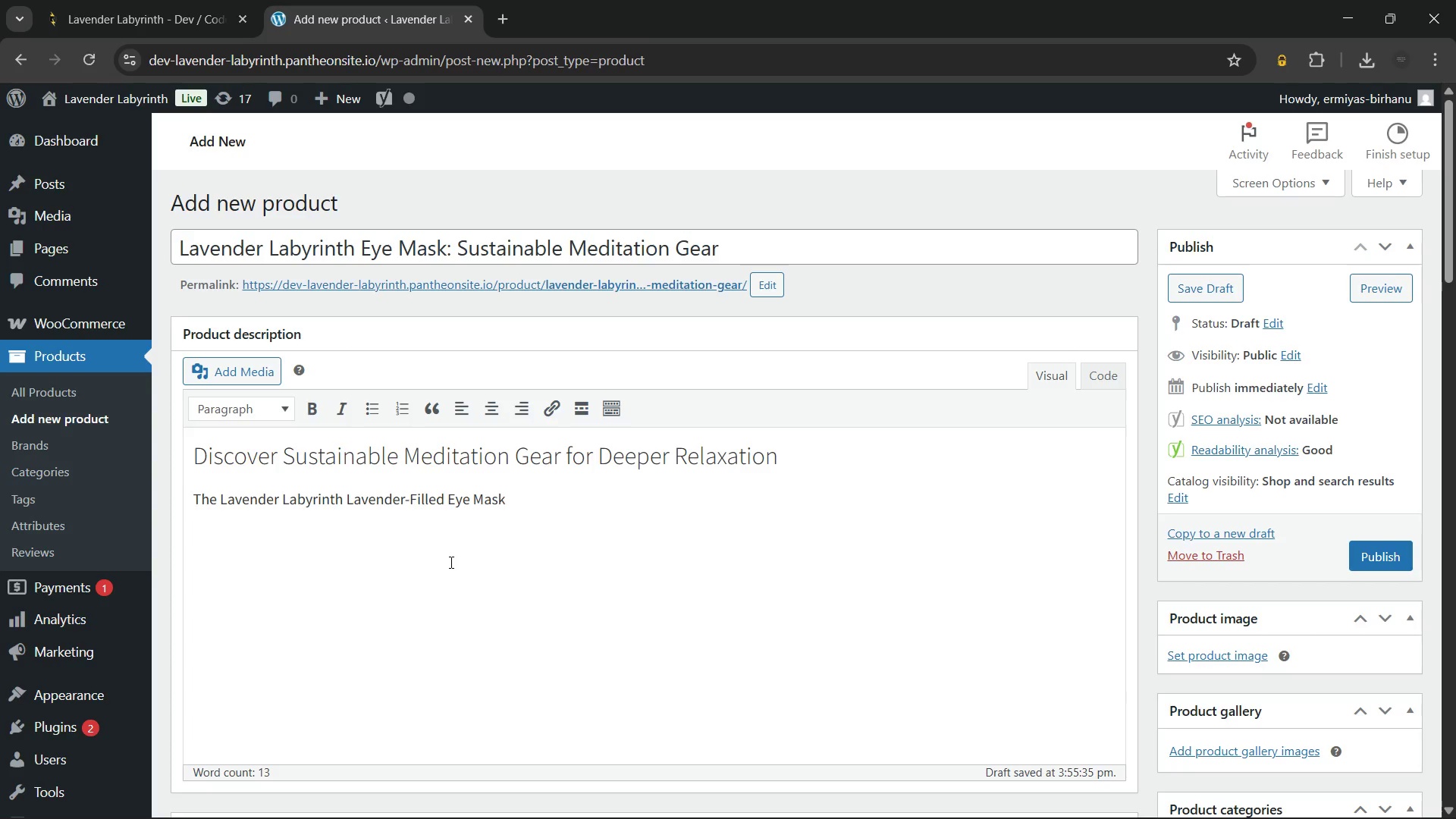 
hold_key(key=ArrowLeft, duration=1.5)
 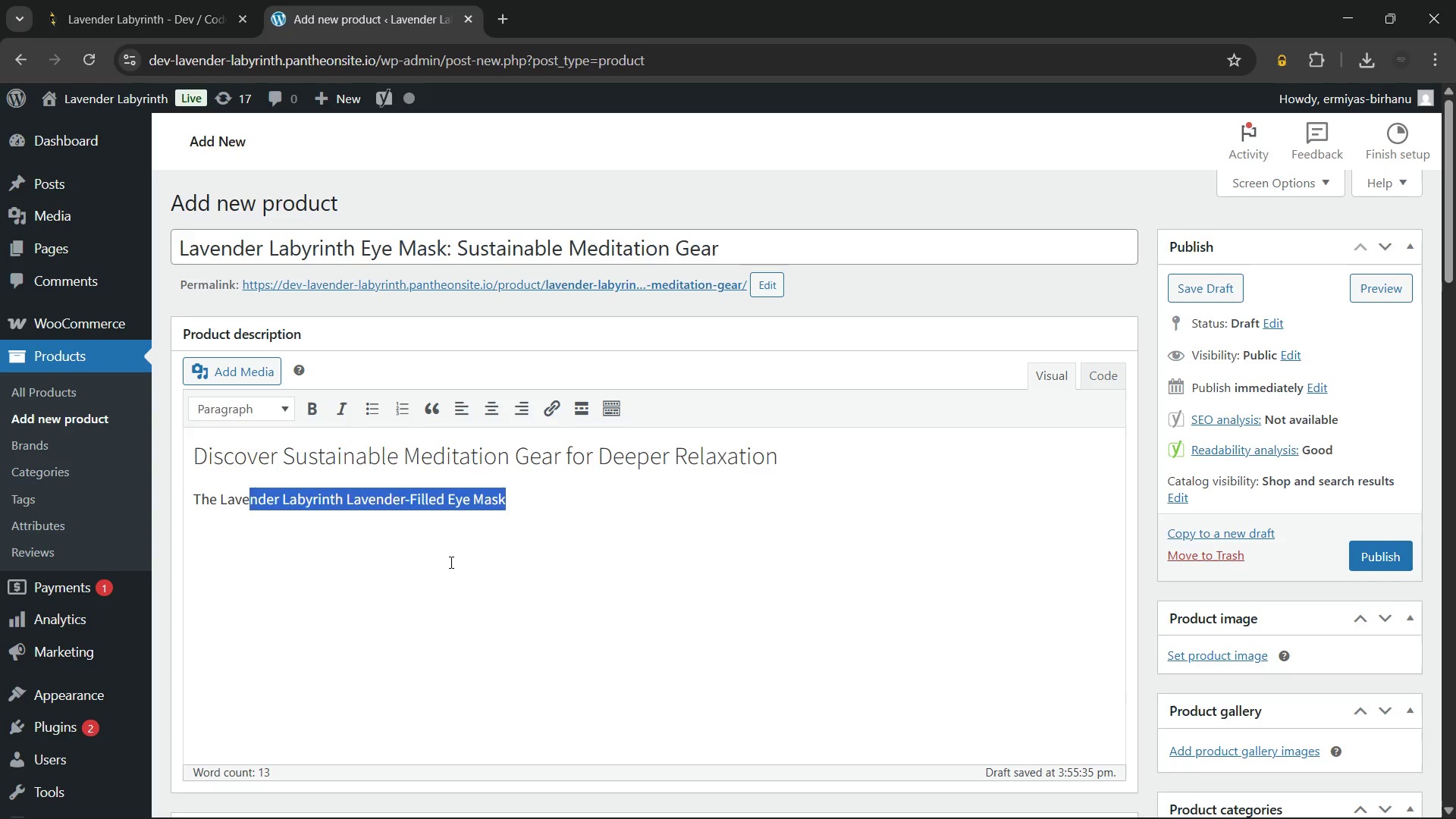 
key(Shift+ArrowLeft)
 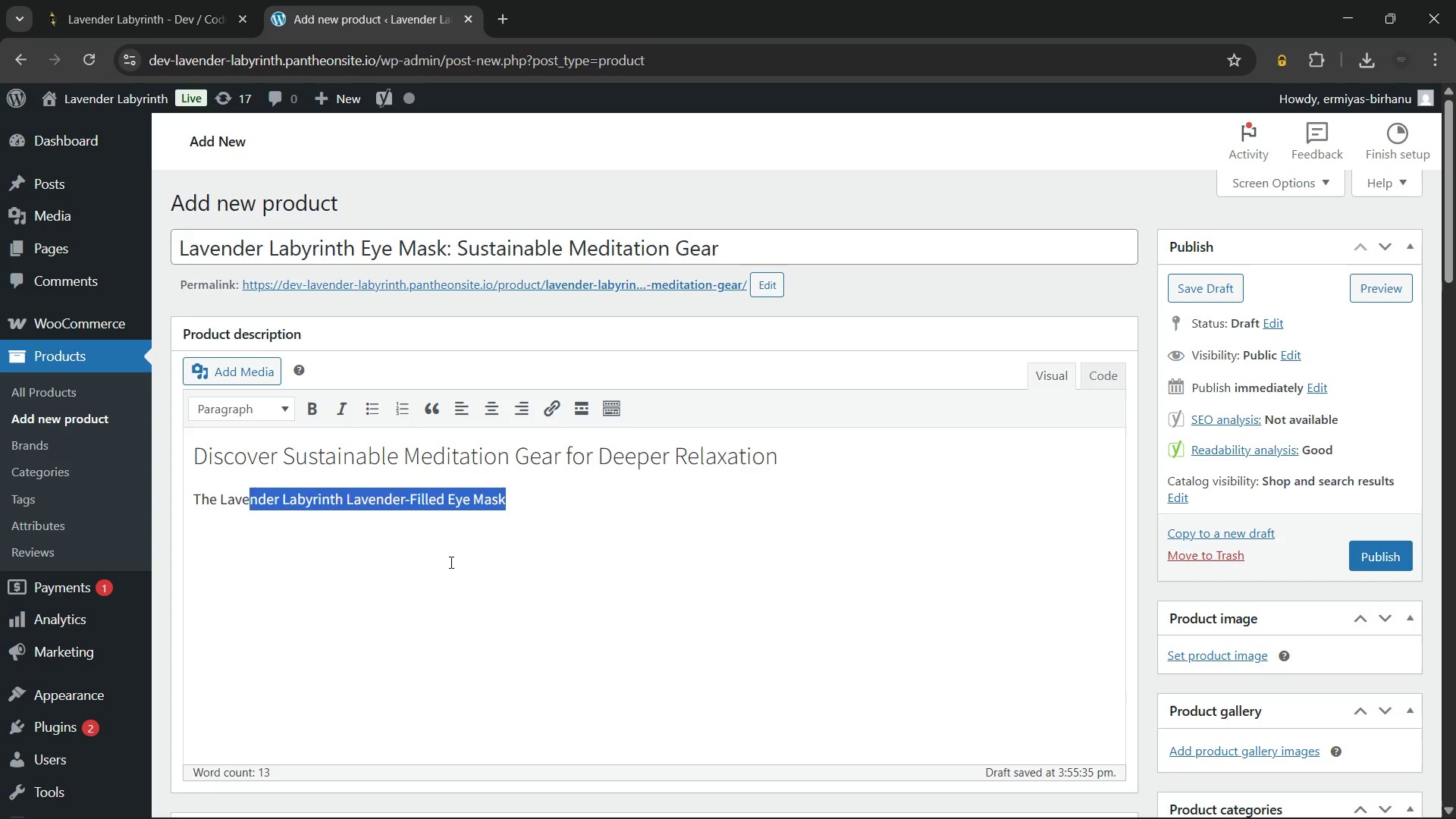 
key(Shift+ArrowLeft)
 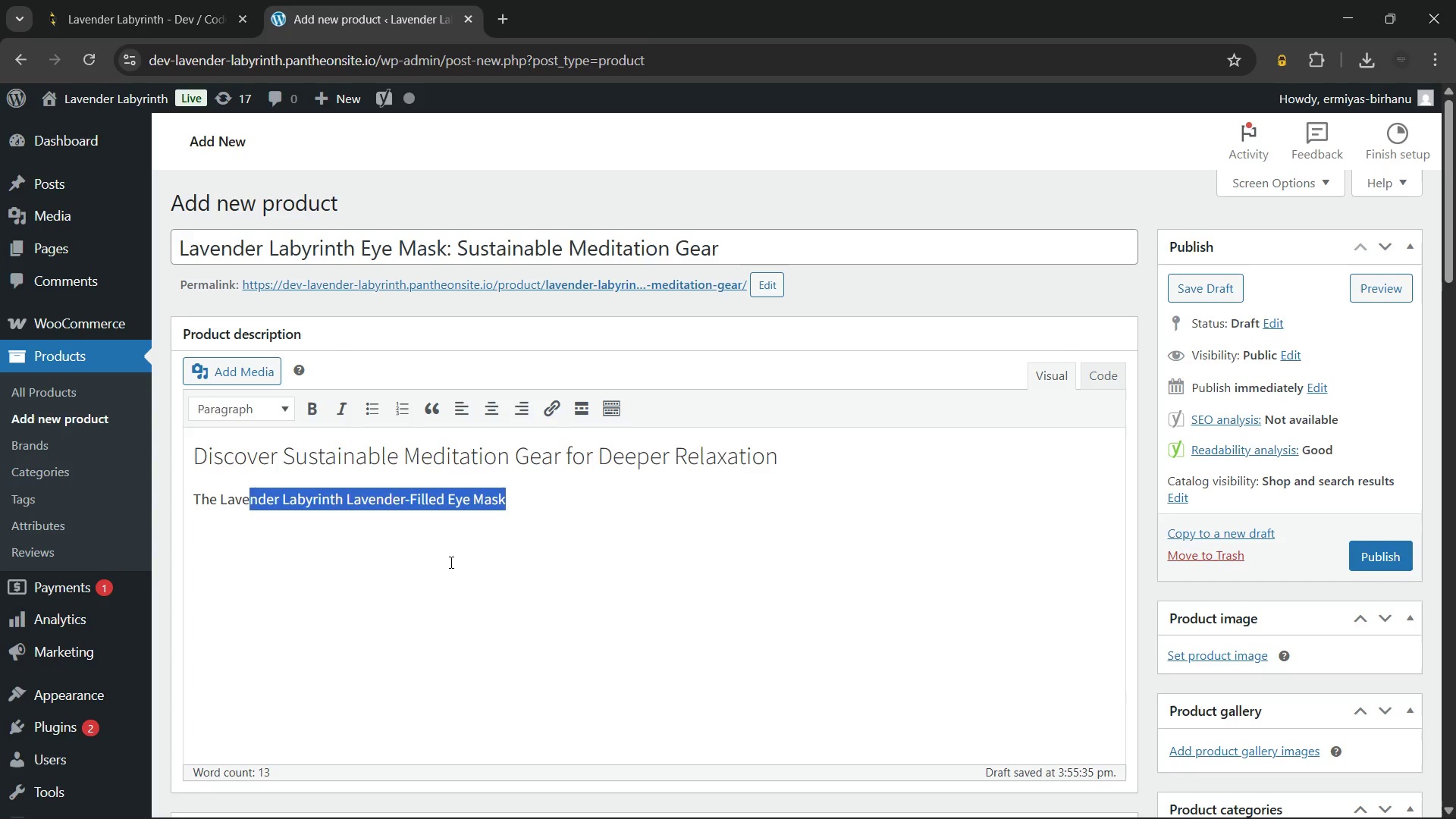 
key(Shift+ArrowLeft)
 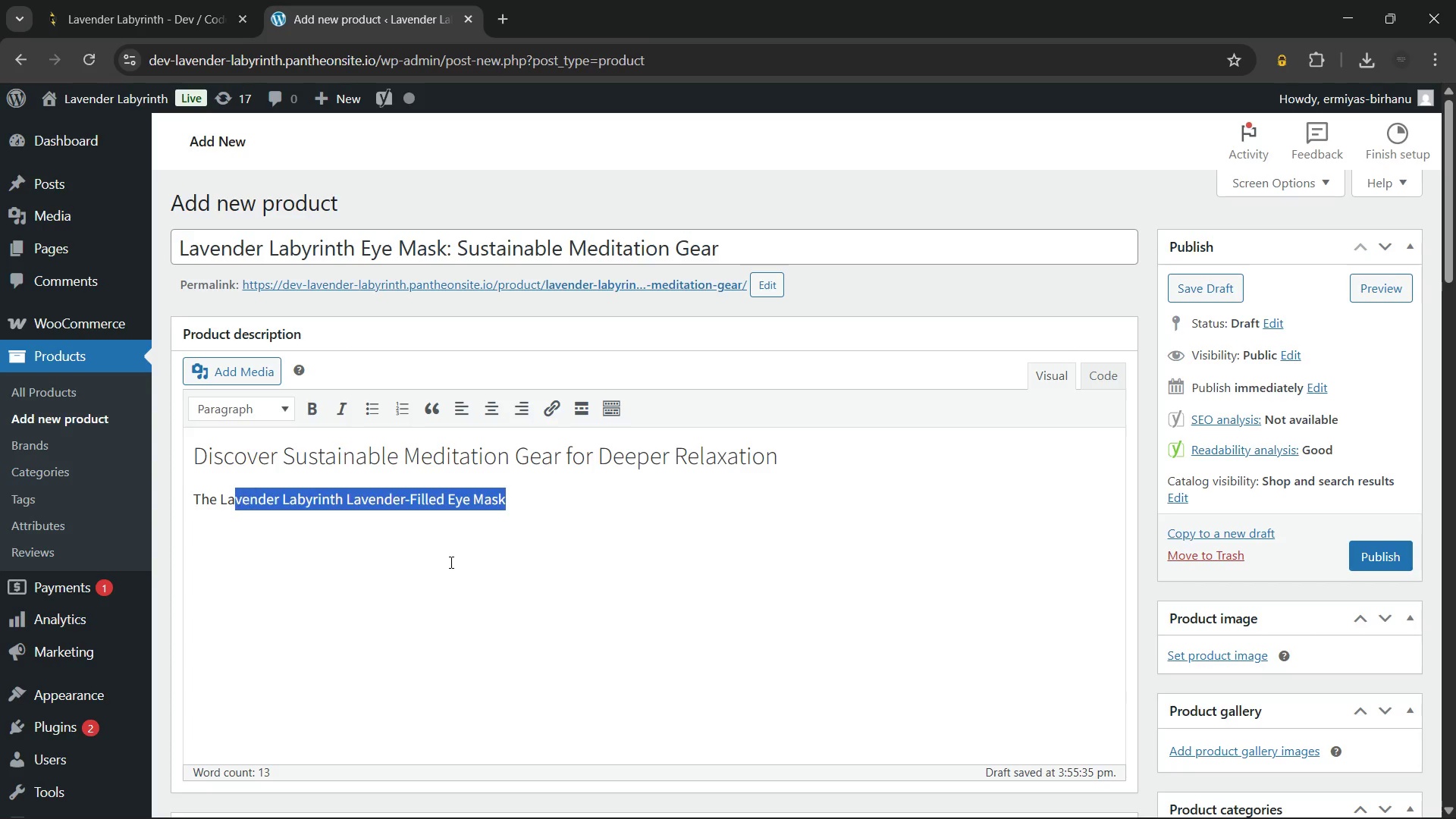 
key(Shift+ArrowLeft)
 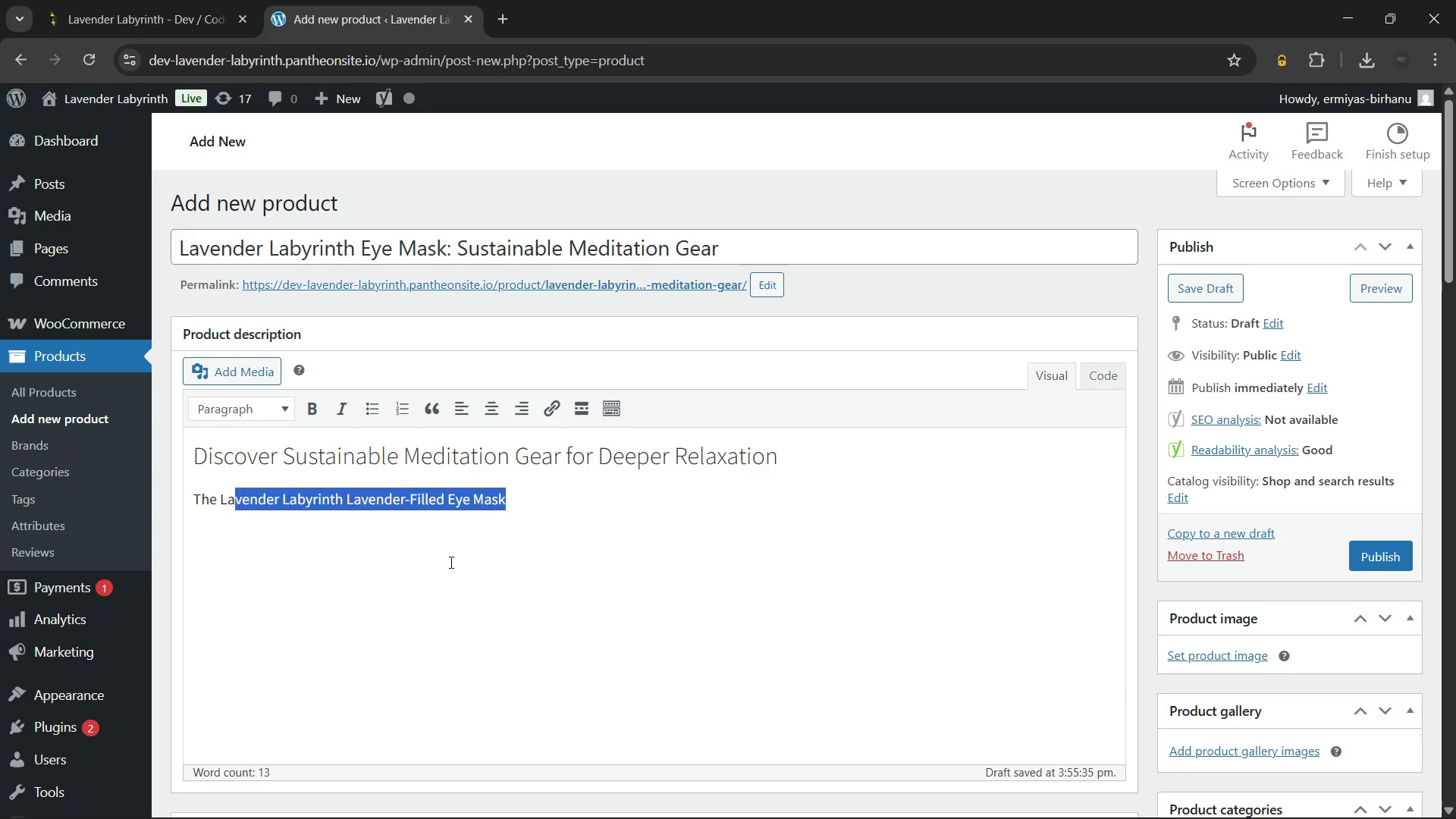 
key(Shift+ArrowLeft)
 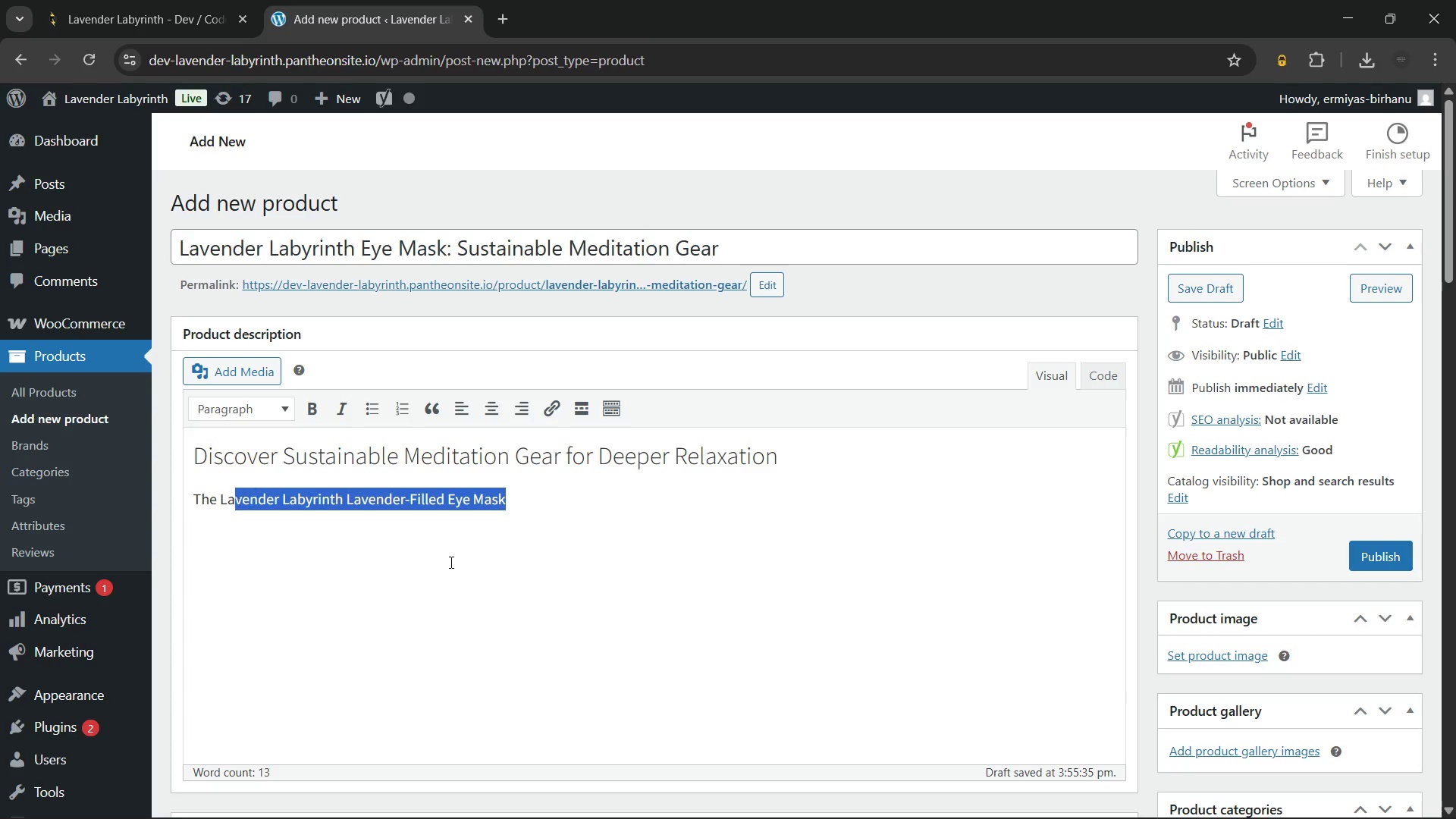 
key(Shift+ArrowLeft)
 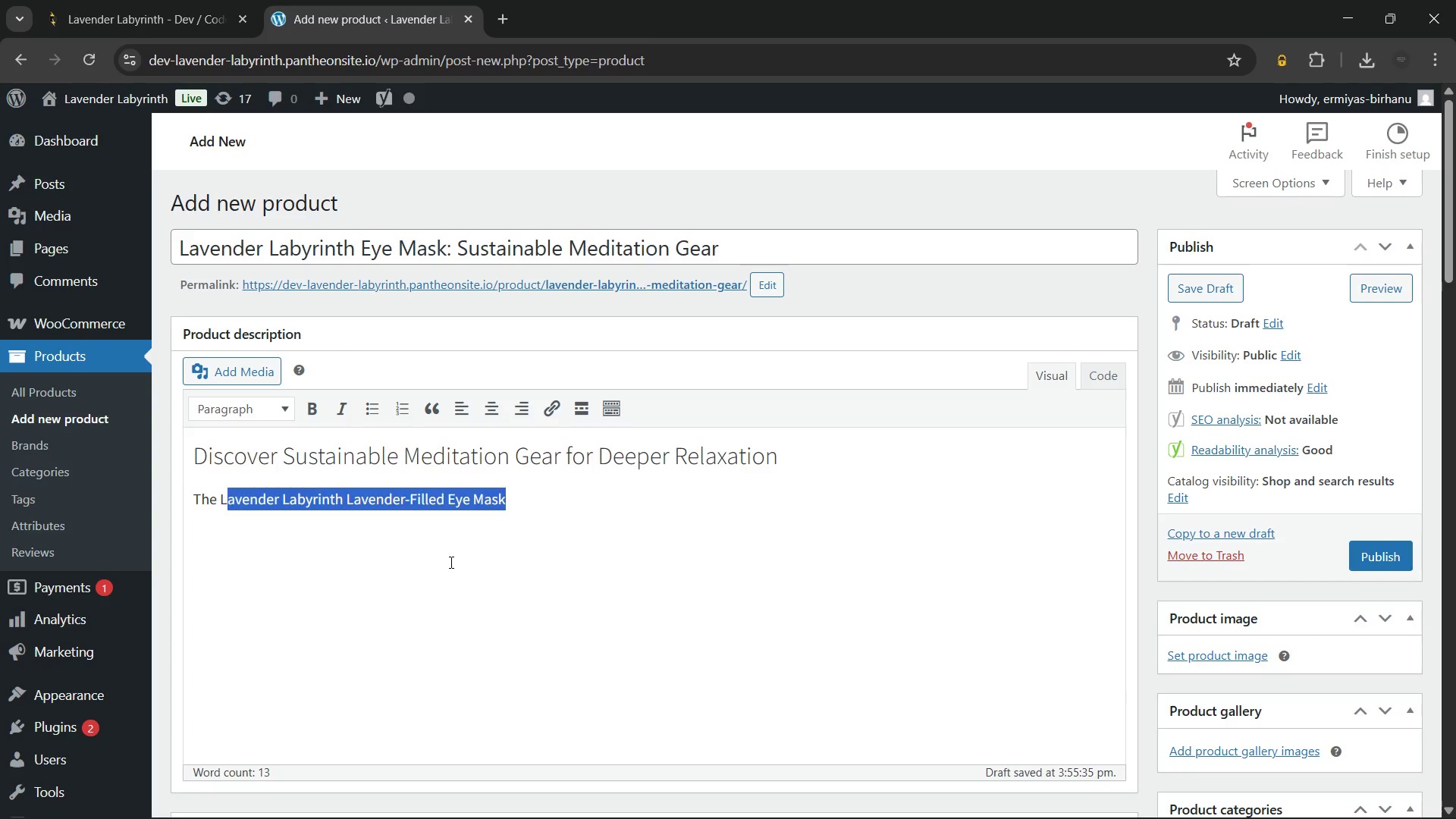 
key(Shift+ArrowLeft)
 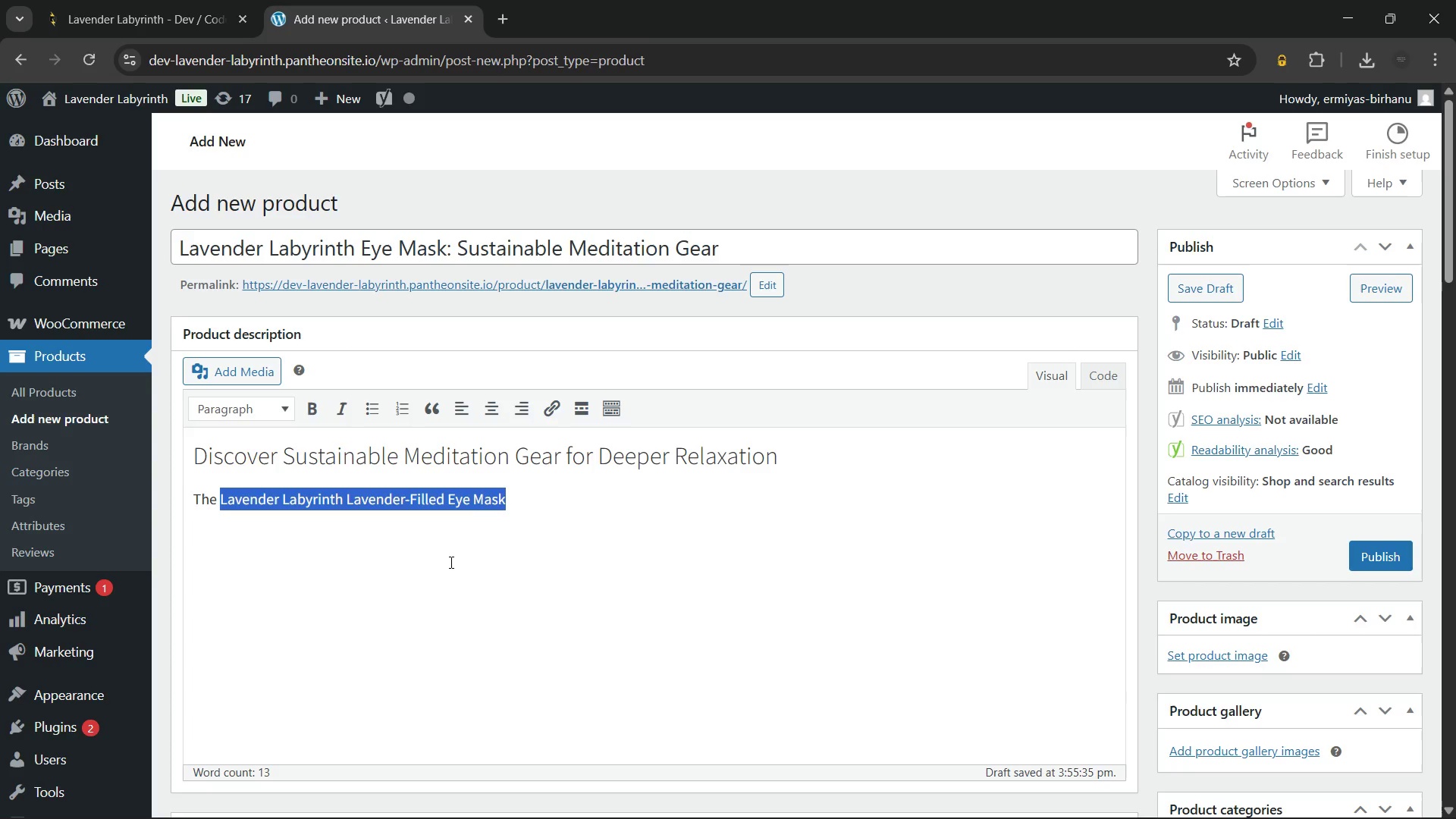 
key(Shift+ArrowLeft)
 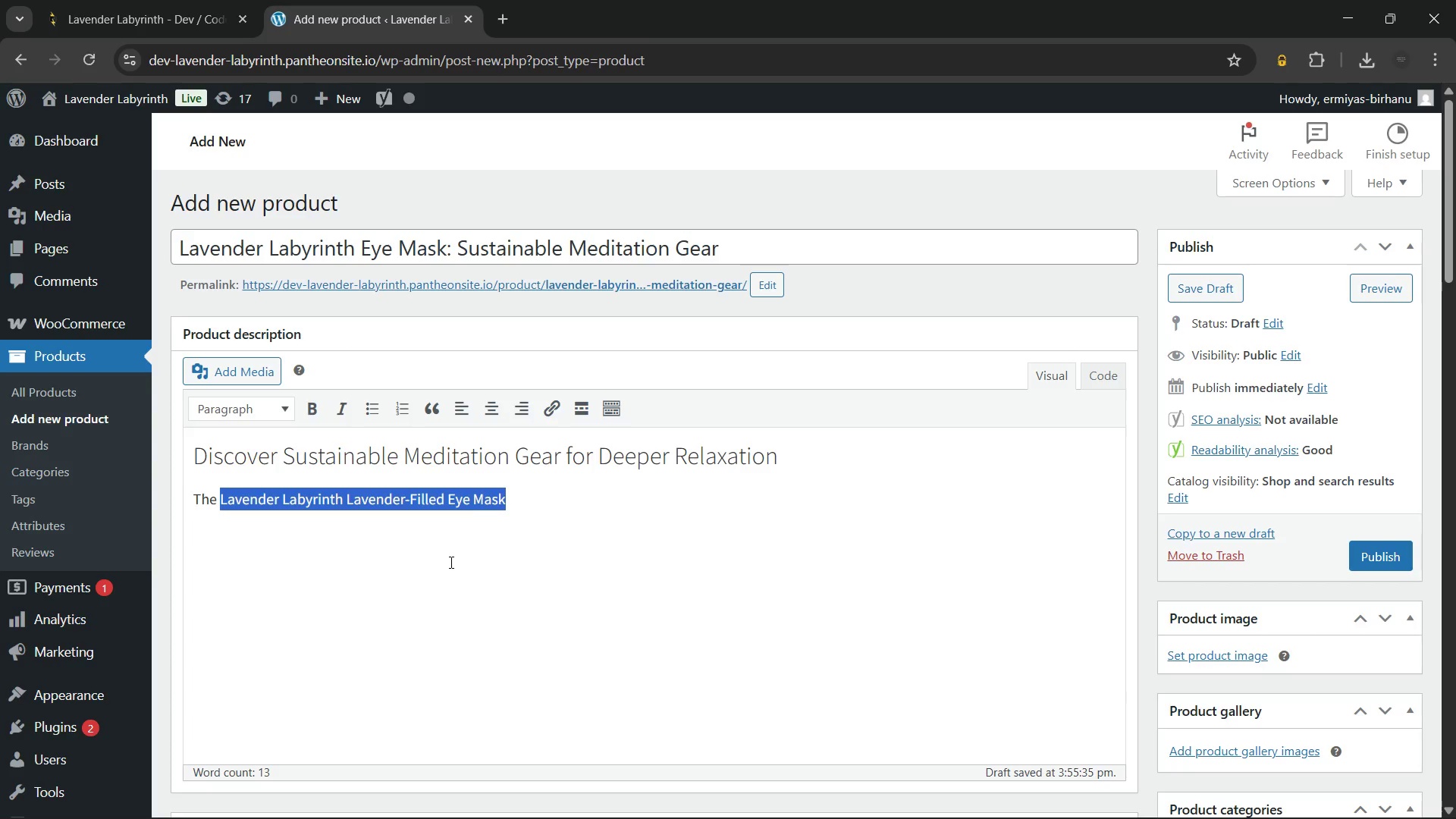 
key(Control+B)
 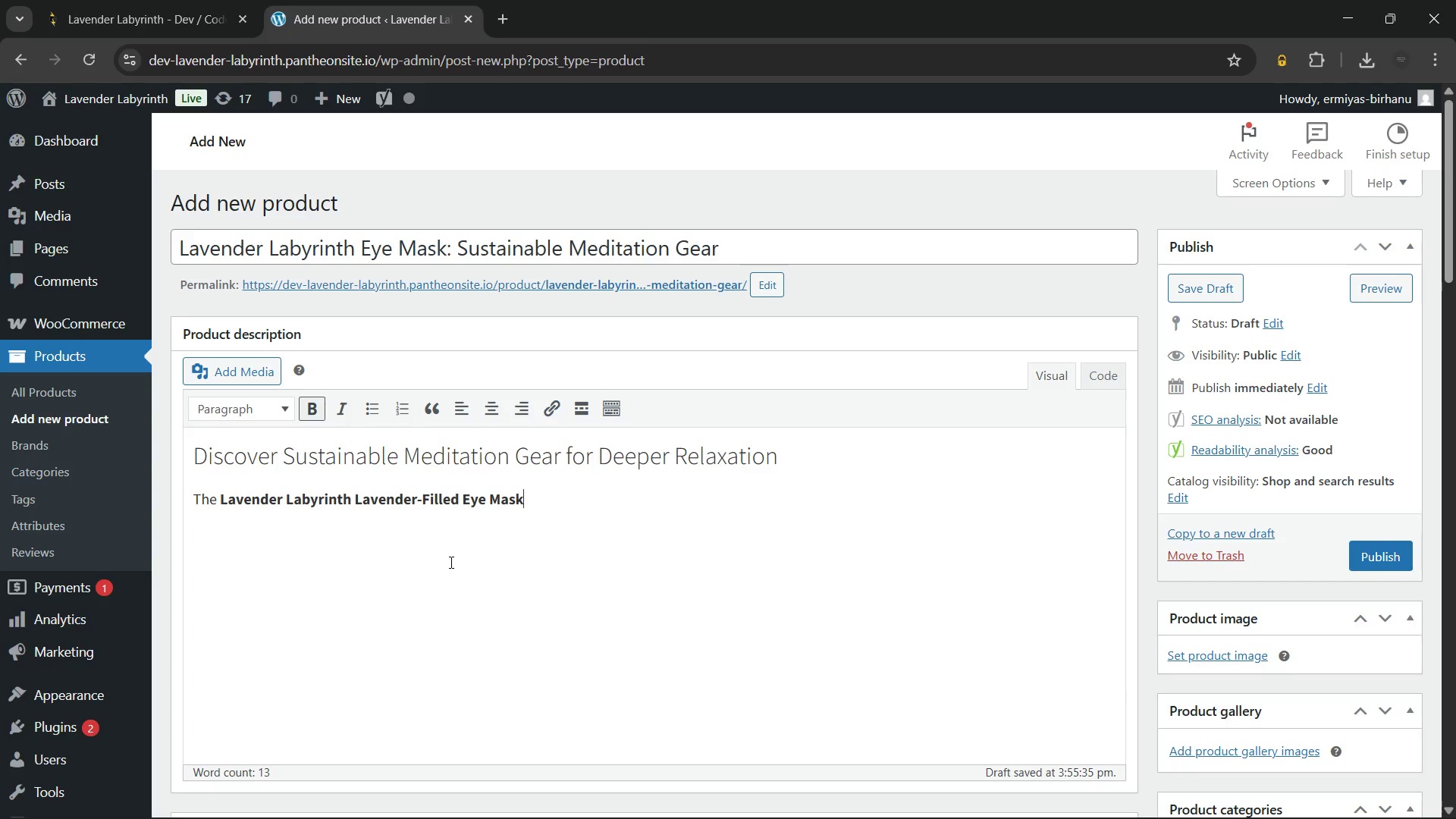 
key(ArrowRight)
 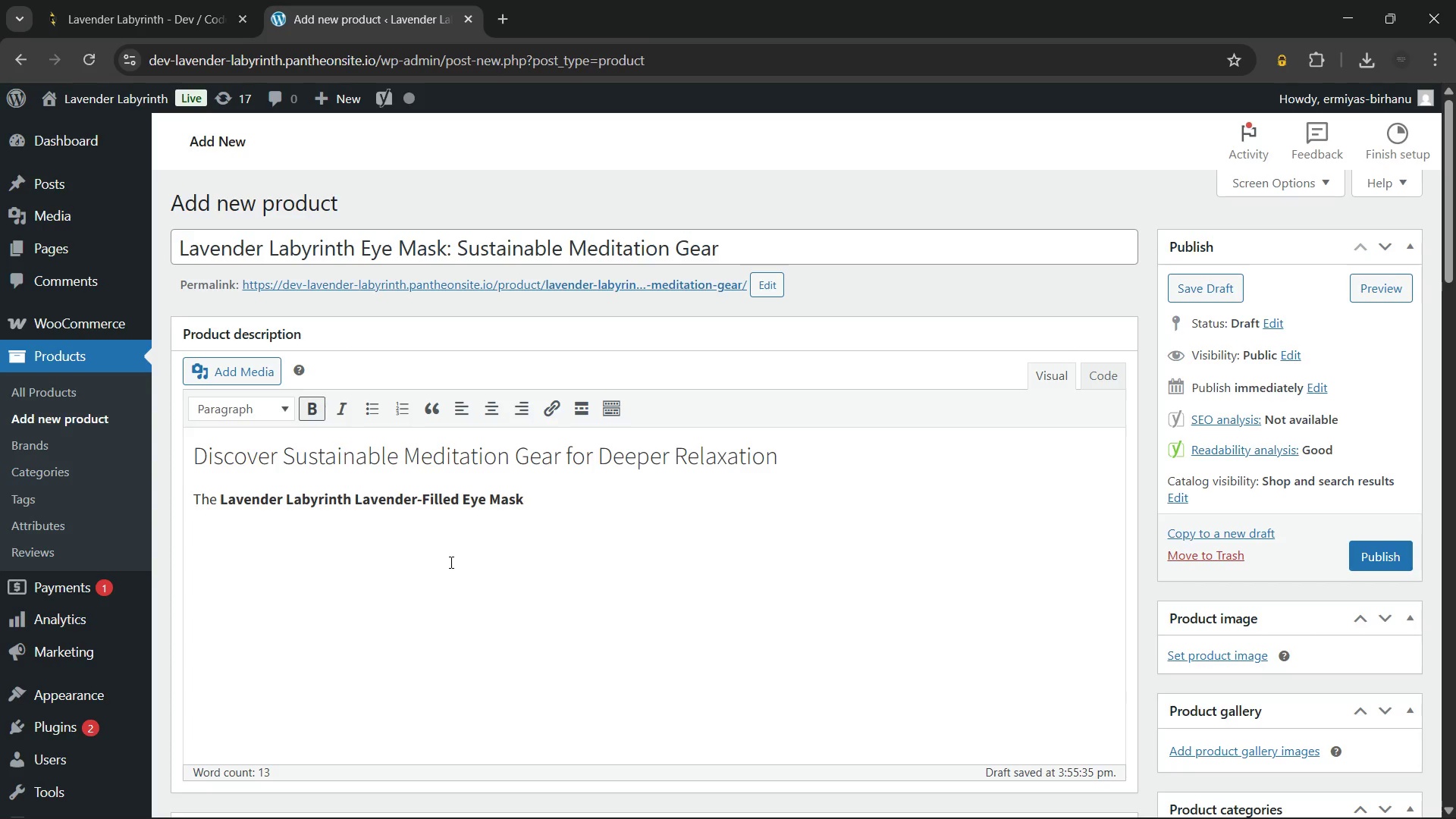 
key(Space)
 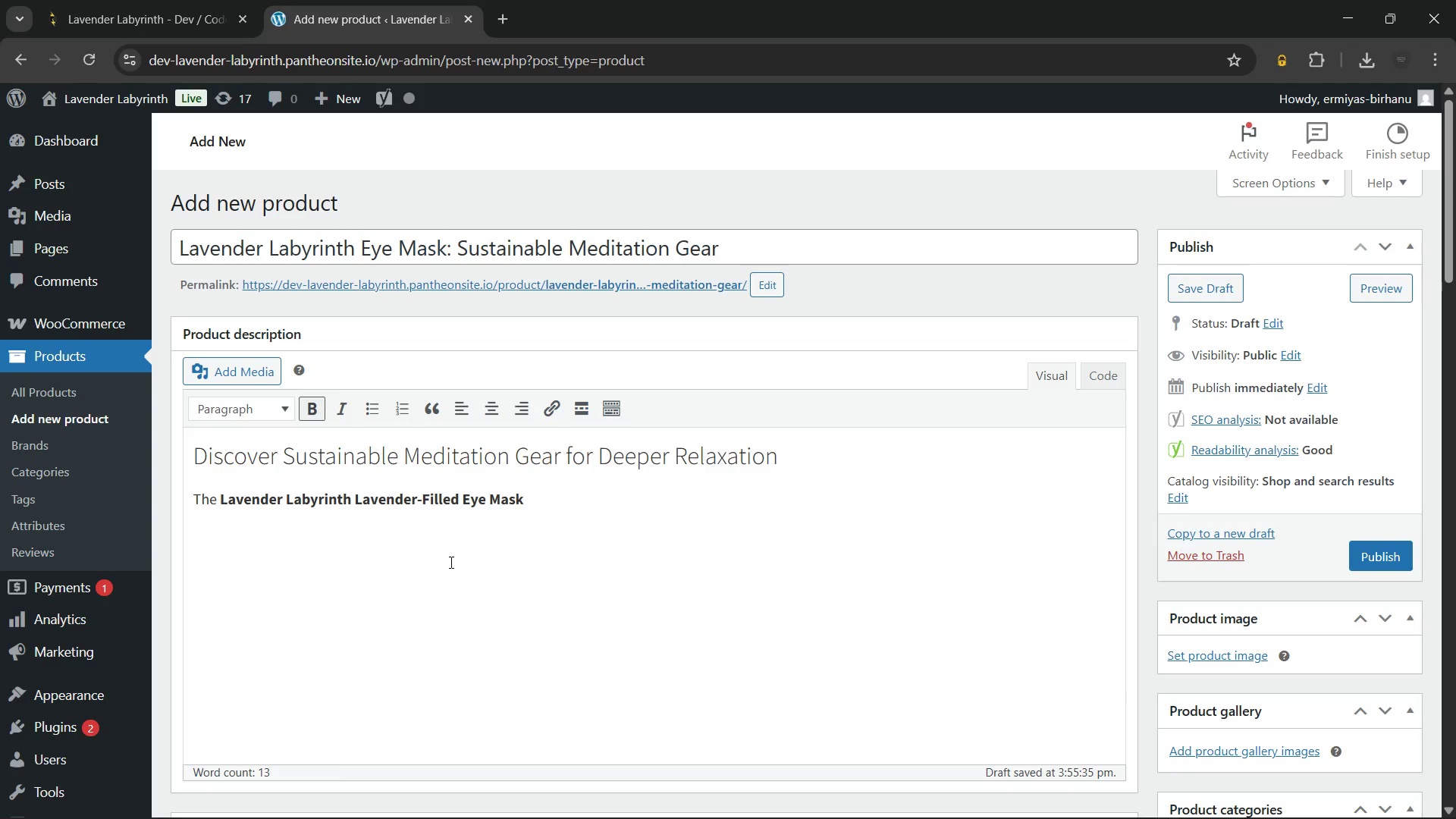 
key(Control+B)
 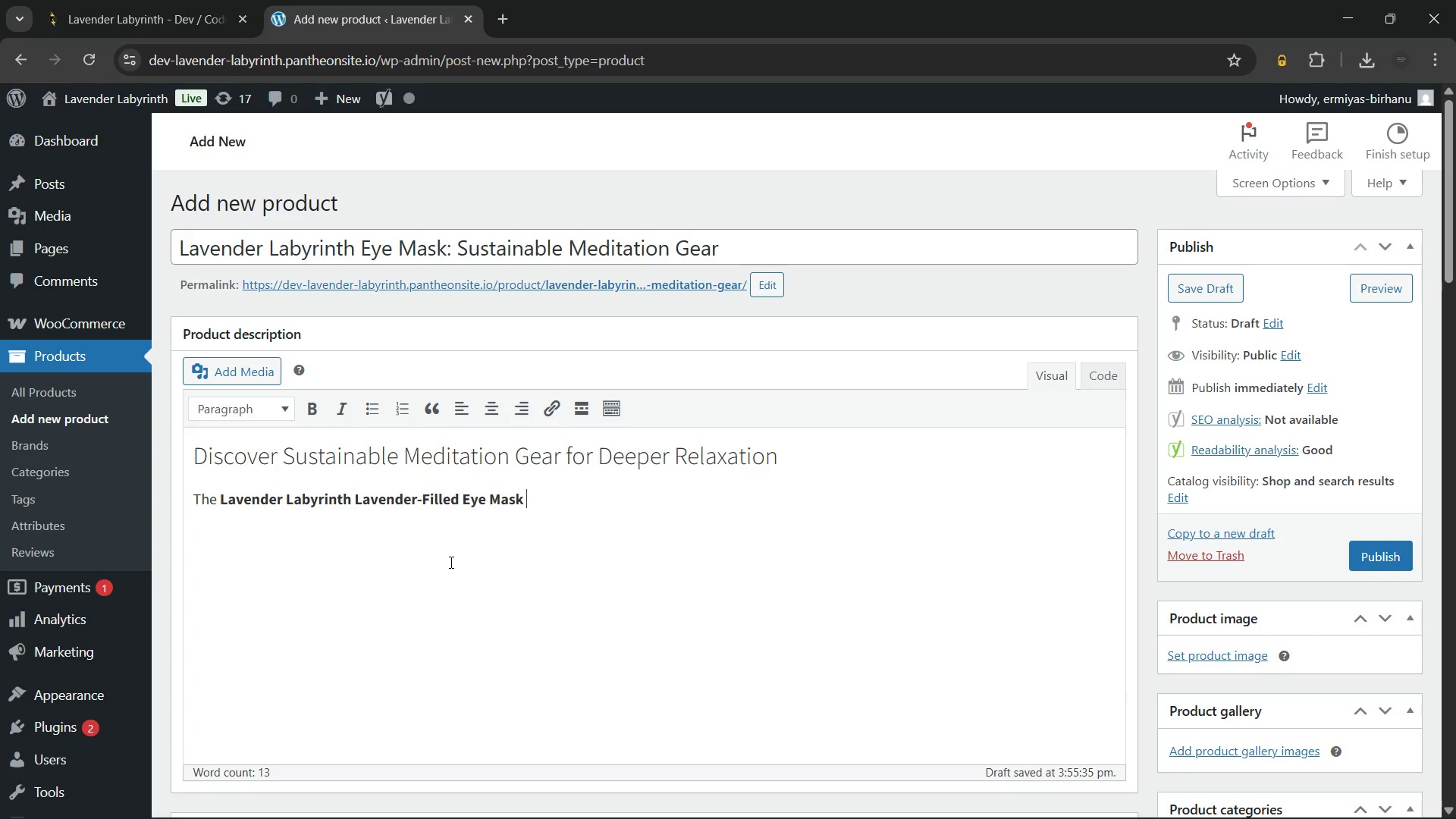 
type(is thoughtfully crafted to elevate your mindfulness)
 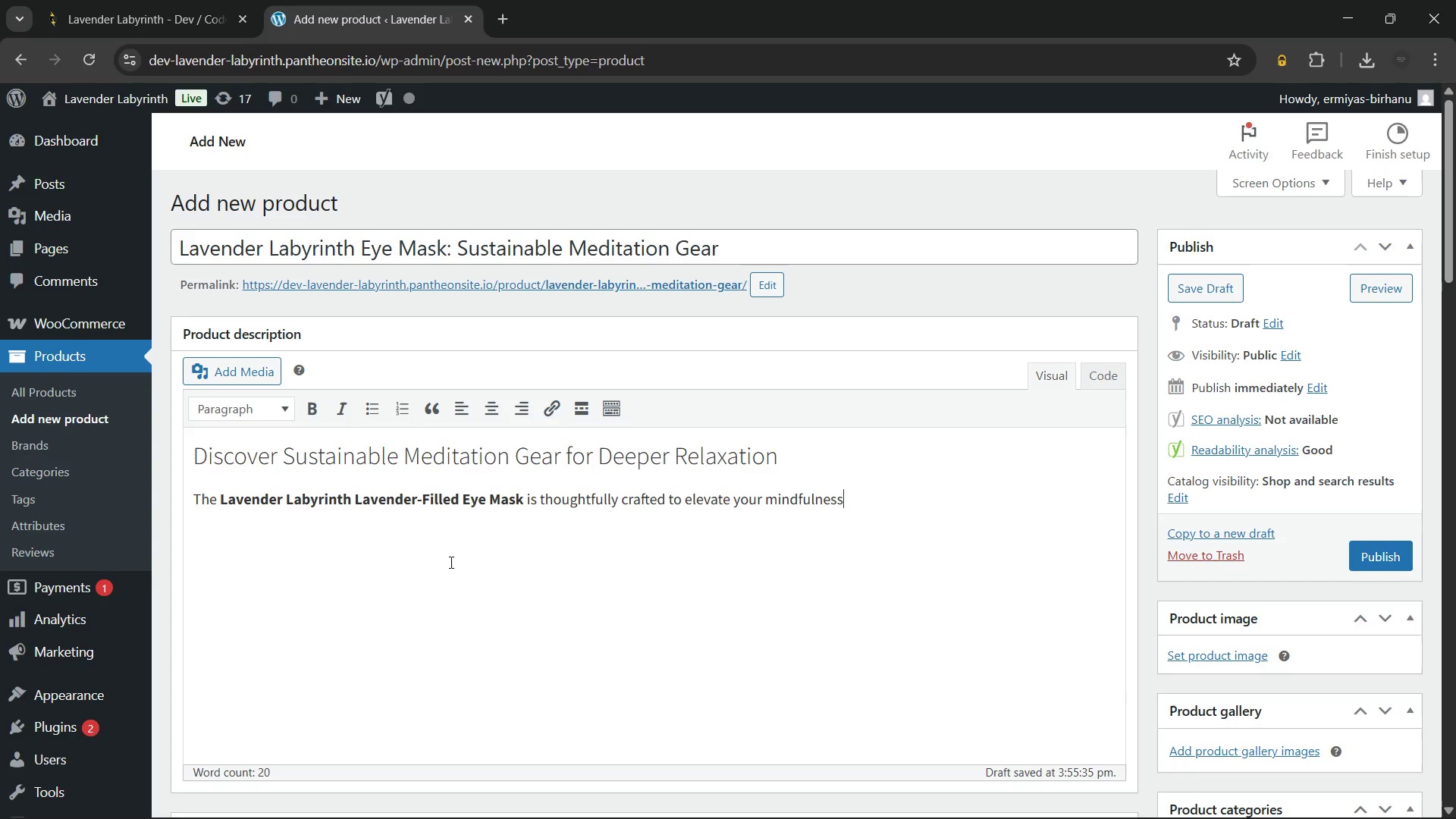 
type( rituals through the power of aromatherapy)
 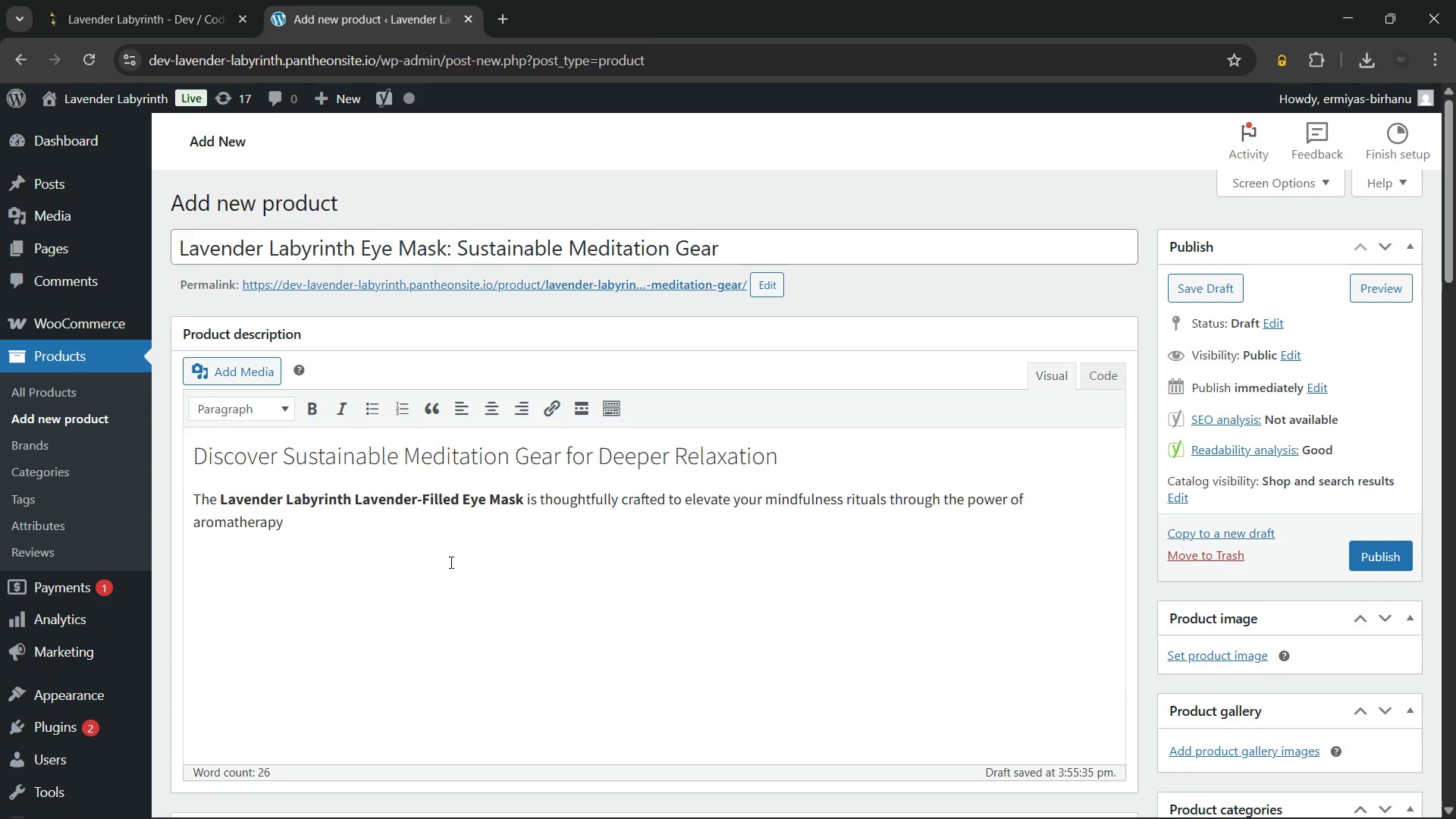 
type(. Made with premium natural fabrics)
 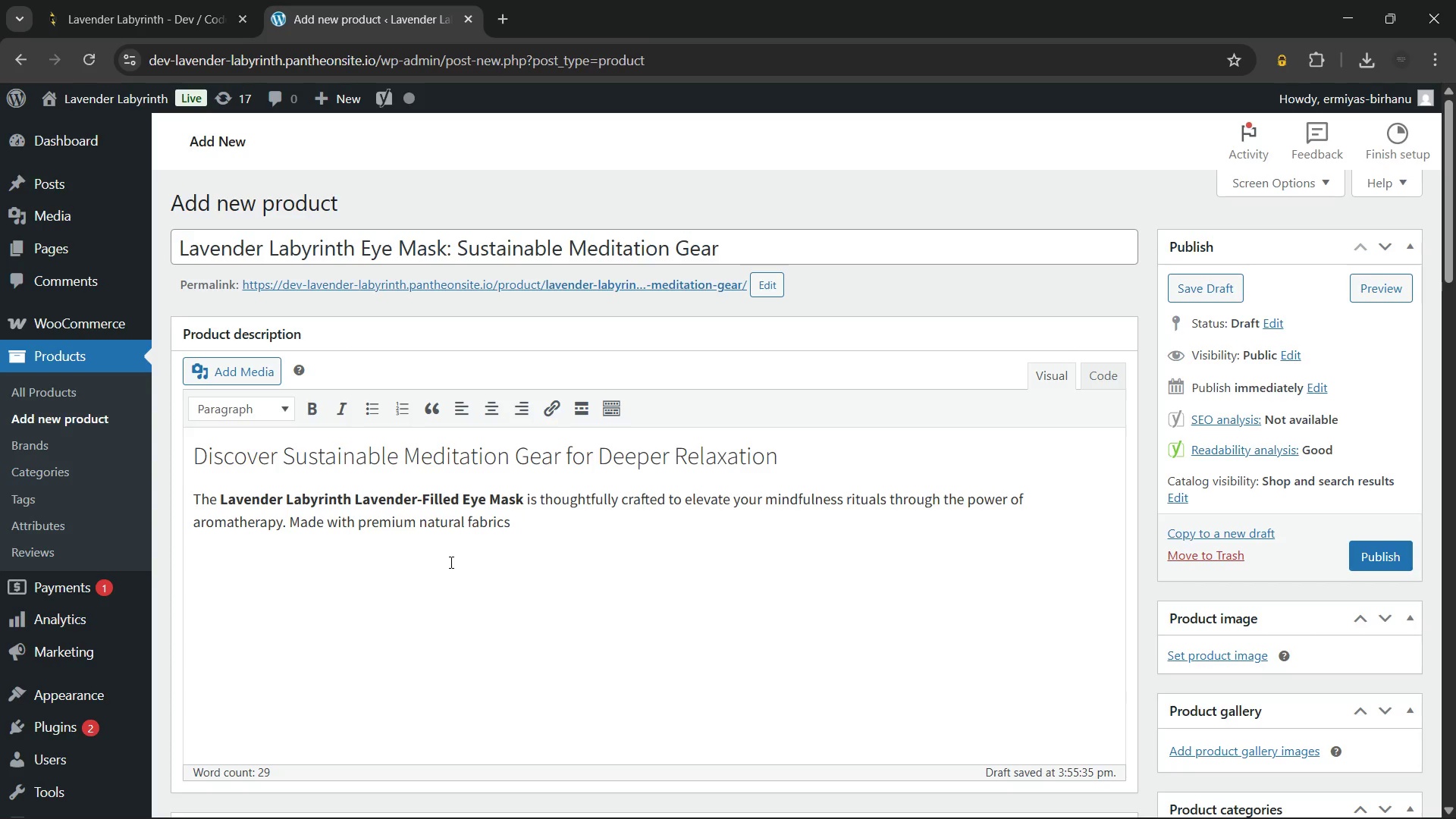 
wait(5.67)
 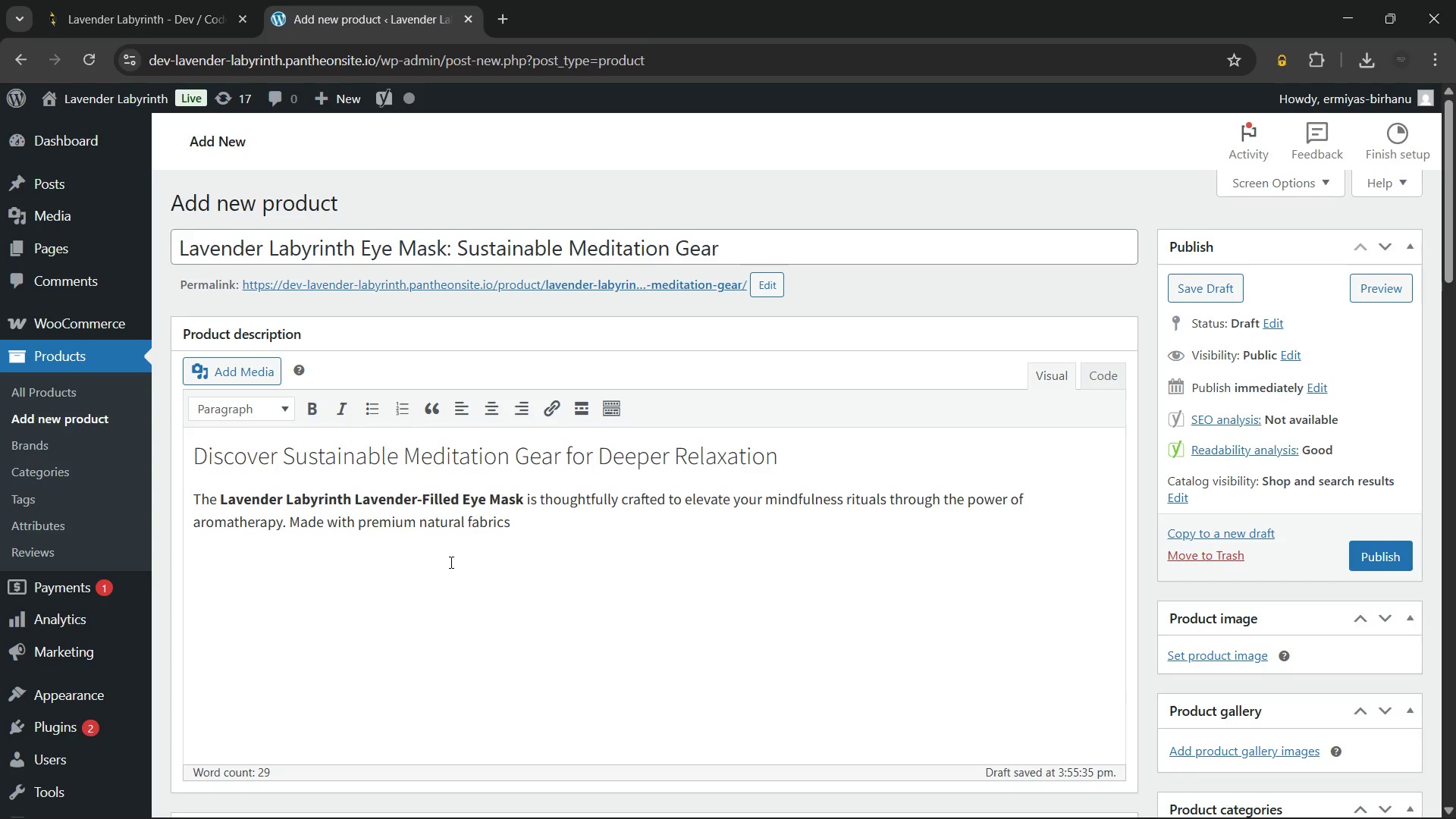 
type( and filled with high-grade dried lavender)
 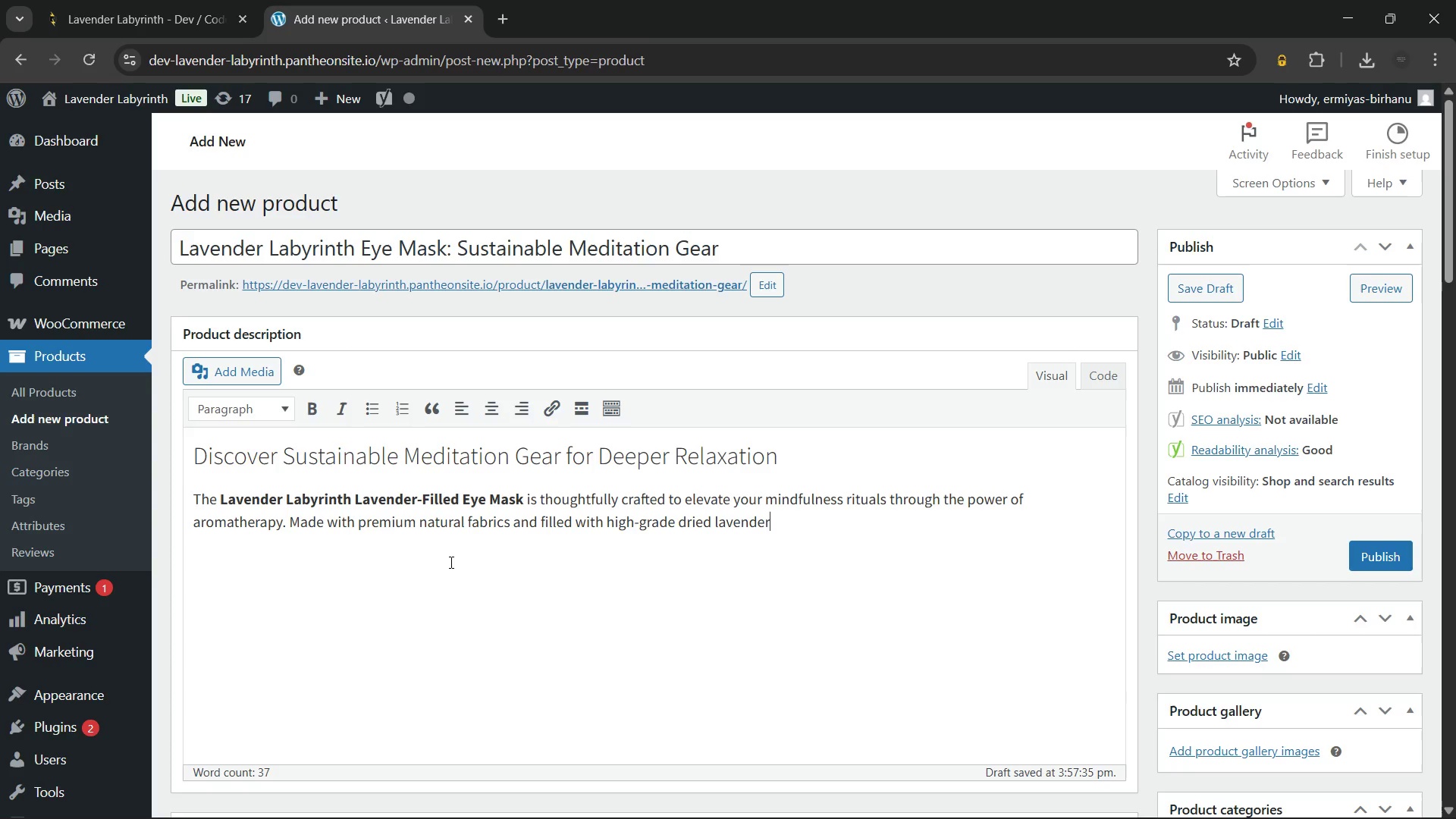 
wait(9.47)
 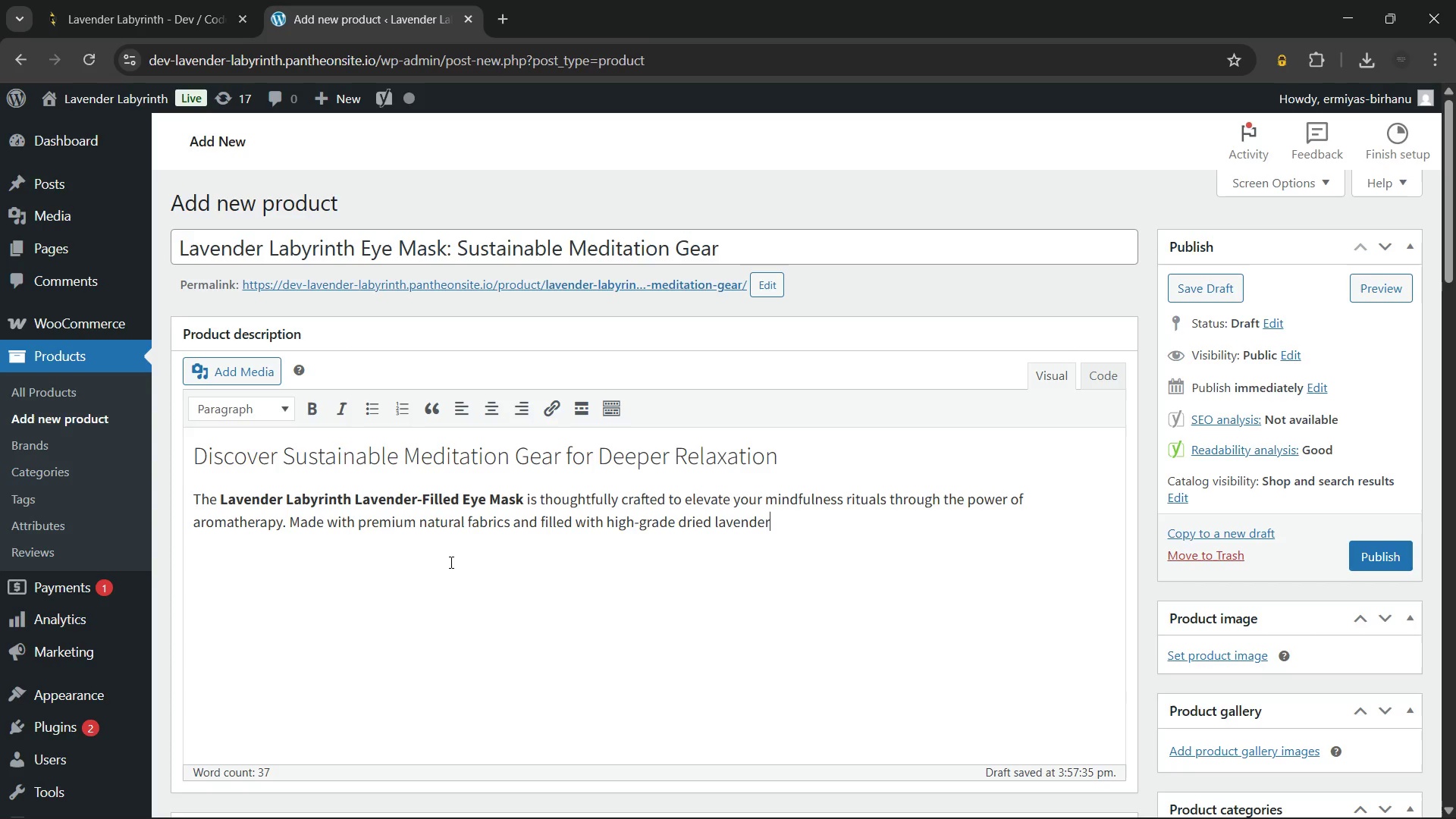 
type(, it encourab)
key(Backspace)
type(ges )
 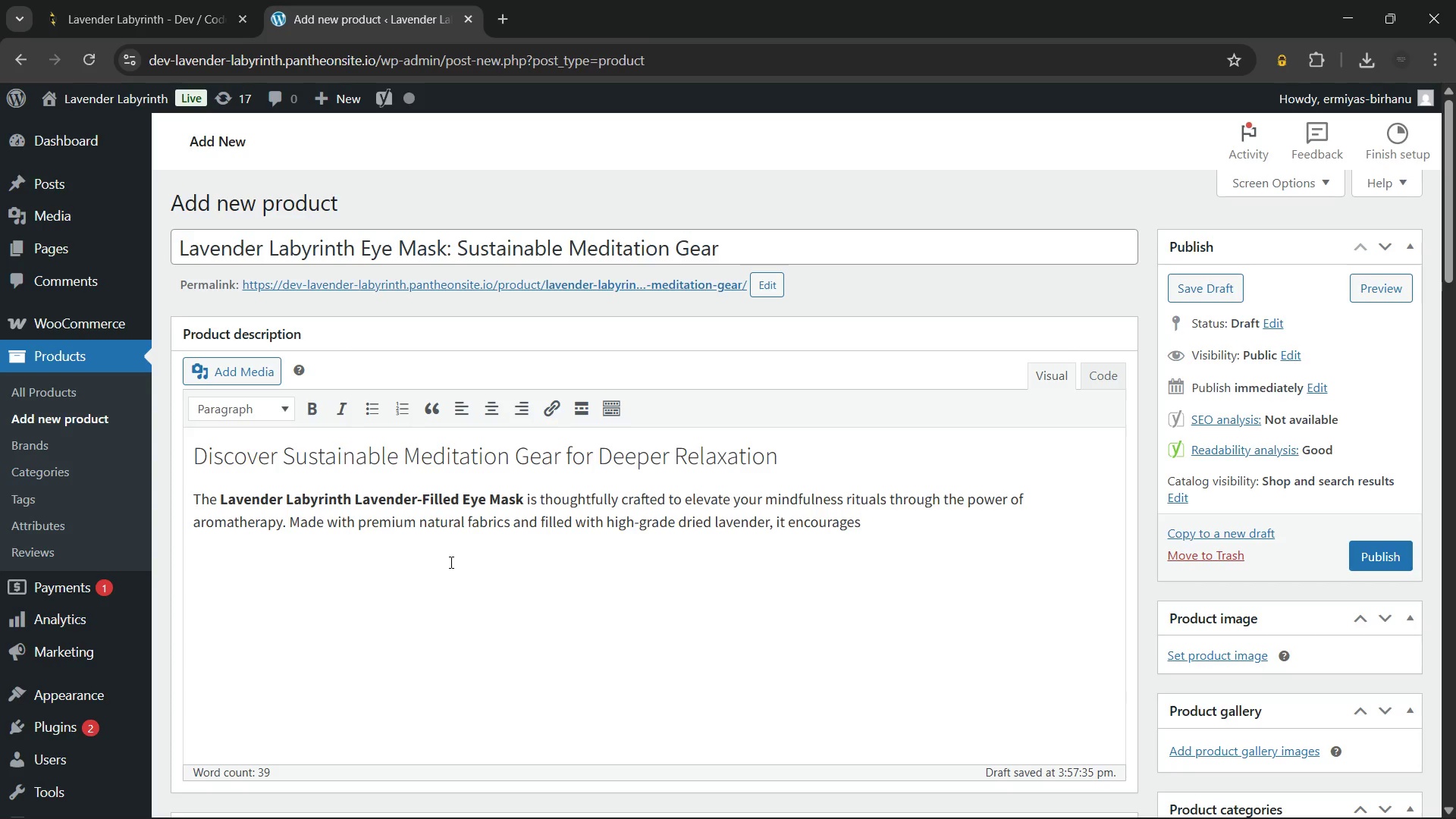 
type(both physical and mental)
 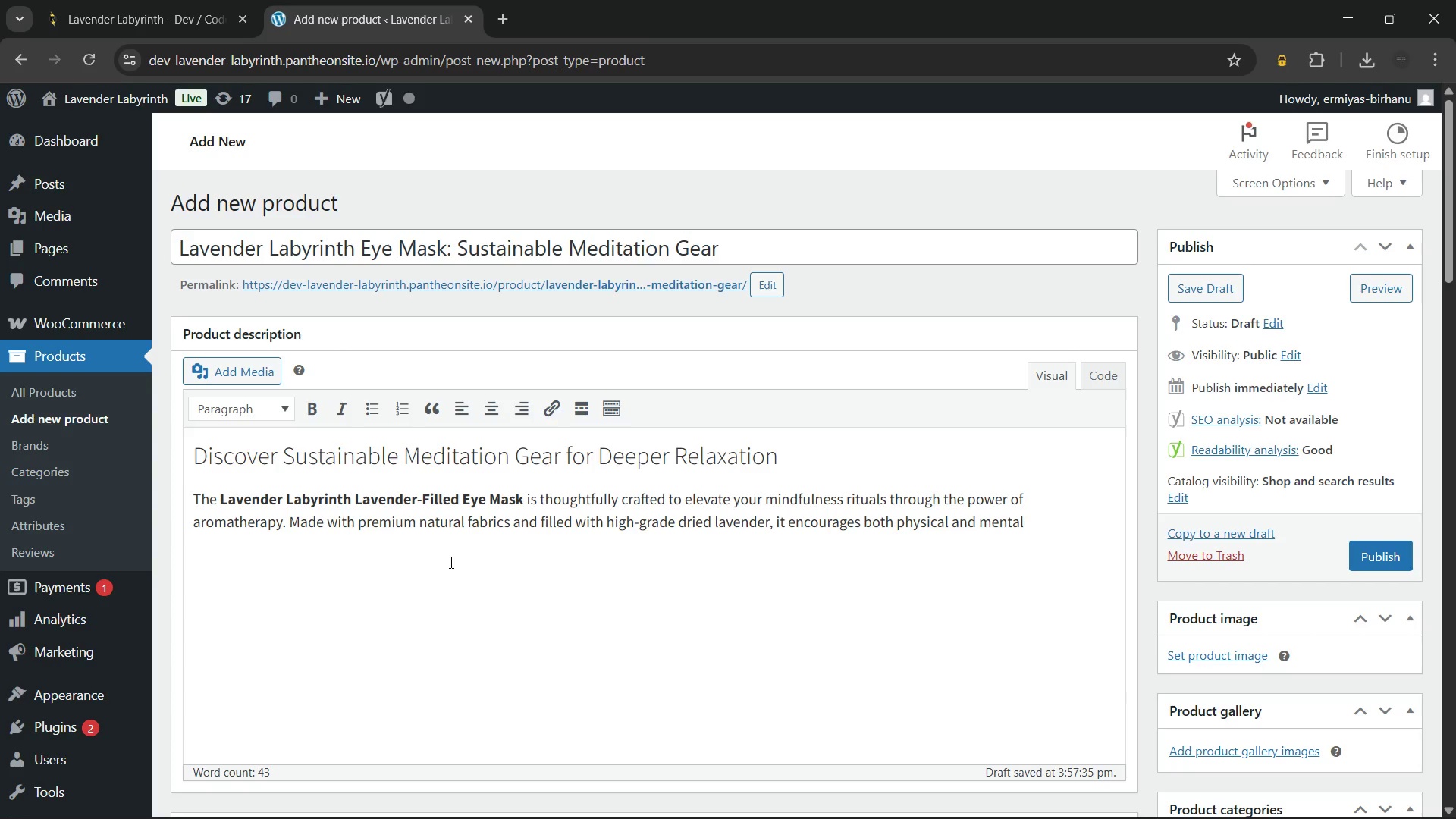 
wait(5.3)
 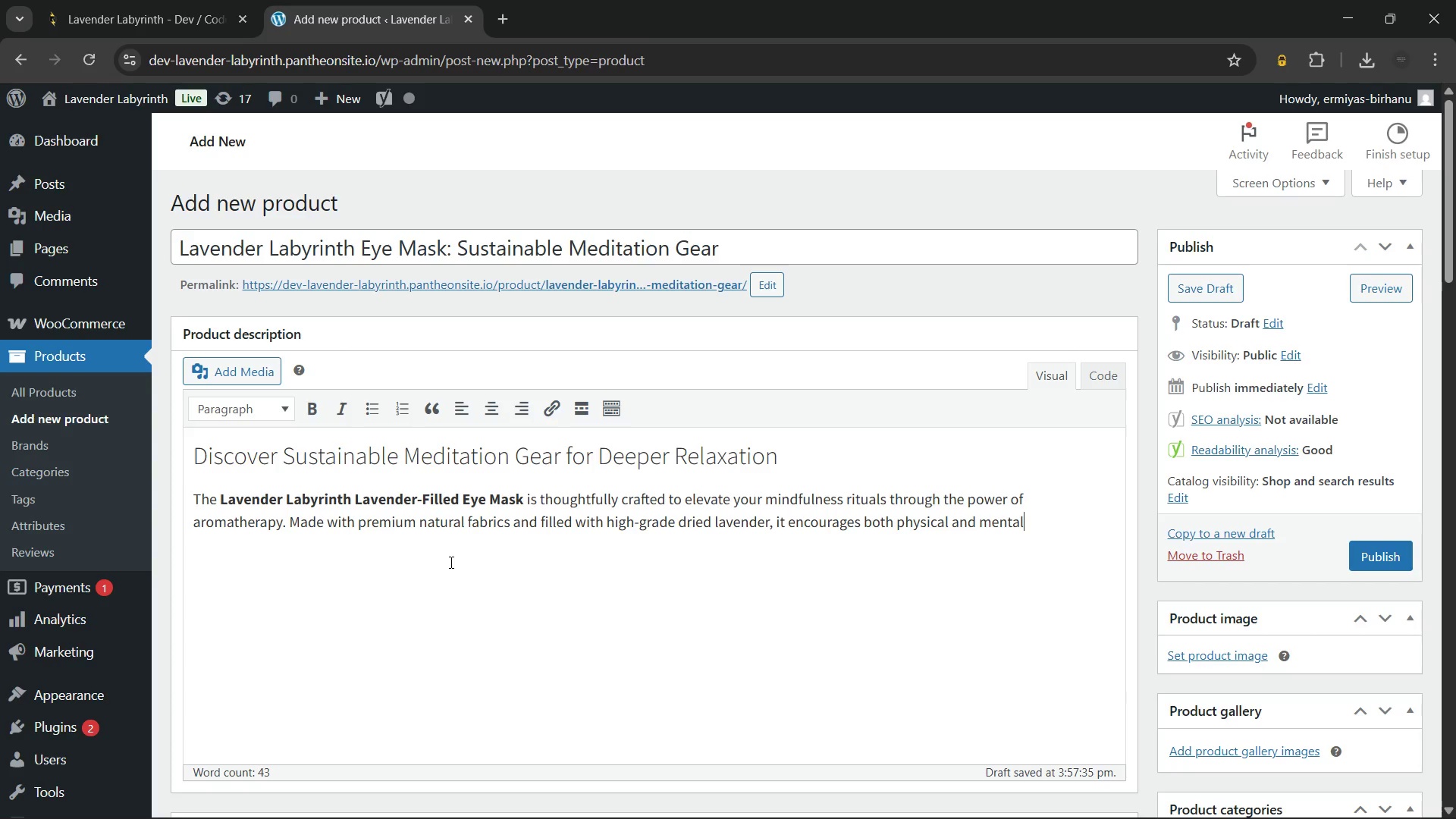 
type( relaxation immediately upon use. Fut)
key(Backspace)
type(rthermore, its gn)
key(Backspace)
type(entle)
 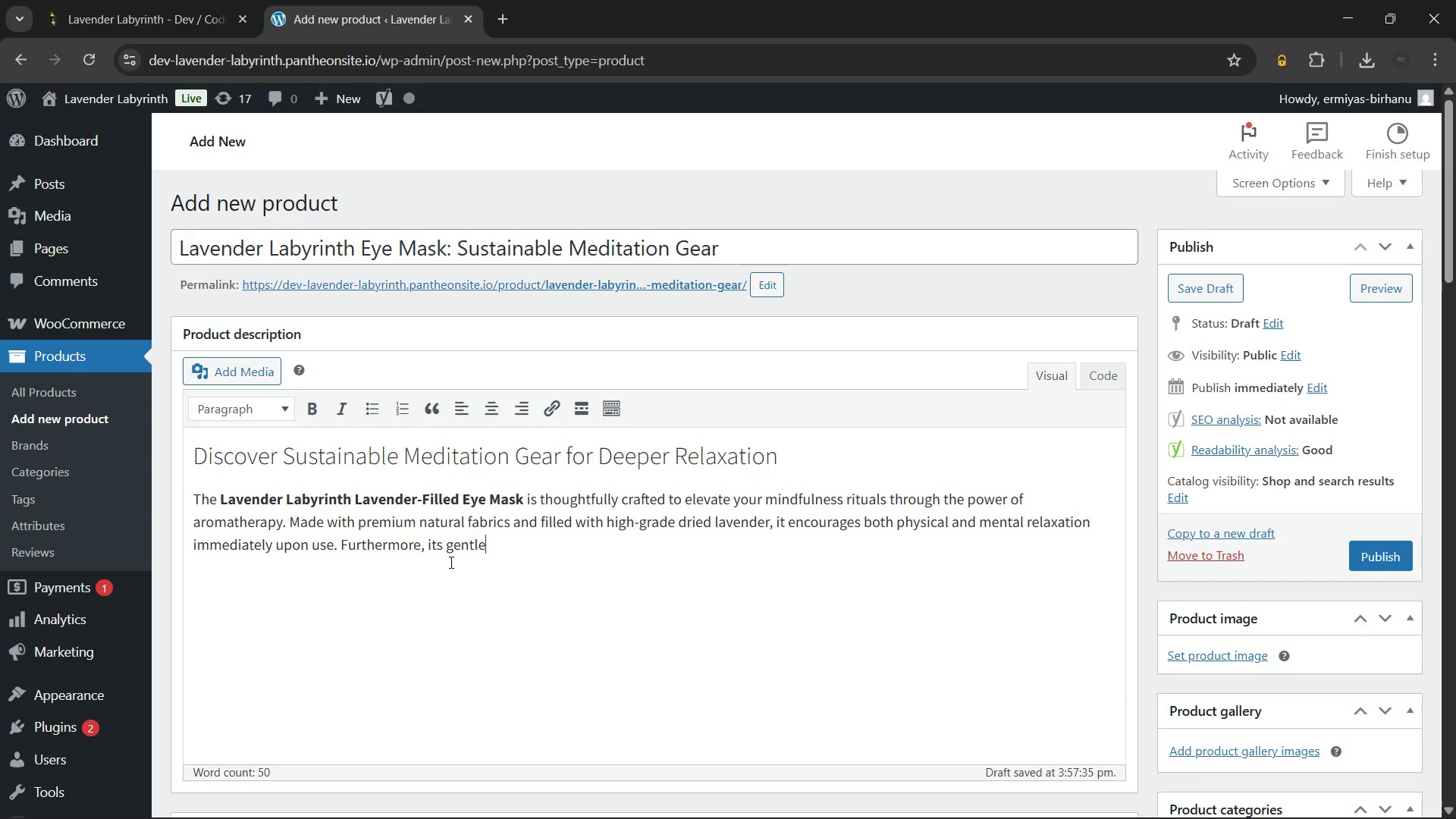 
type( weight applies subtle pressure to help calm the nervous system, making it ideal for deep meditation)
 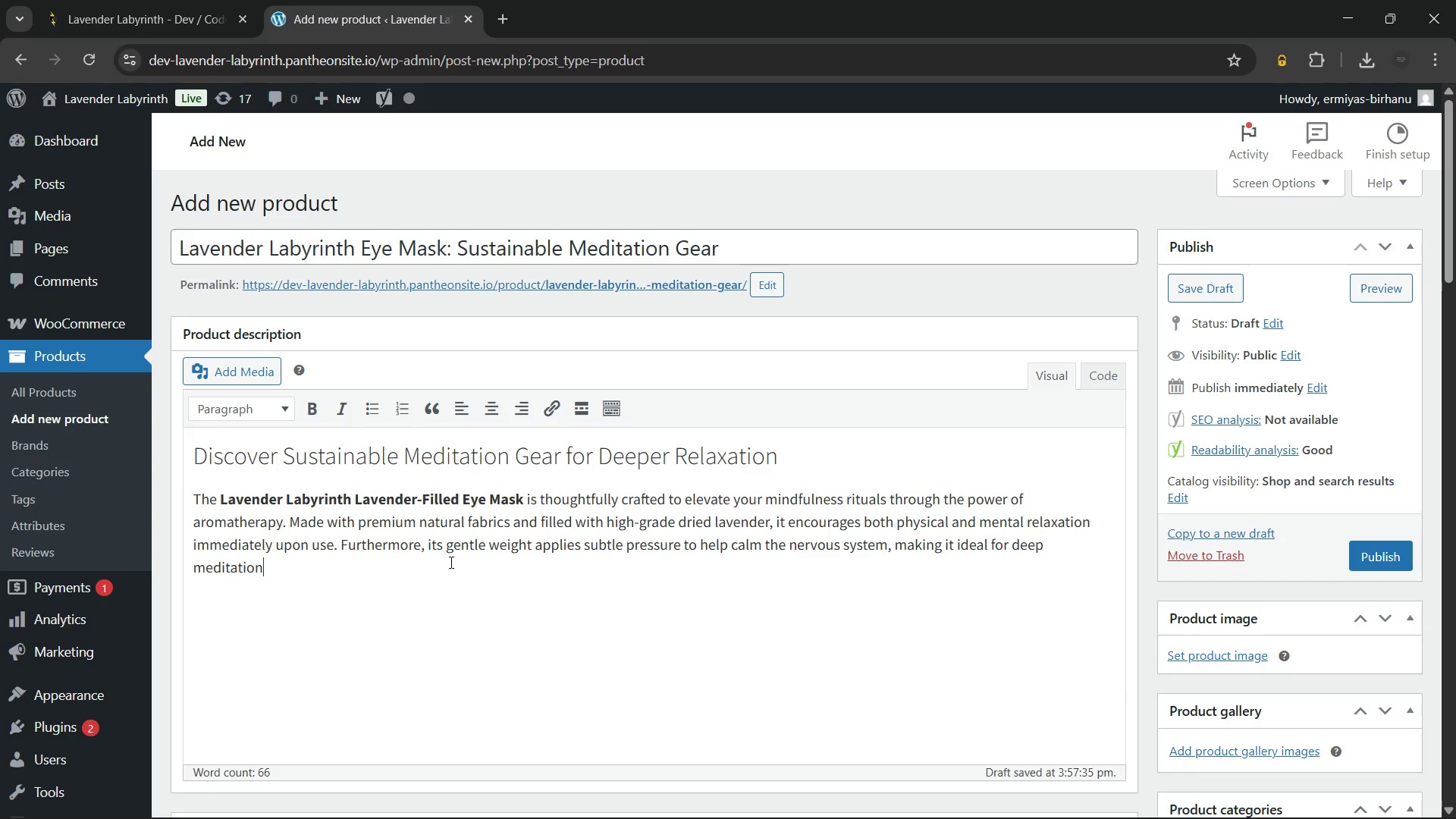 
type(, savasana, or evening sleep.)
 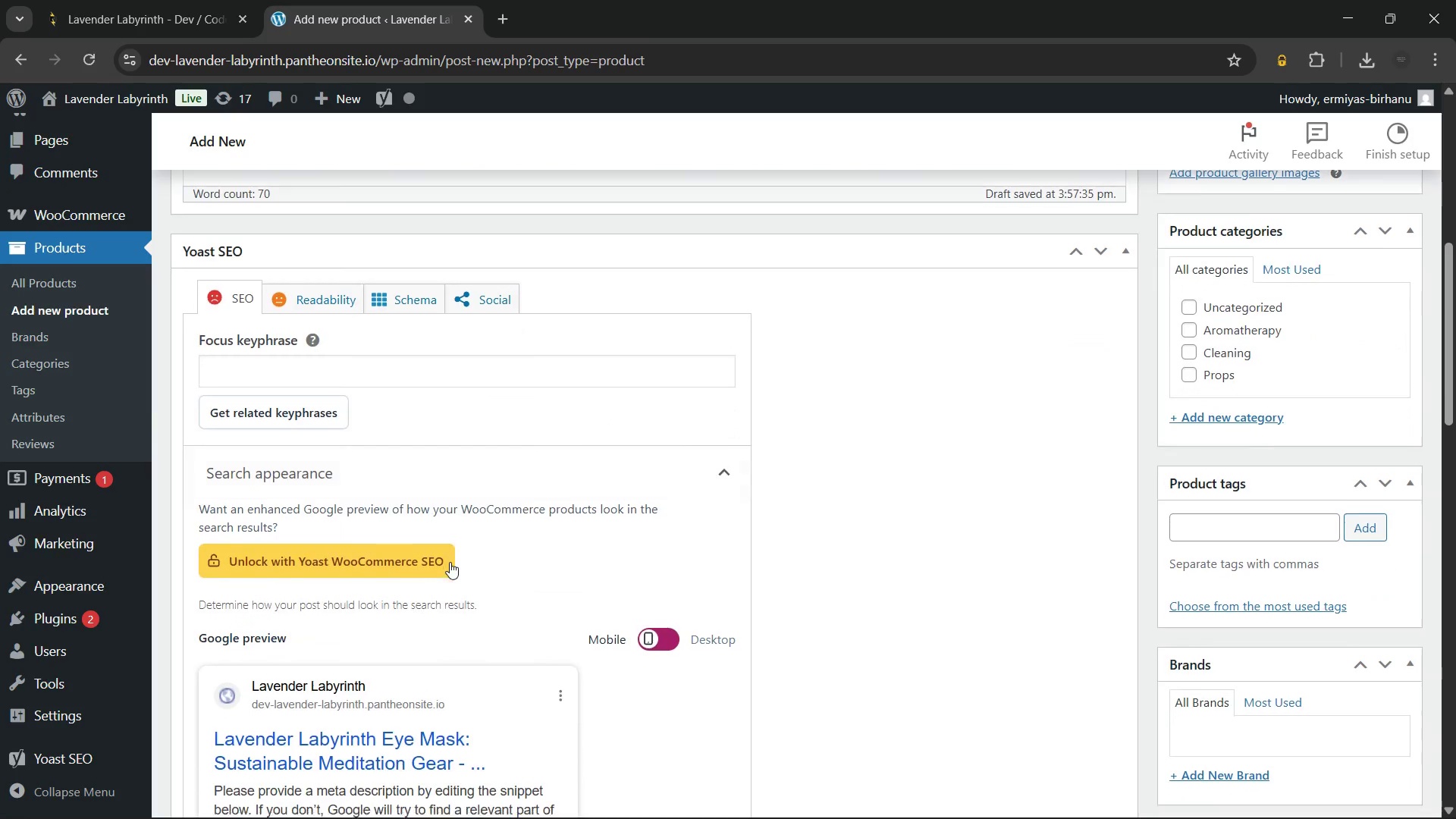 
left_click([320, 305])
 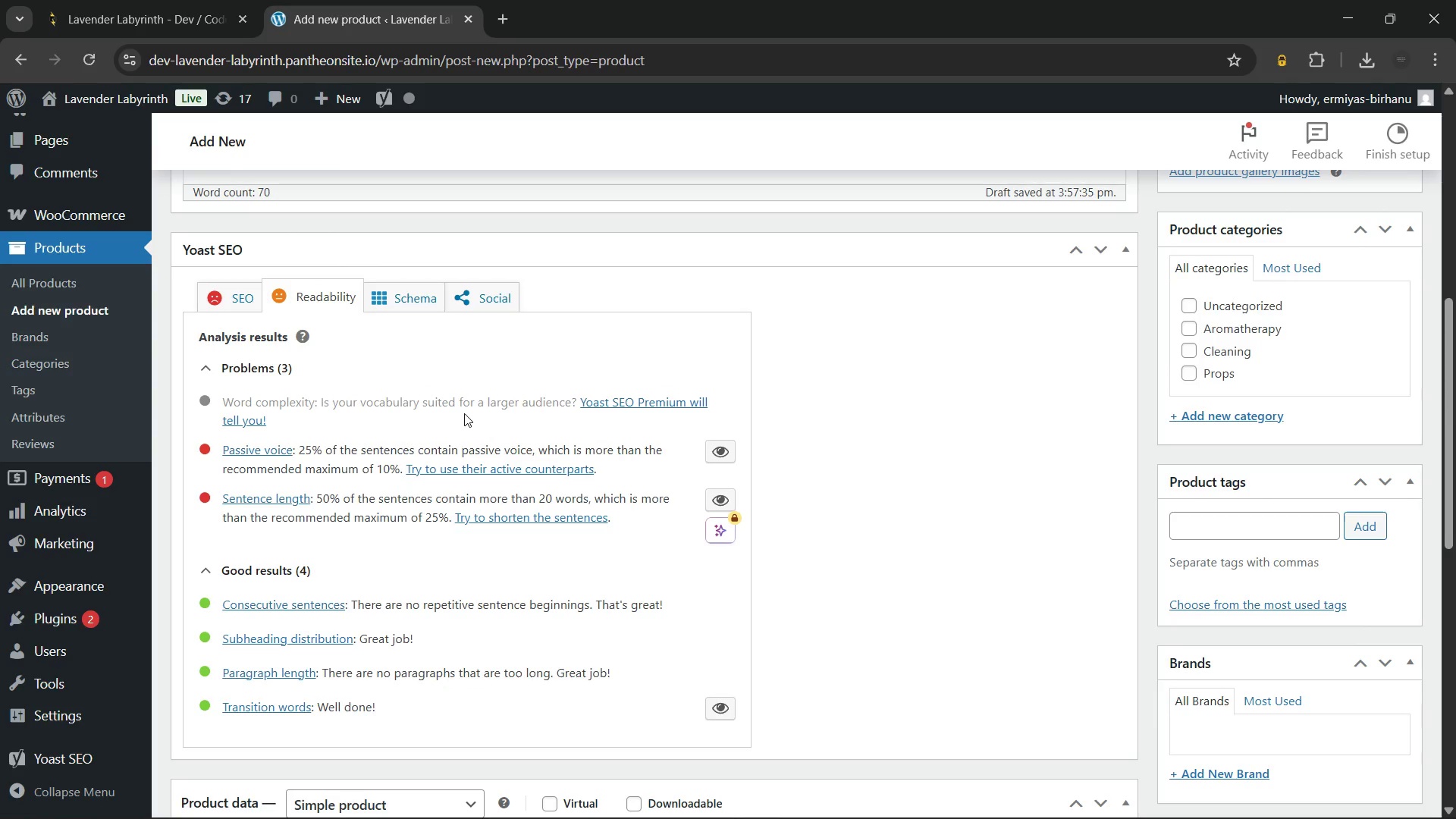 
wait(14.73)
 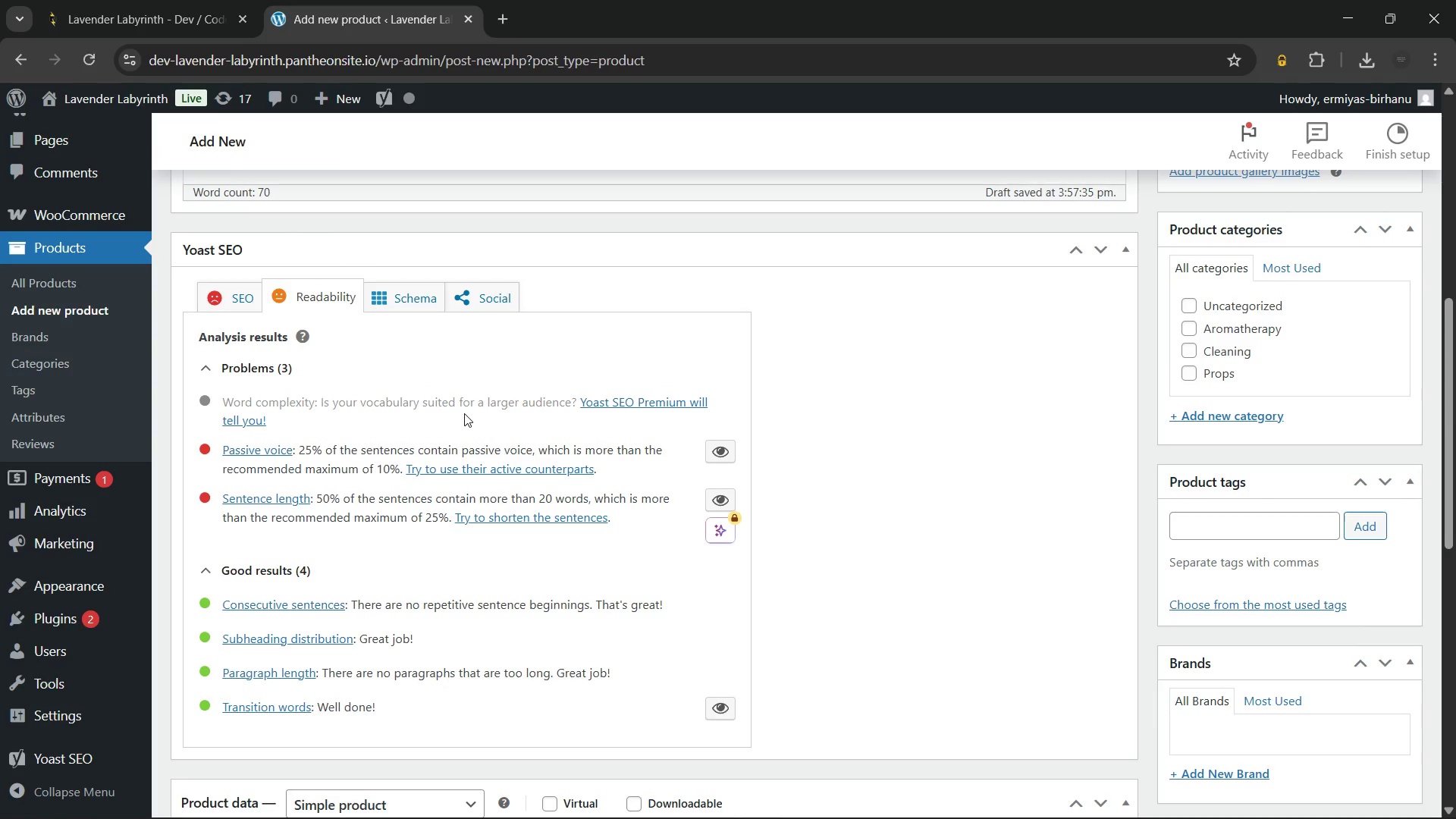 
left_click([775, 518])
 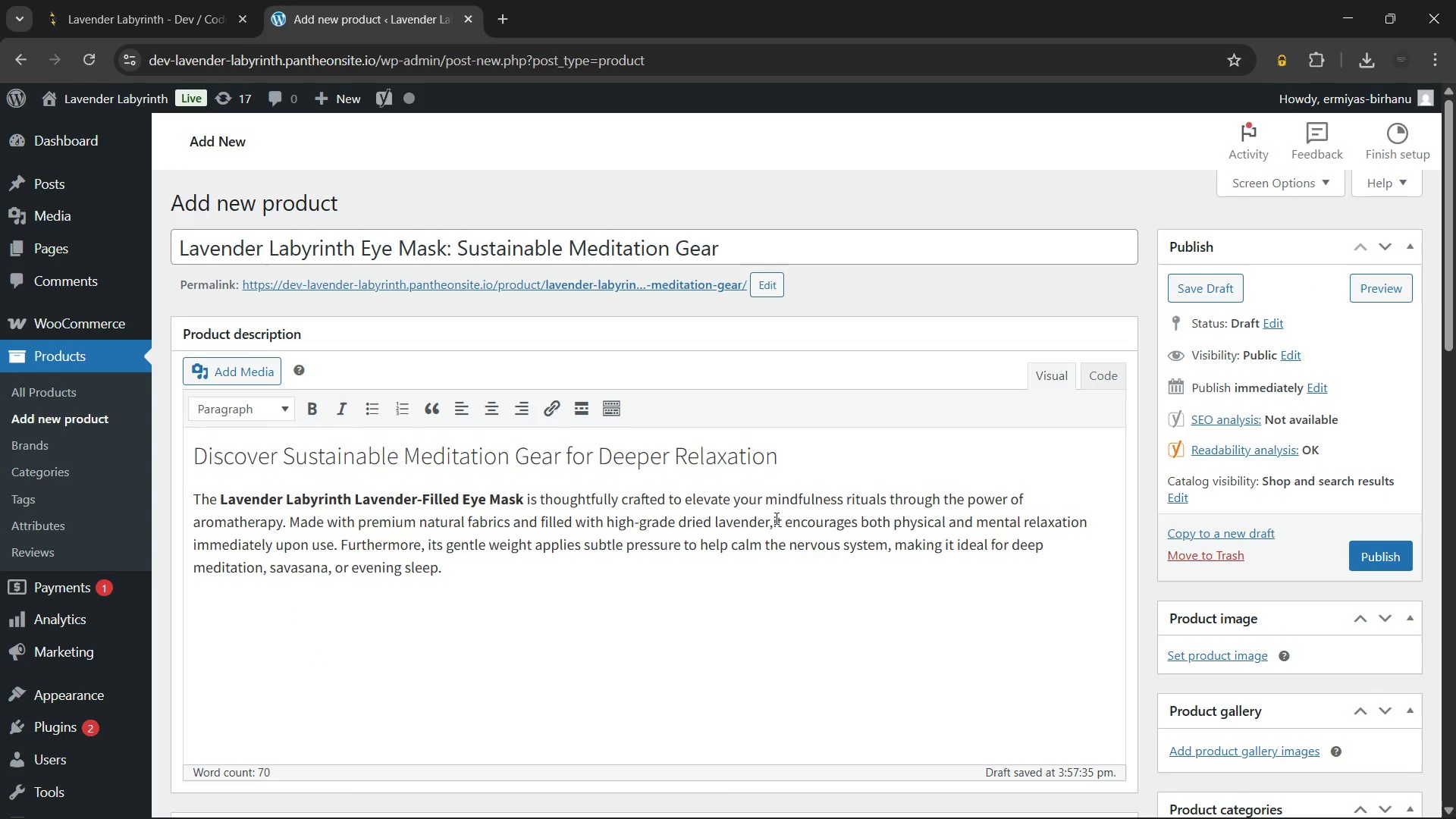 
key(Backspace)
 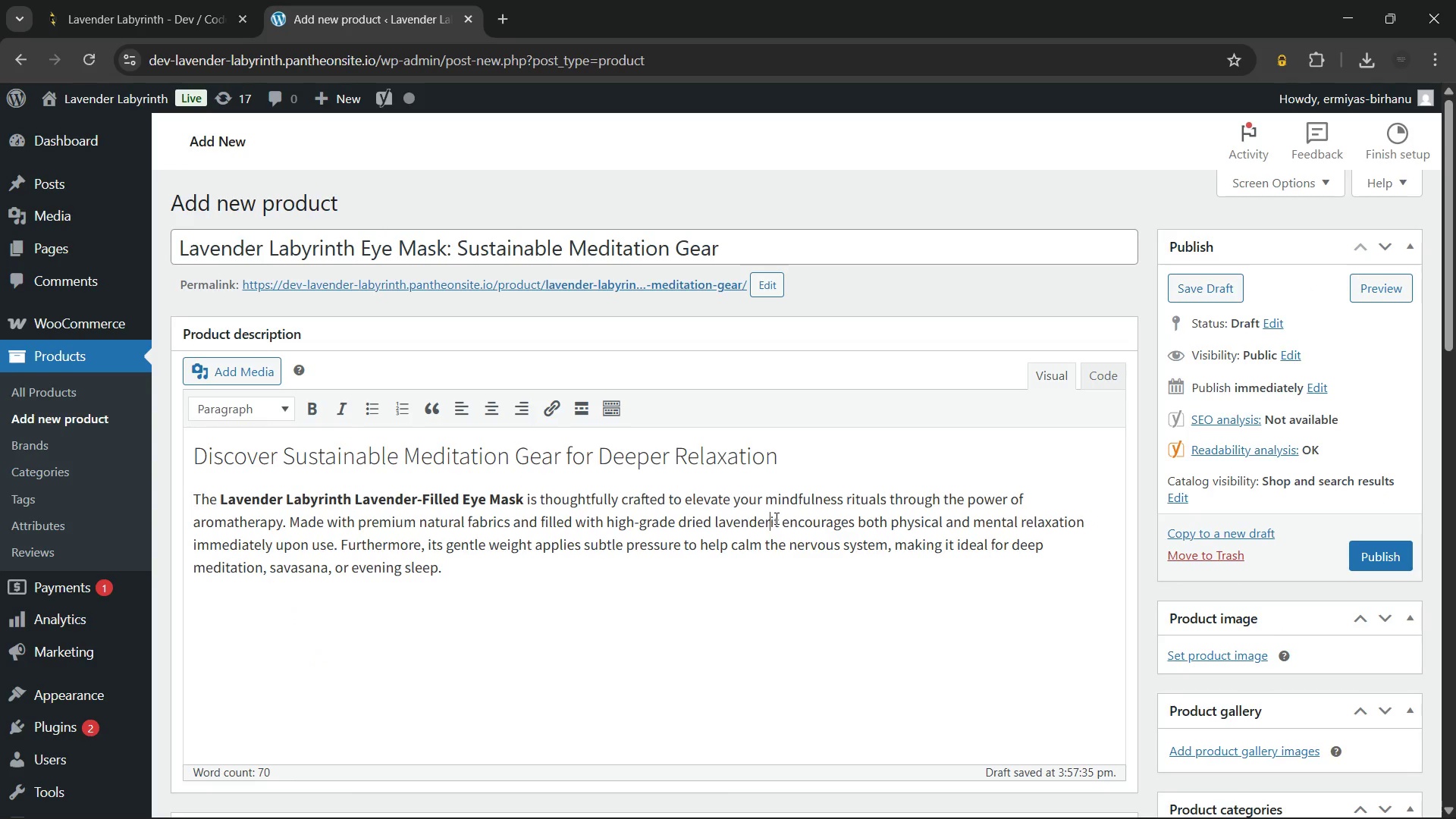 
key(Backspace)
 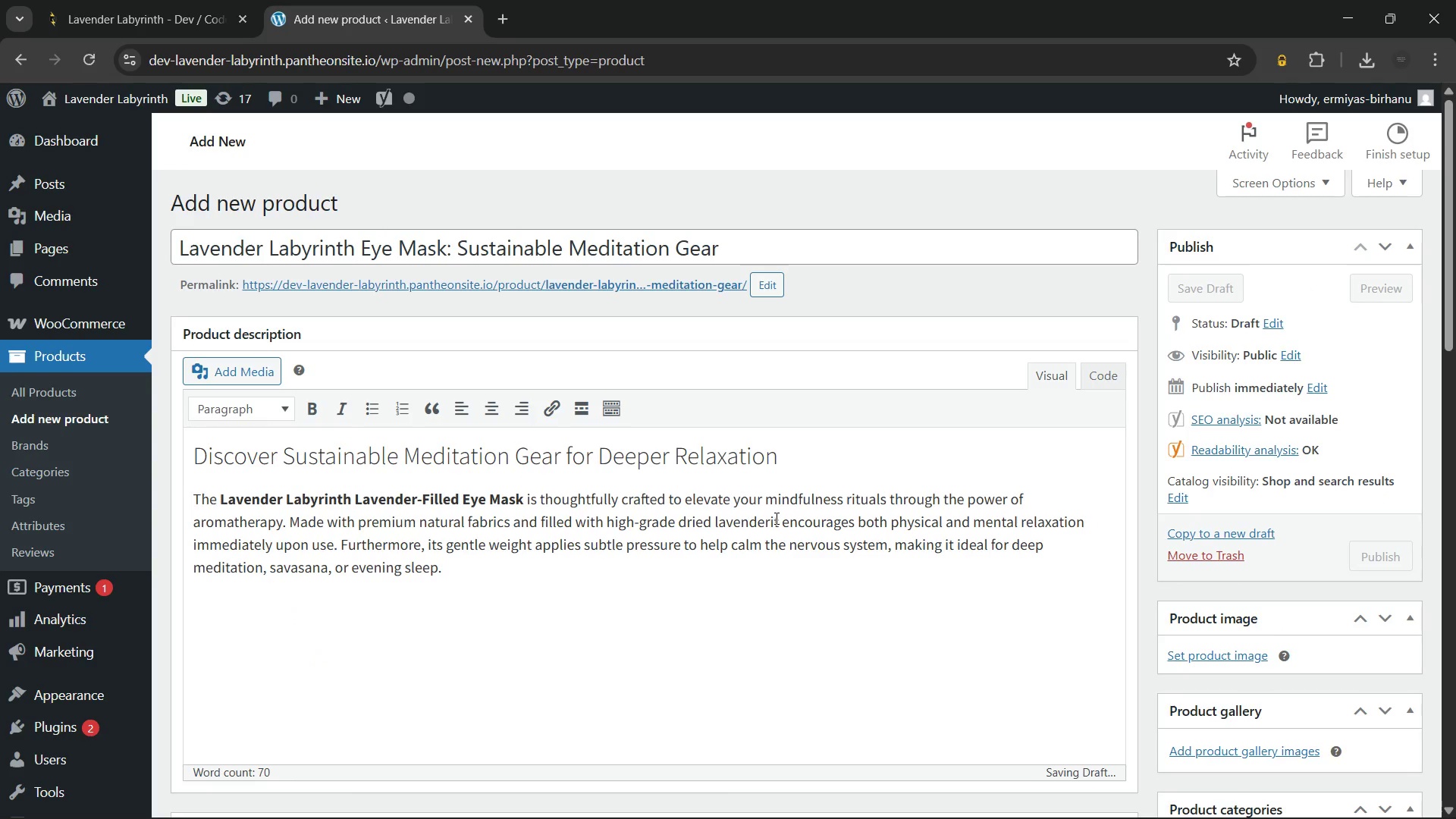 
key(Period)
 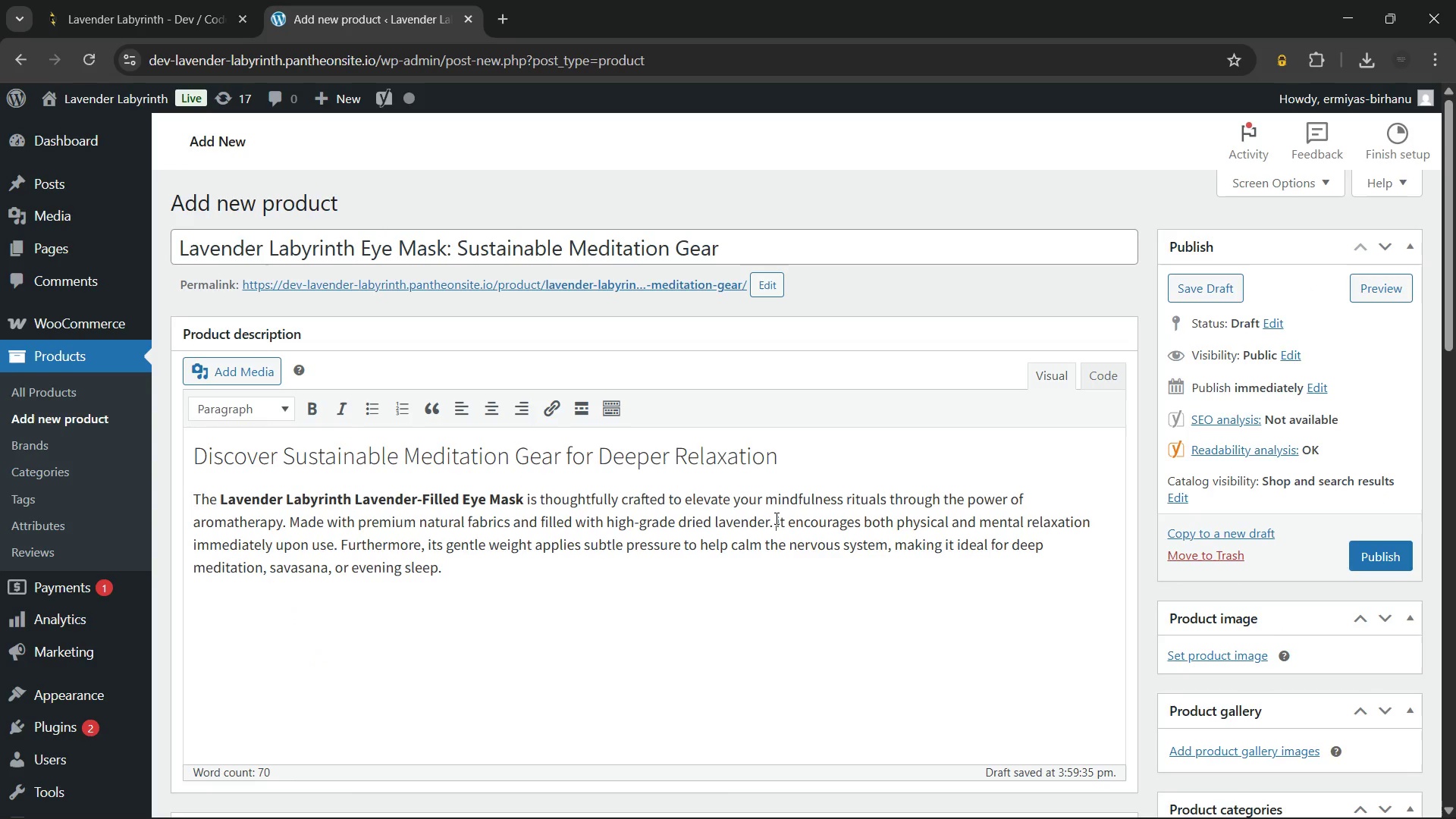 
key(Space)
 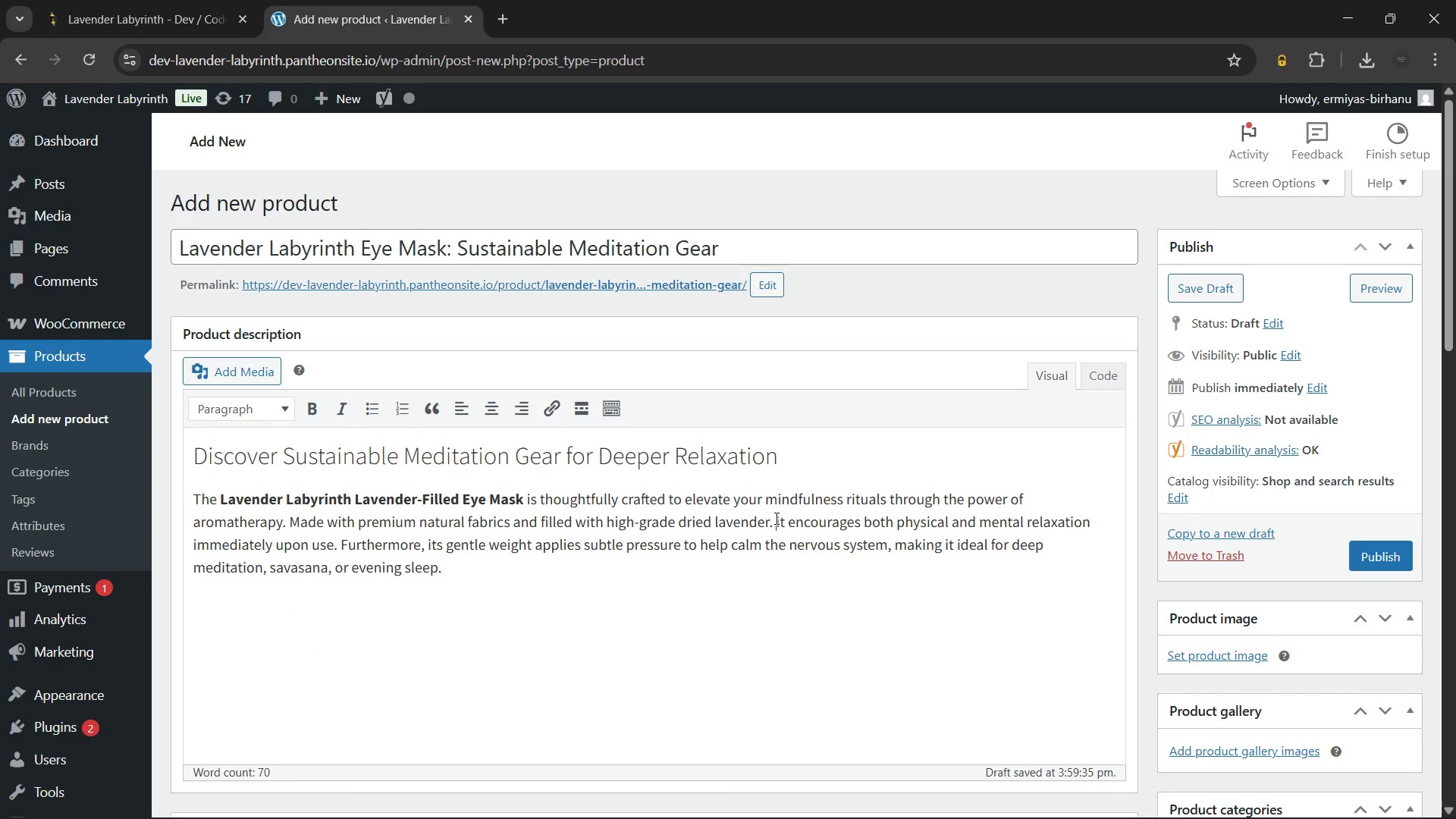 
key(ArrowRight)
 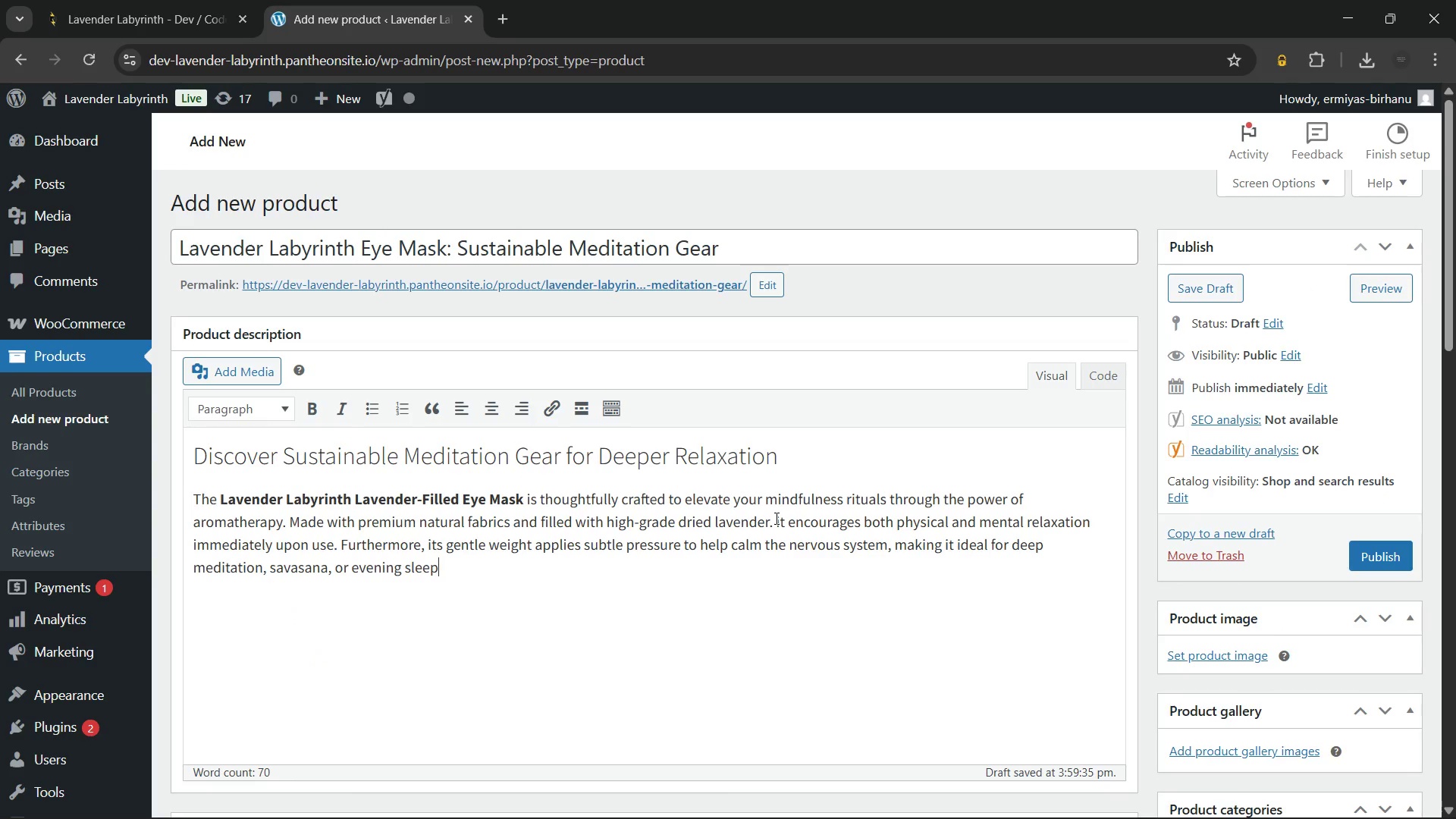 
key(Backspace)
 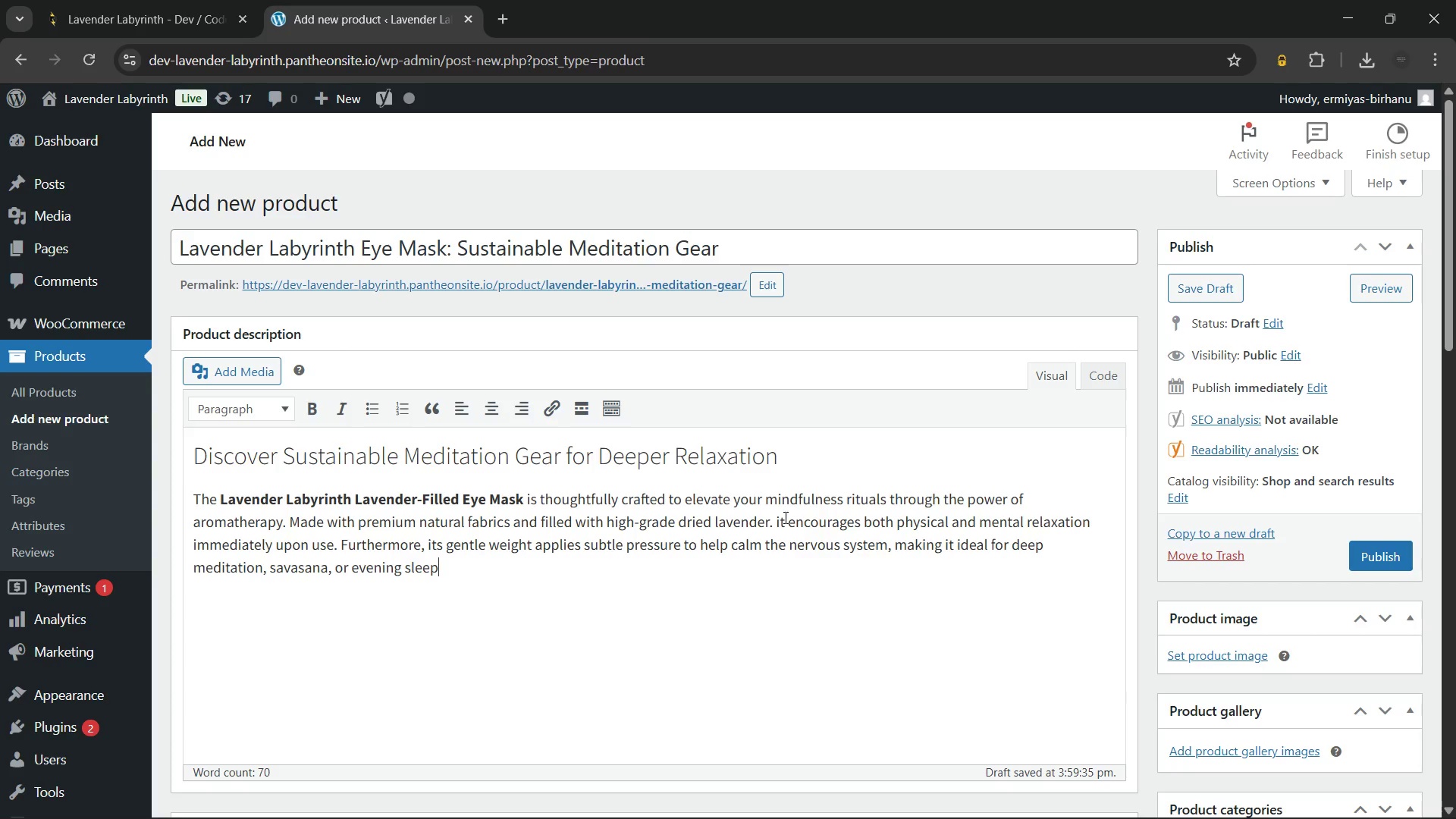 
key(Control+Z)
 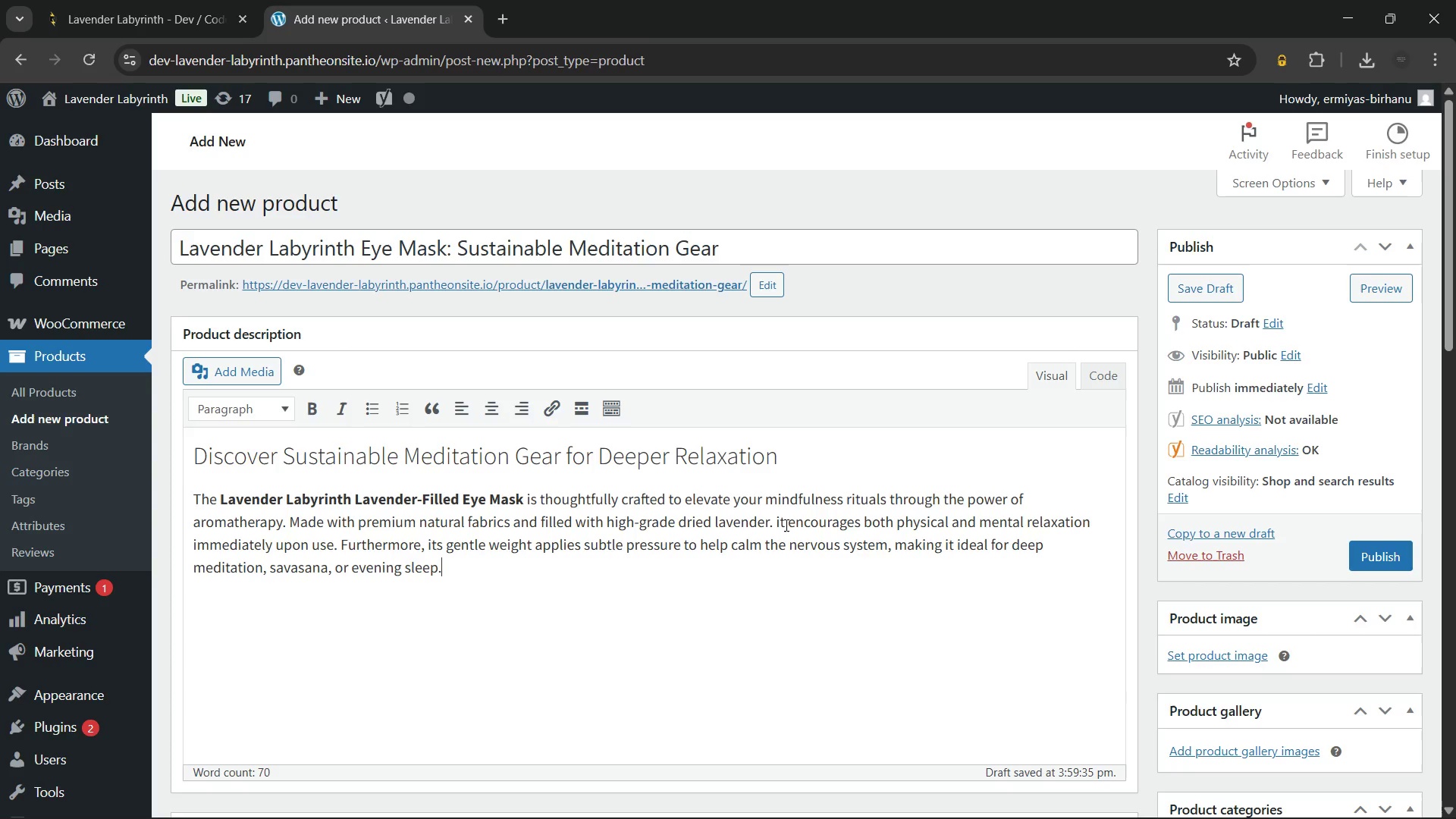 
left_click([785, 525])
 